 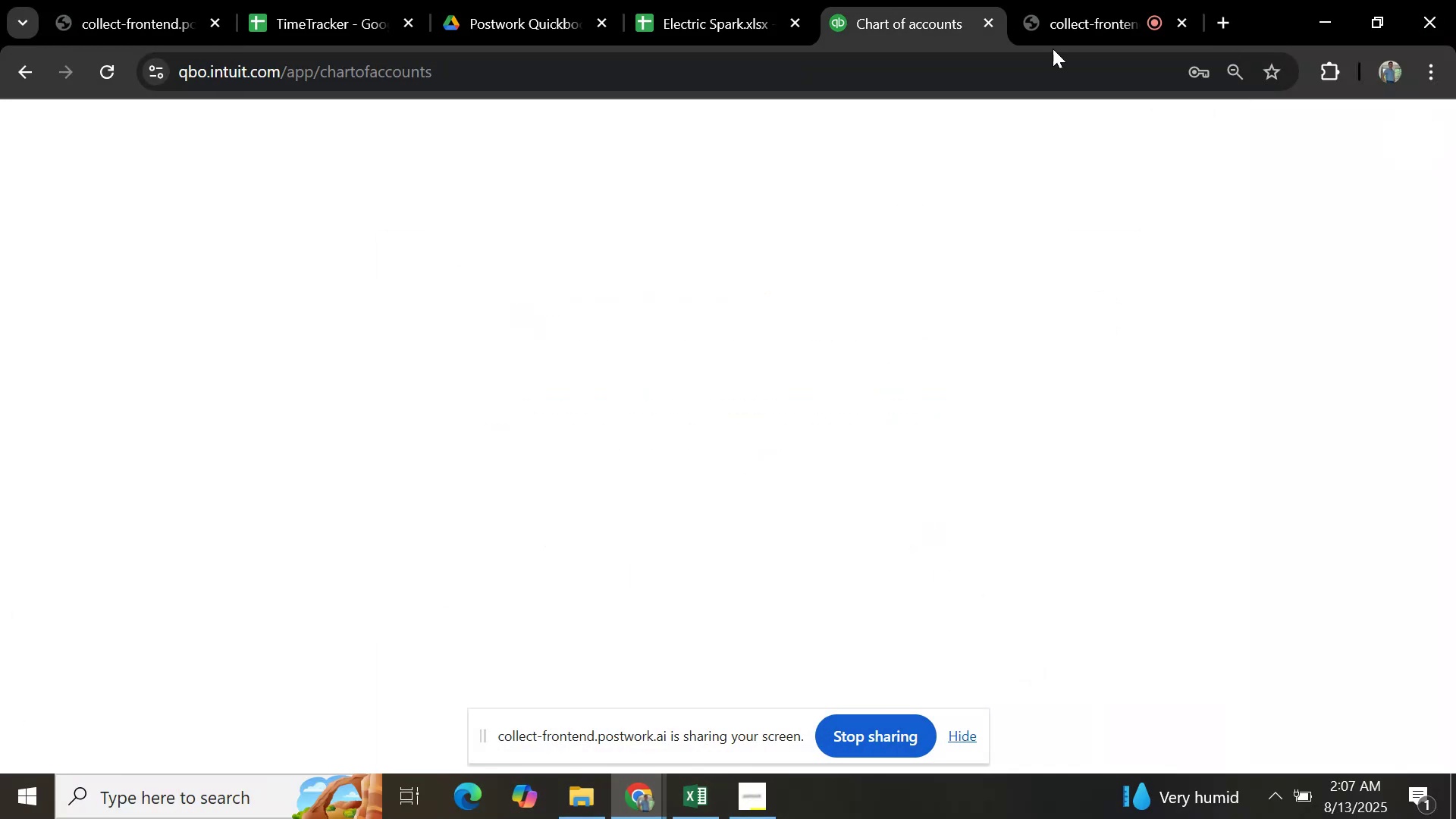 
mouse_move([485, 20])
 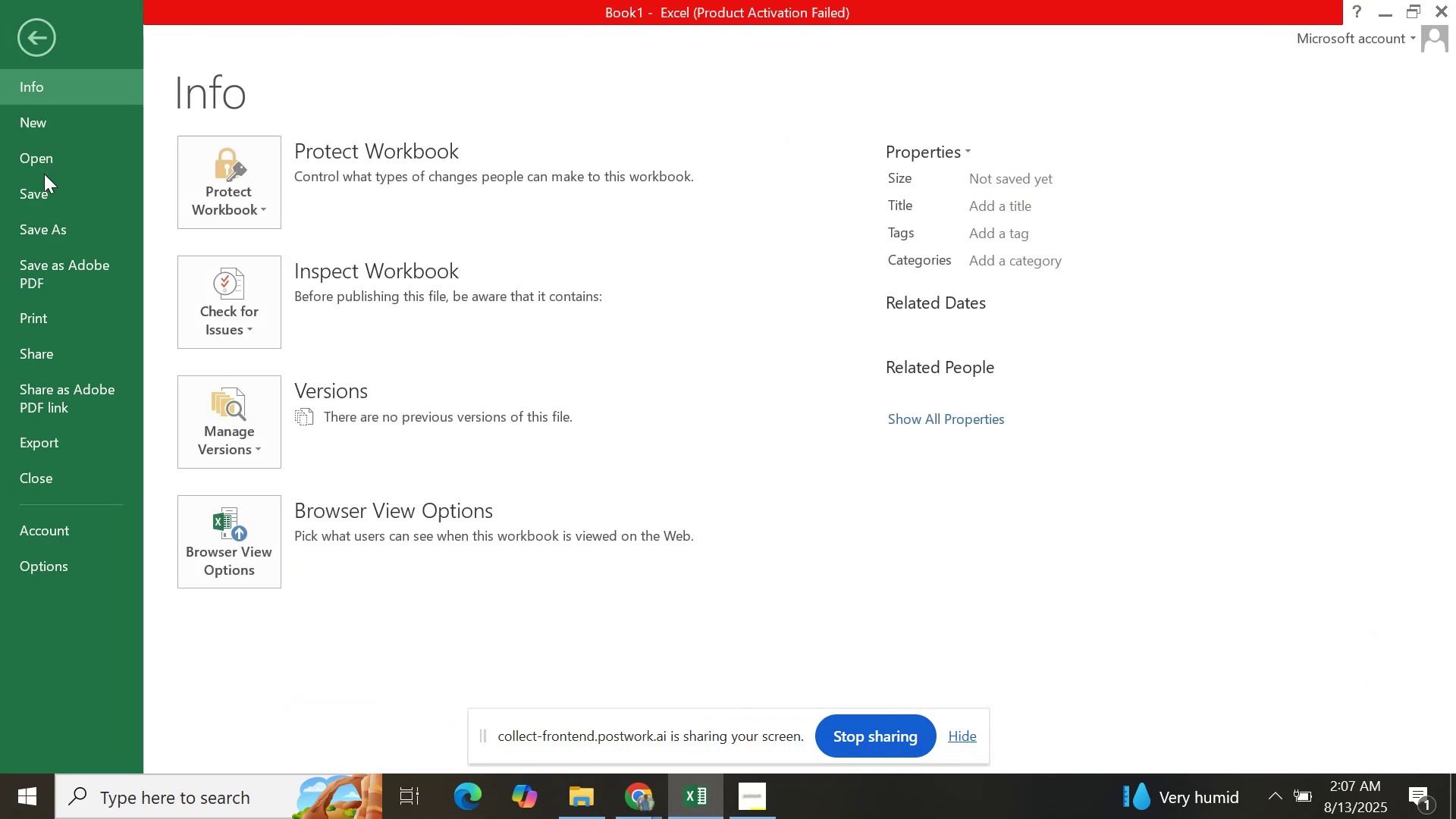 
wait(6.15)
 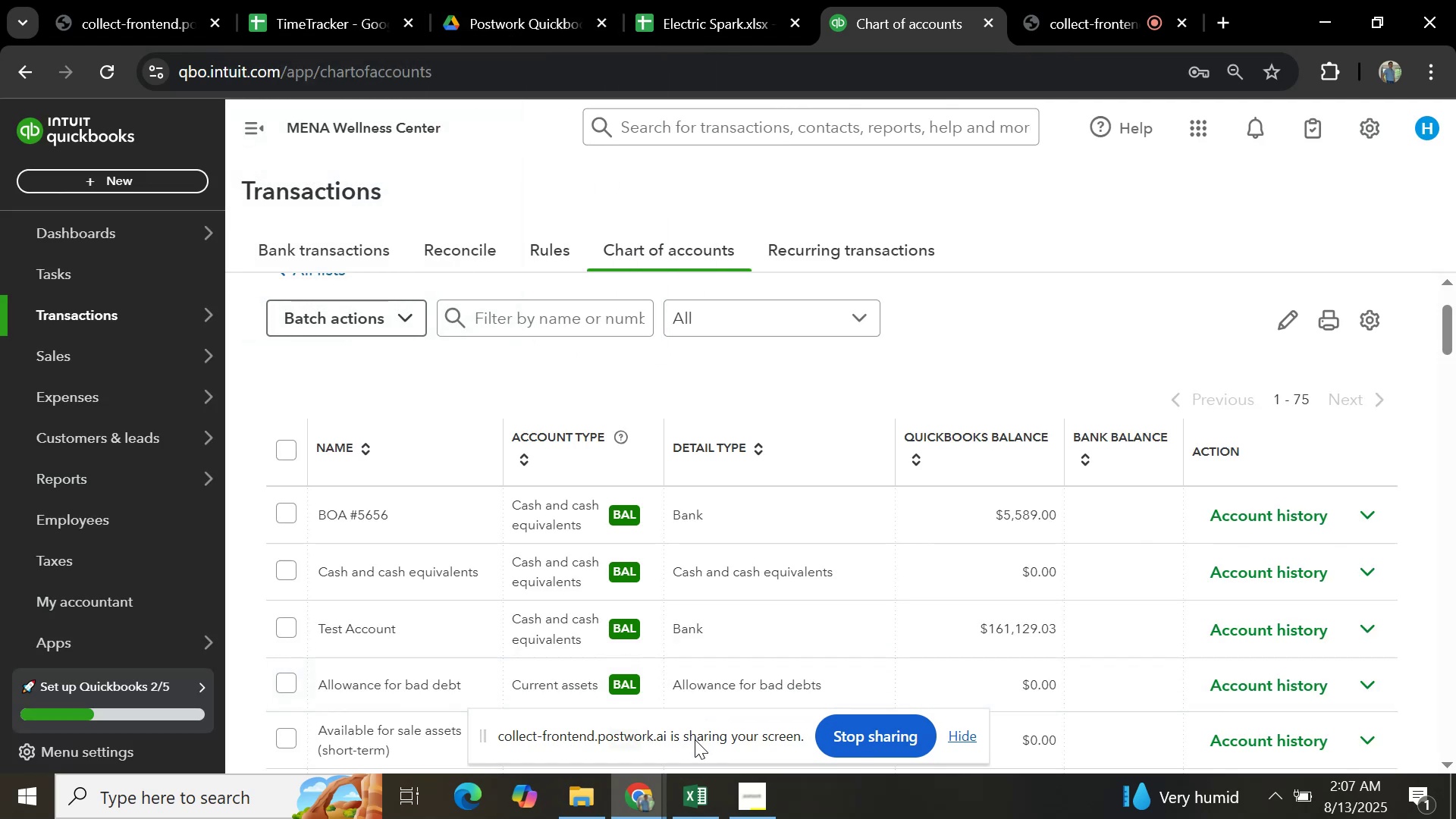 
left_click([86, 447])
 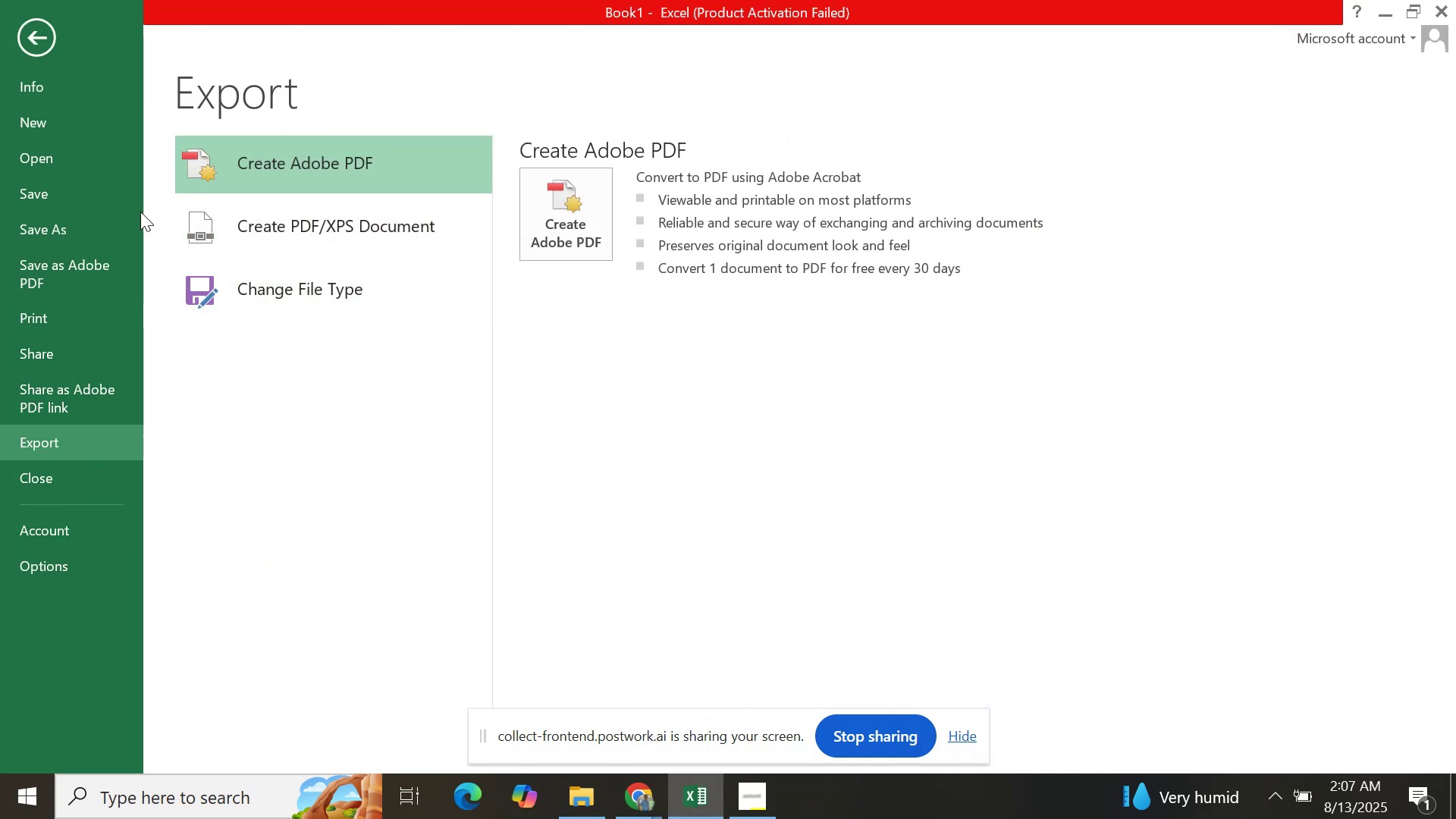 
left_click([67, 216])
 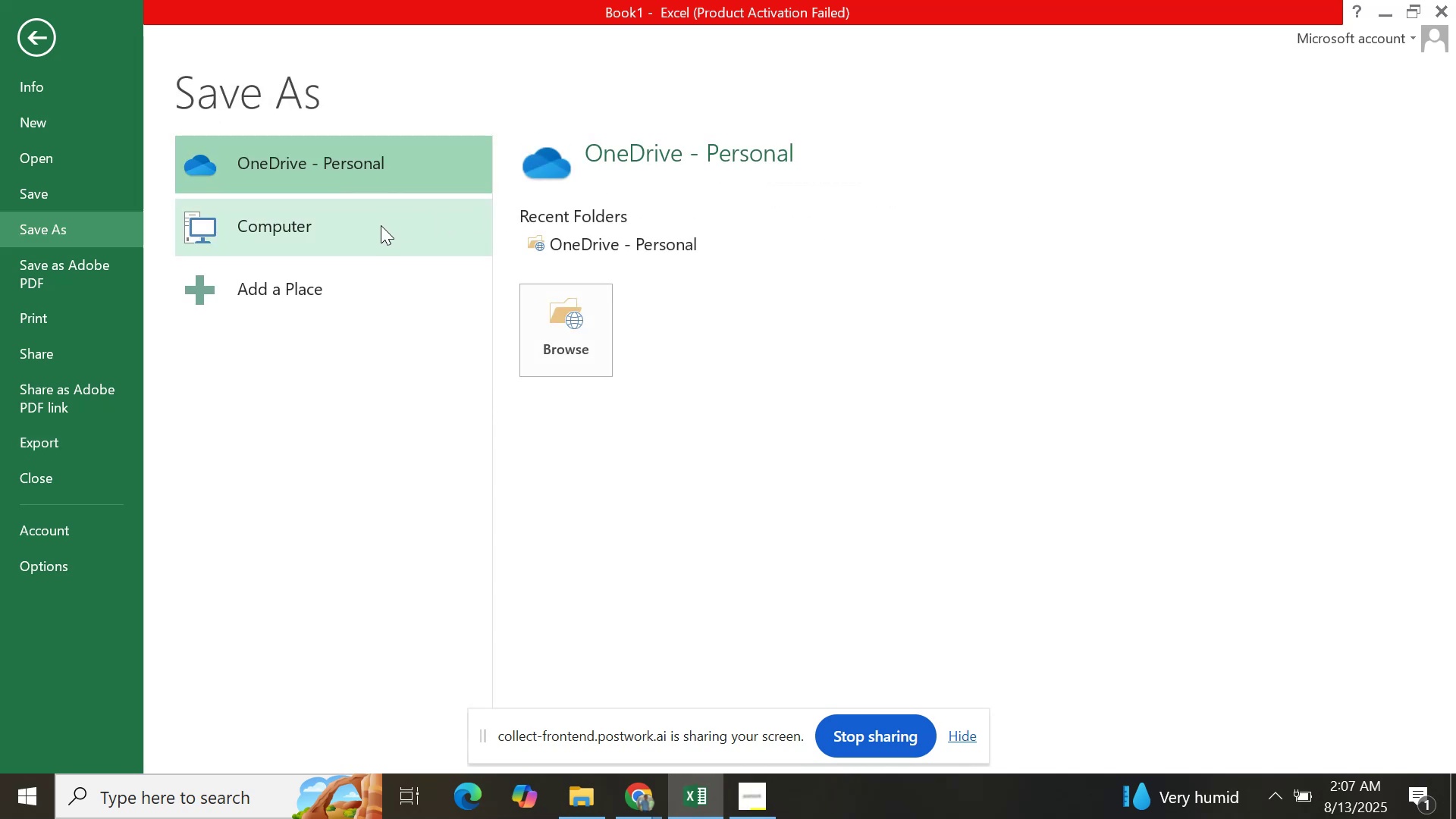 
left_click([381, 227])
 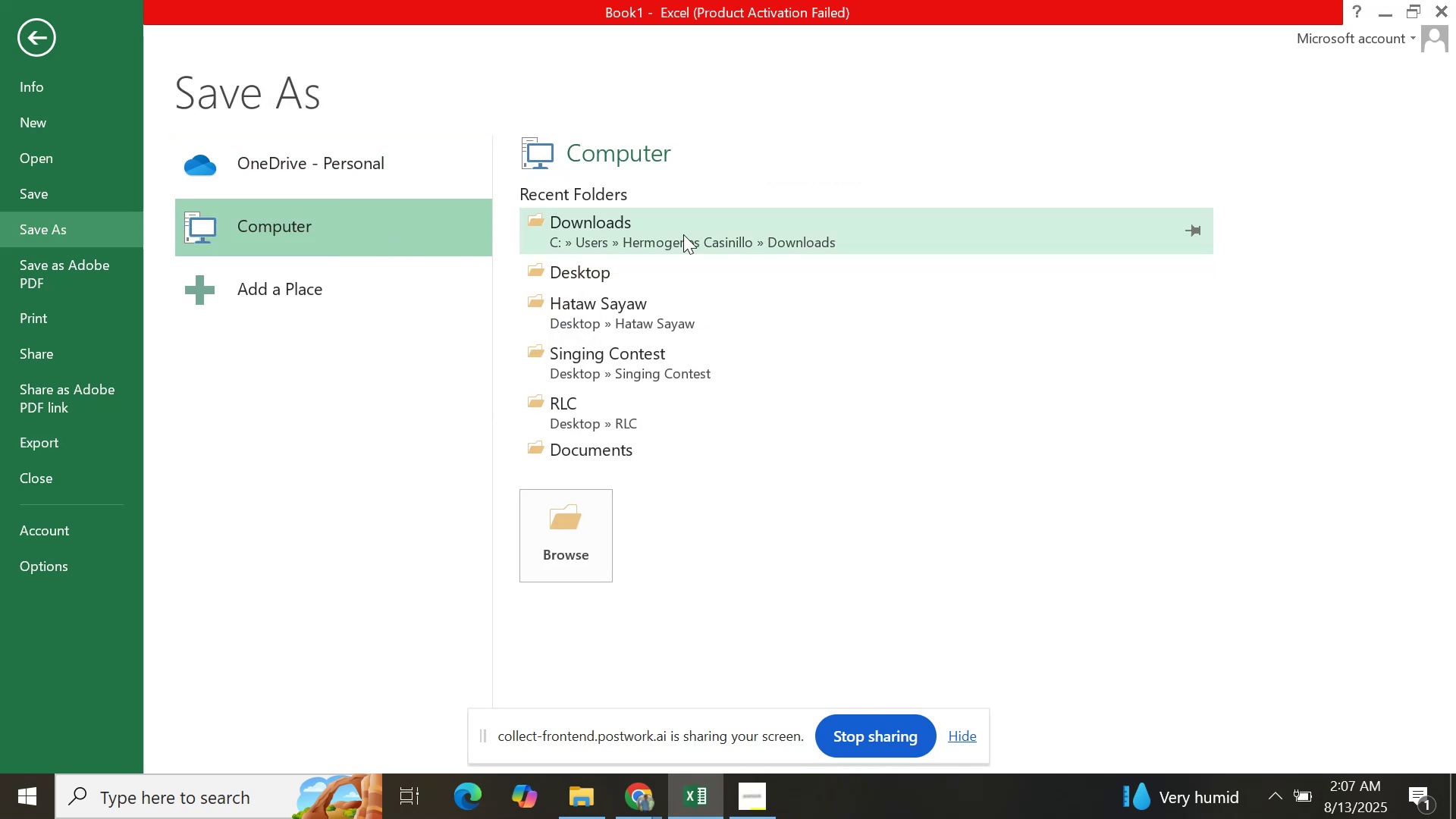 
left_click([685, 228])
 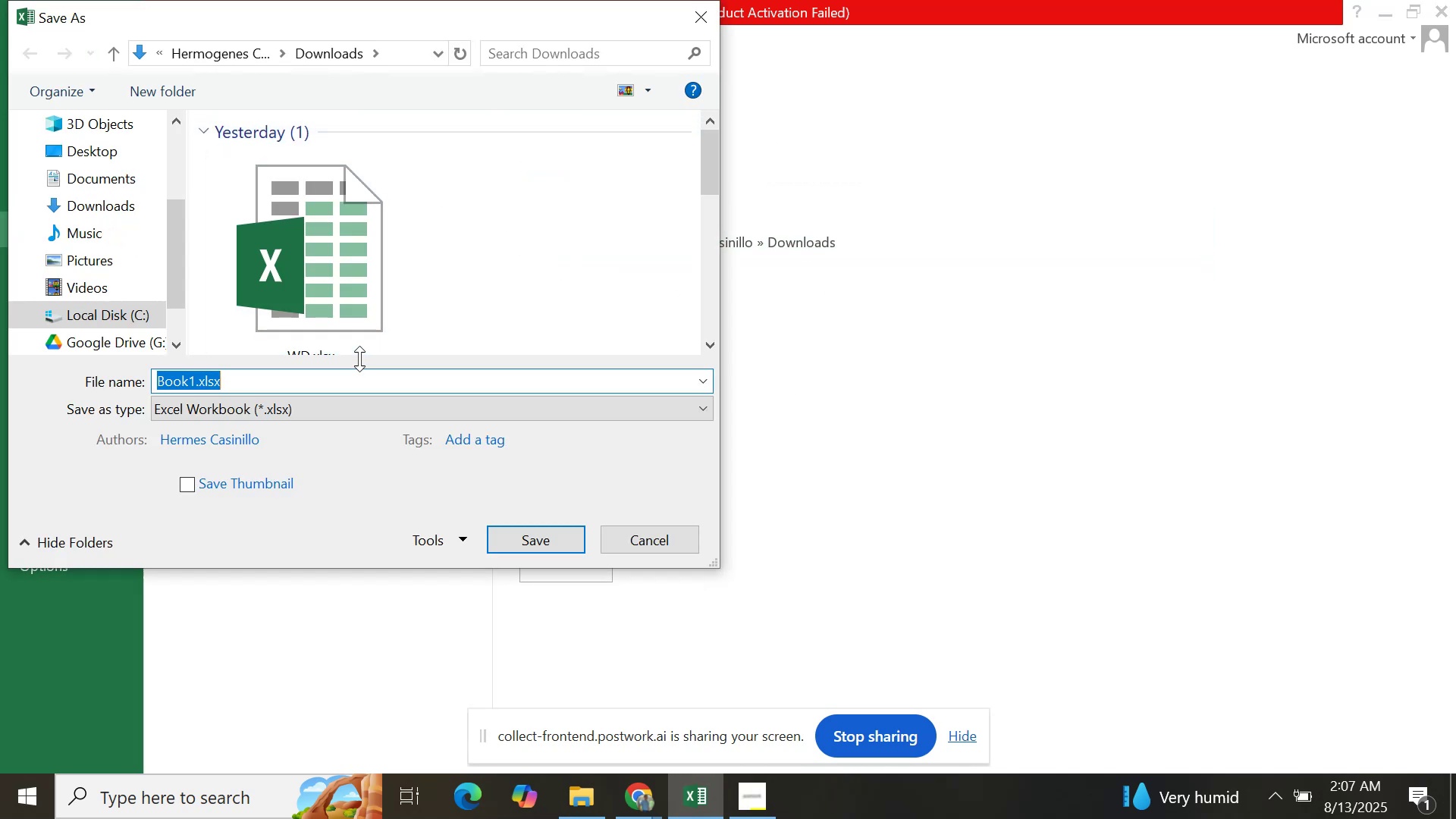 
left_click([378, 401])
 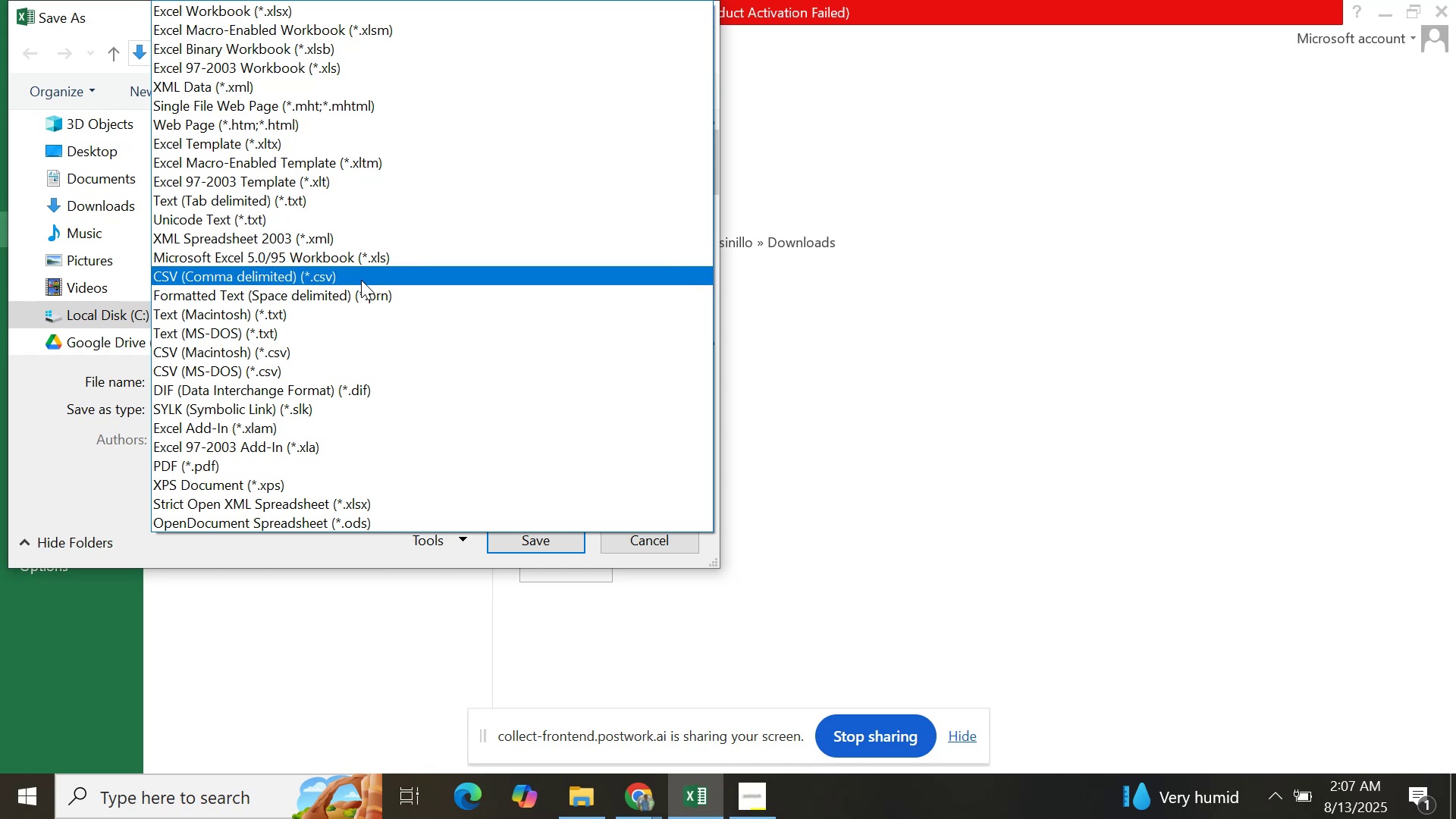 
wait(8.14)
 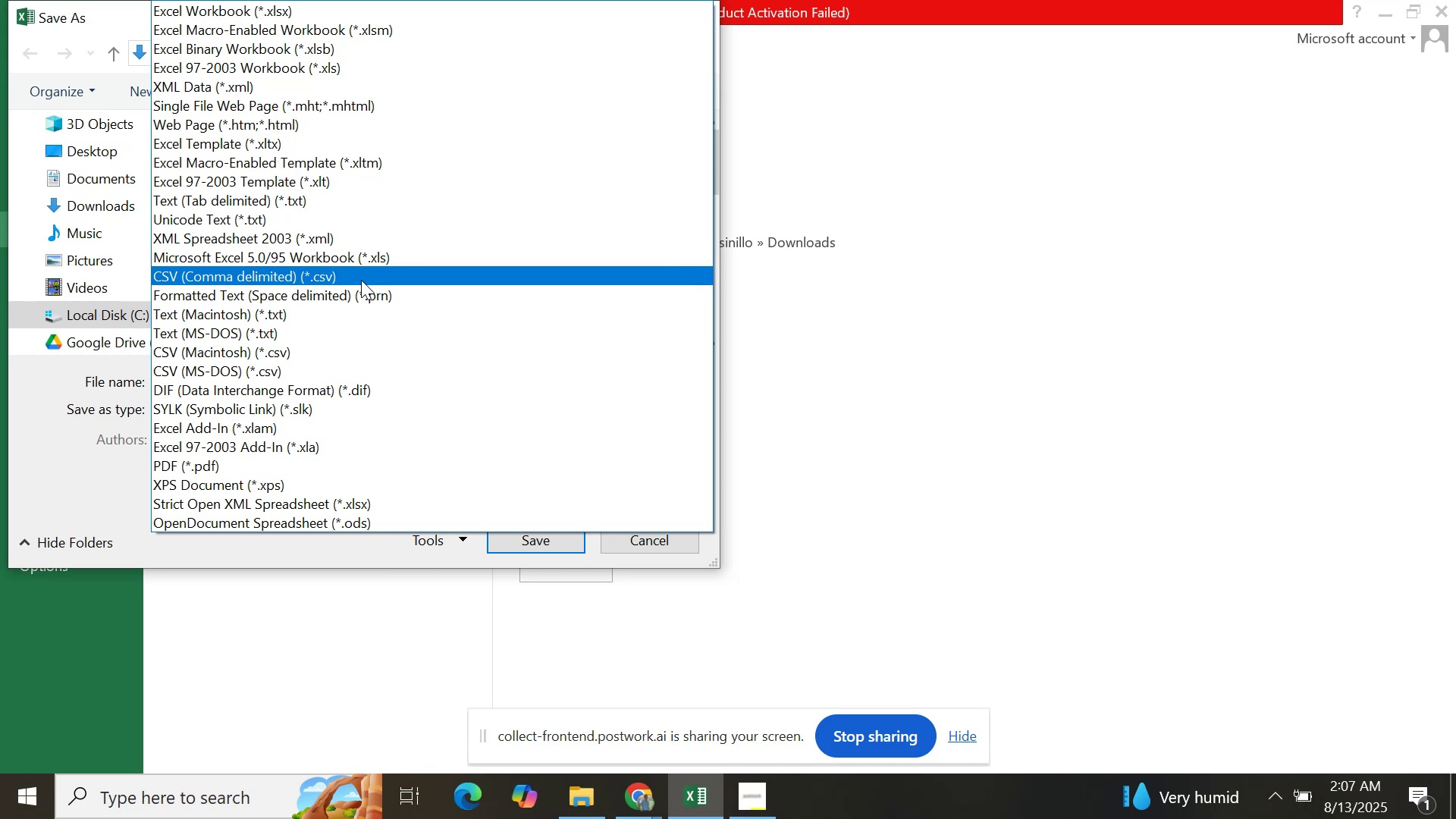 
left_click([369, 277])
 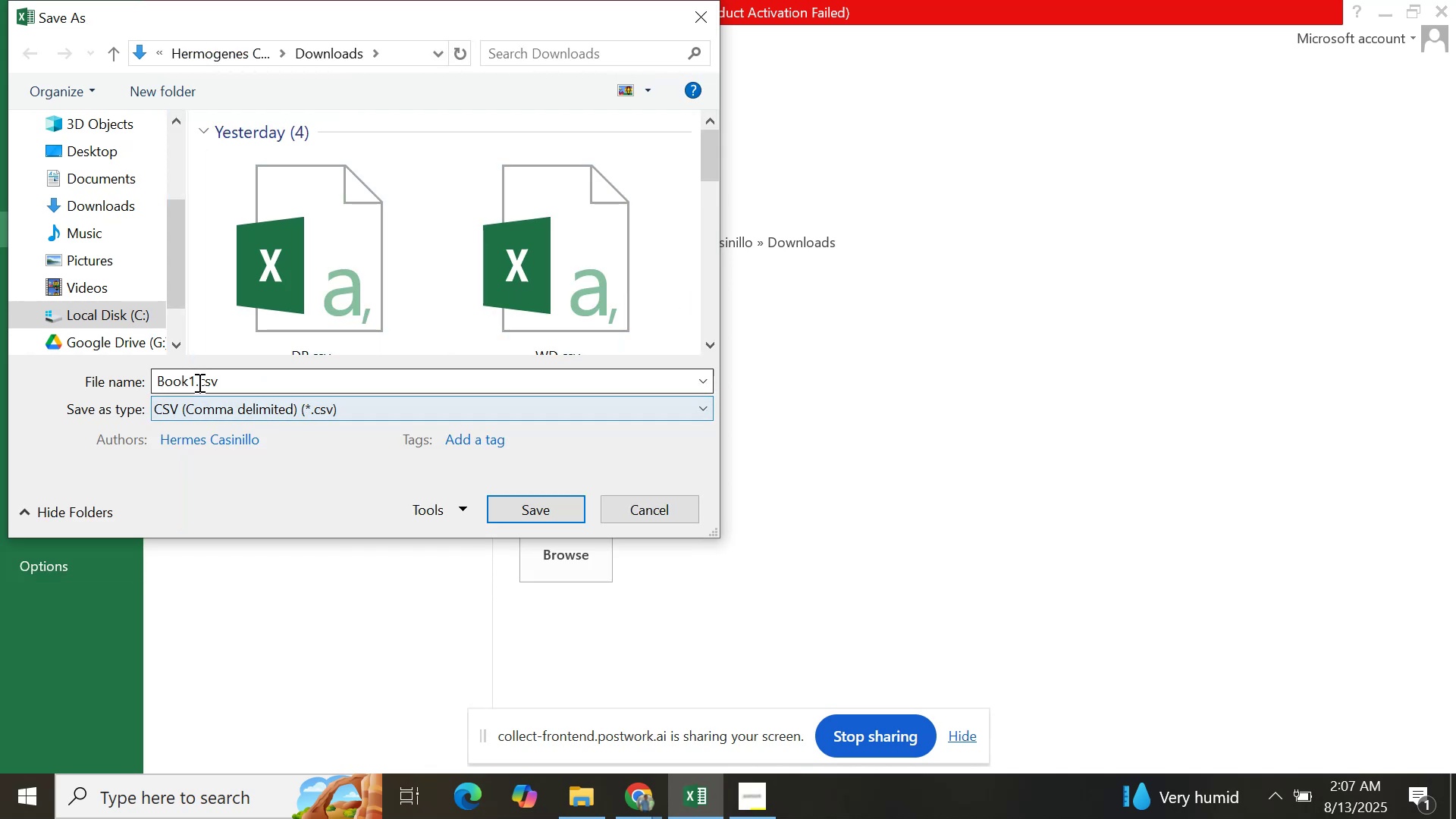 
left_click_drag(start_coordinate=[196, 378], to_coordinate=[116, 375])
 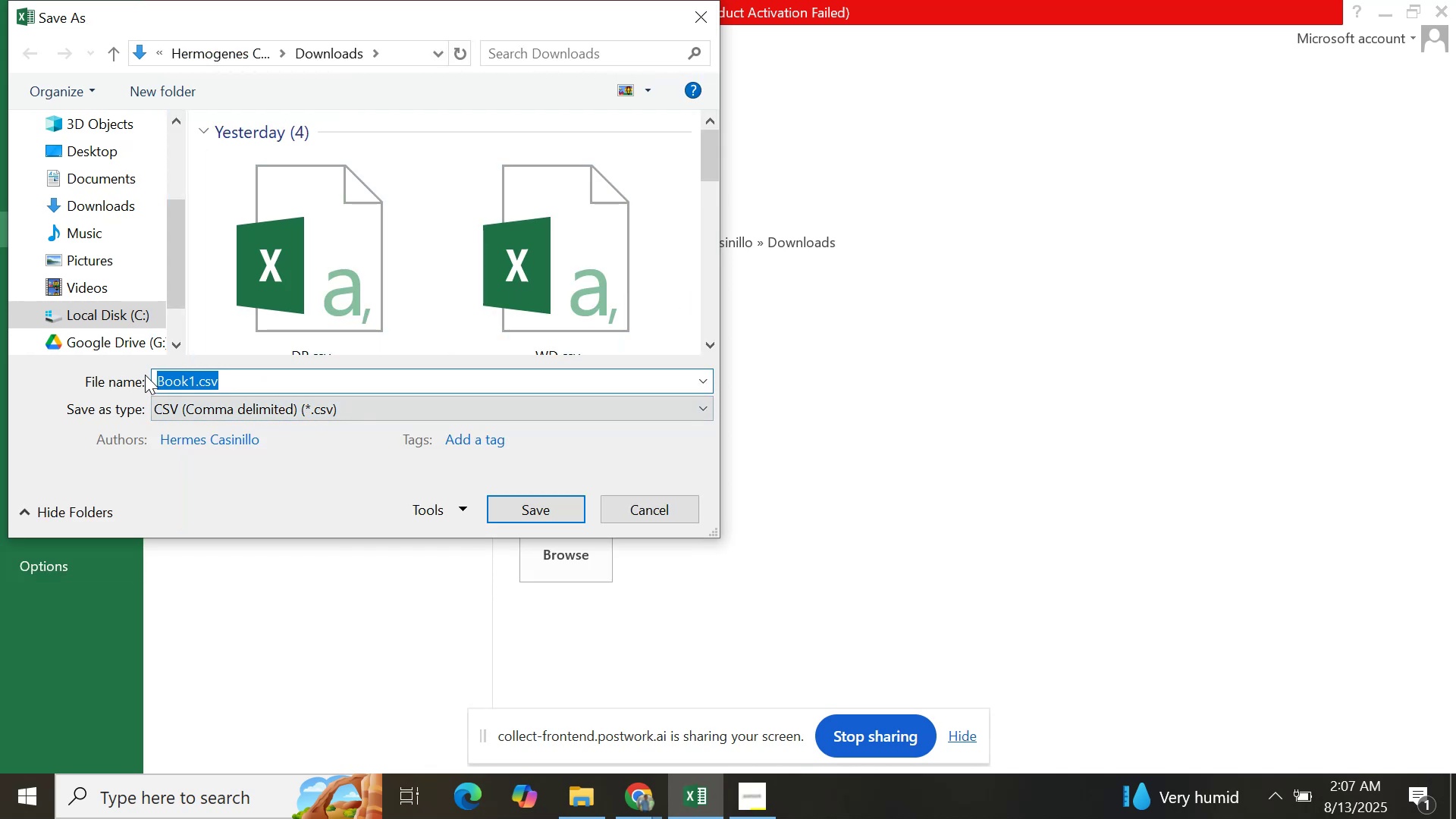 
left_click([163, 378])
 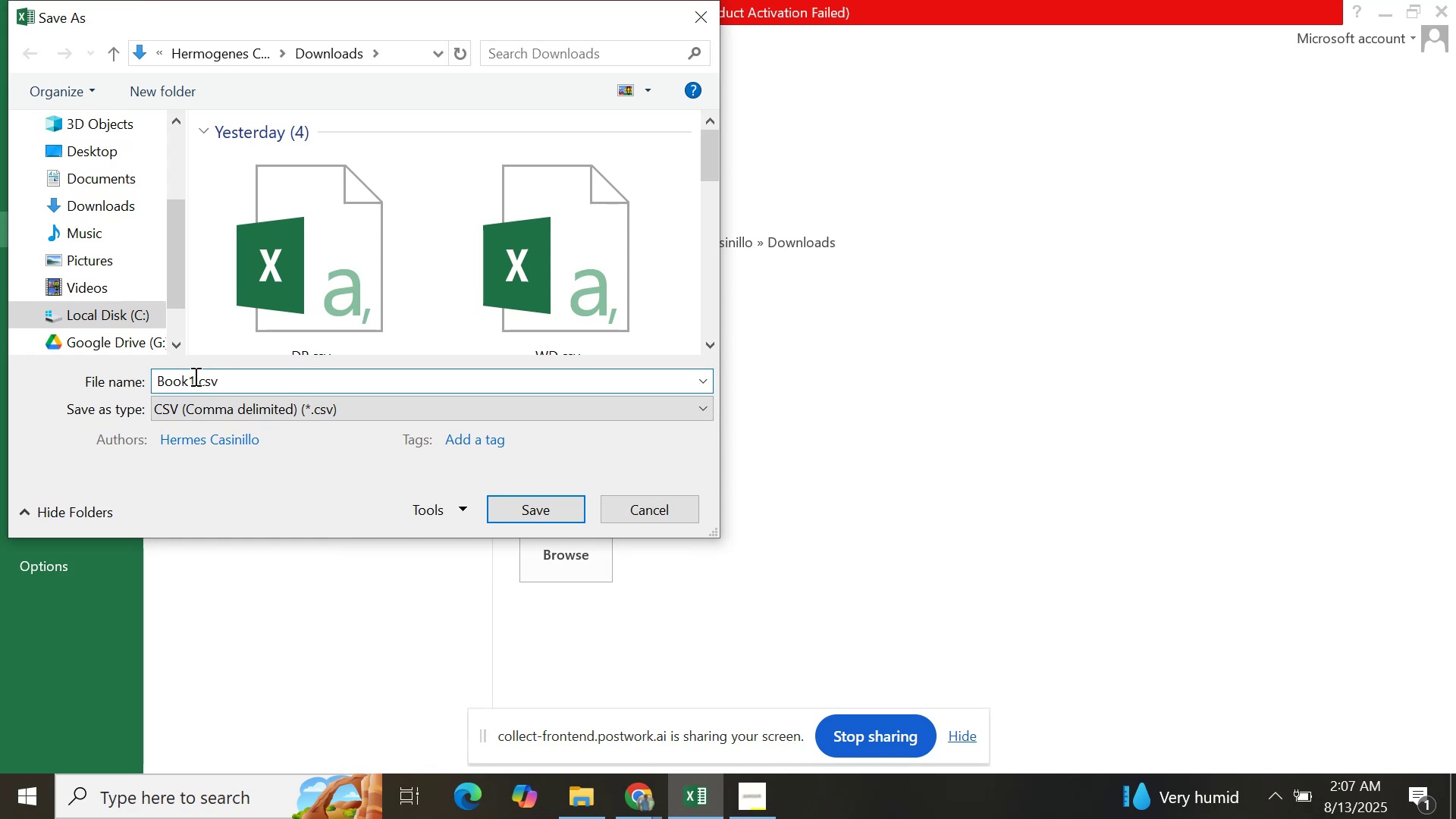 
left_click_drag(start_coordinate=[195, 375], to_coordinate=[155, 367])
 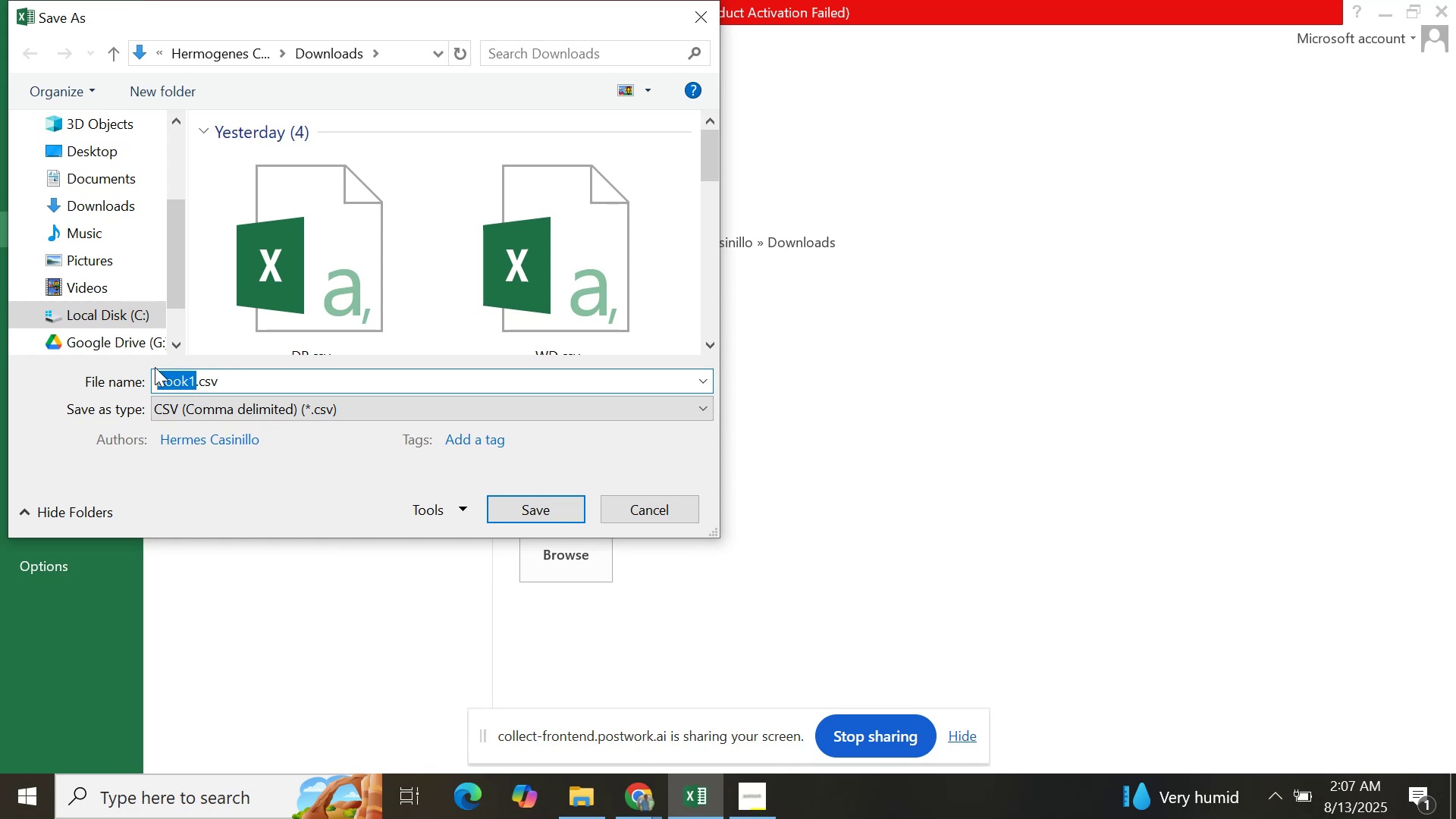 
type(Elet)
key(Backspace)
key(Backspace)
key(Backspace)
key(Backspace)
type(electric)
 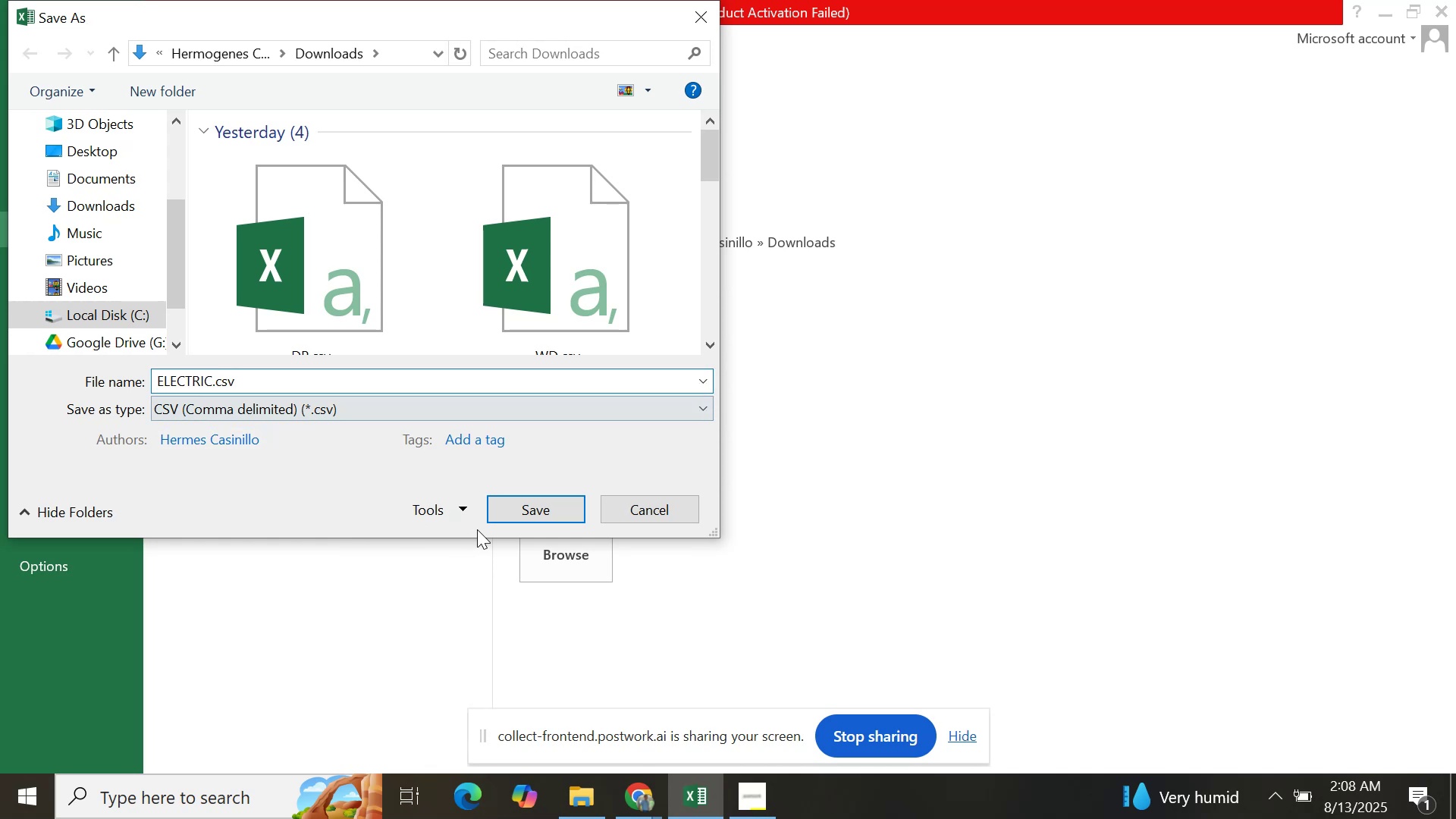 
left_click([528, 510])
 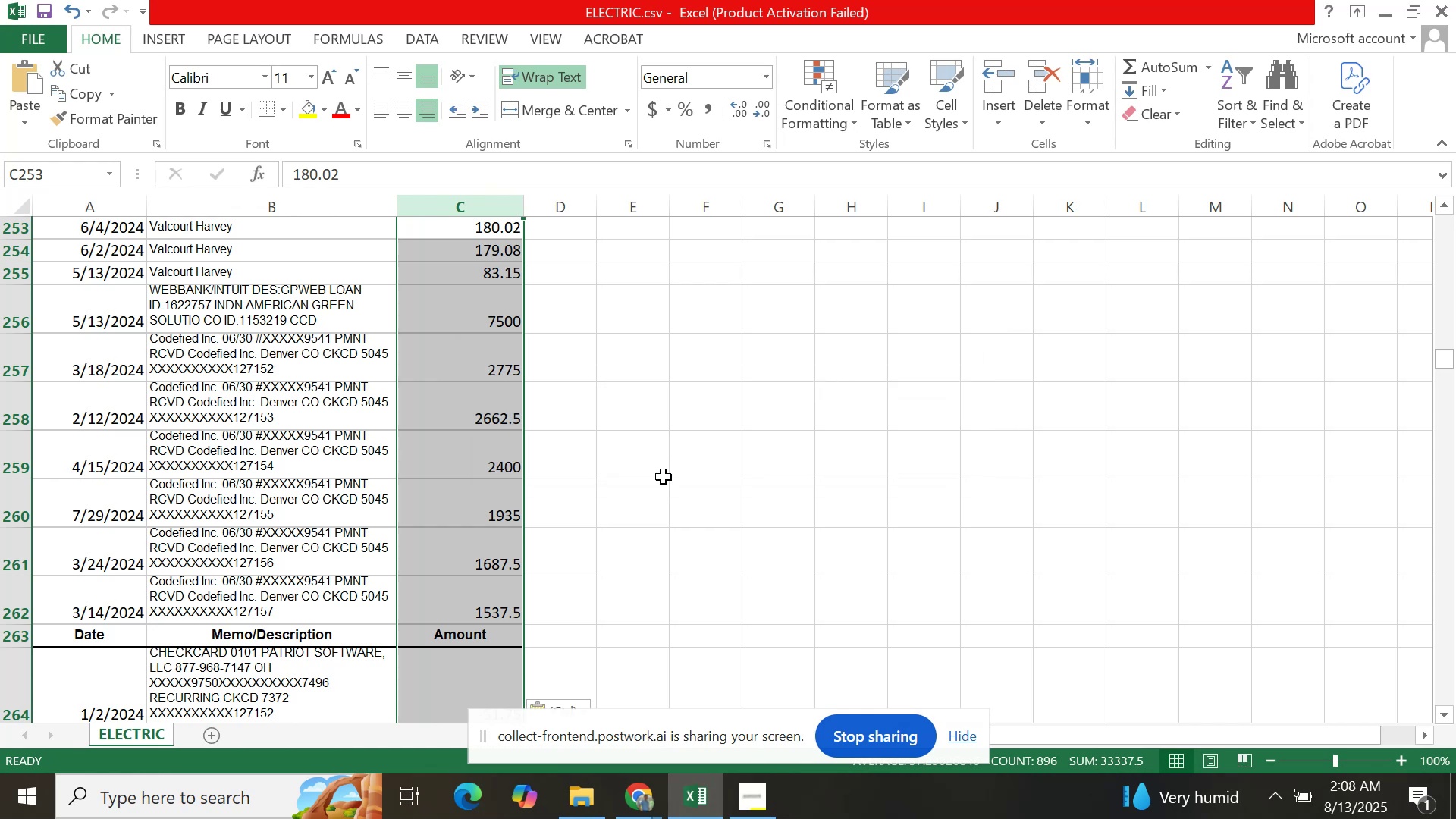 
wait(5.41)
 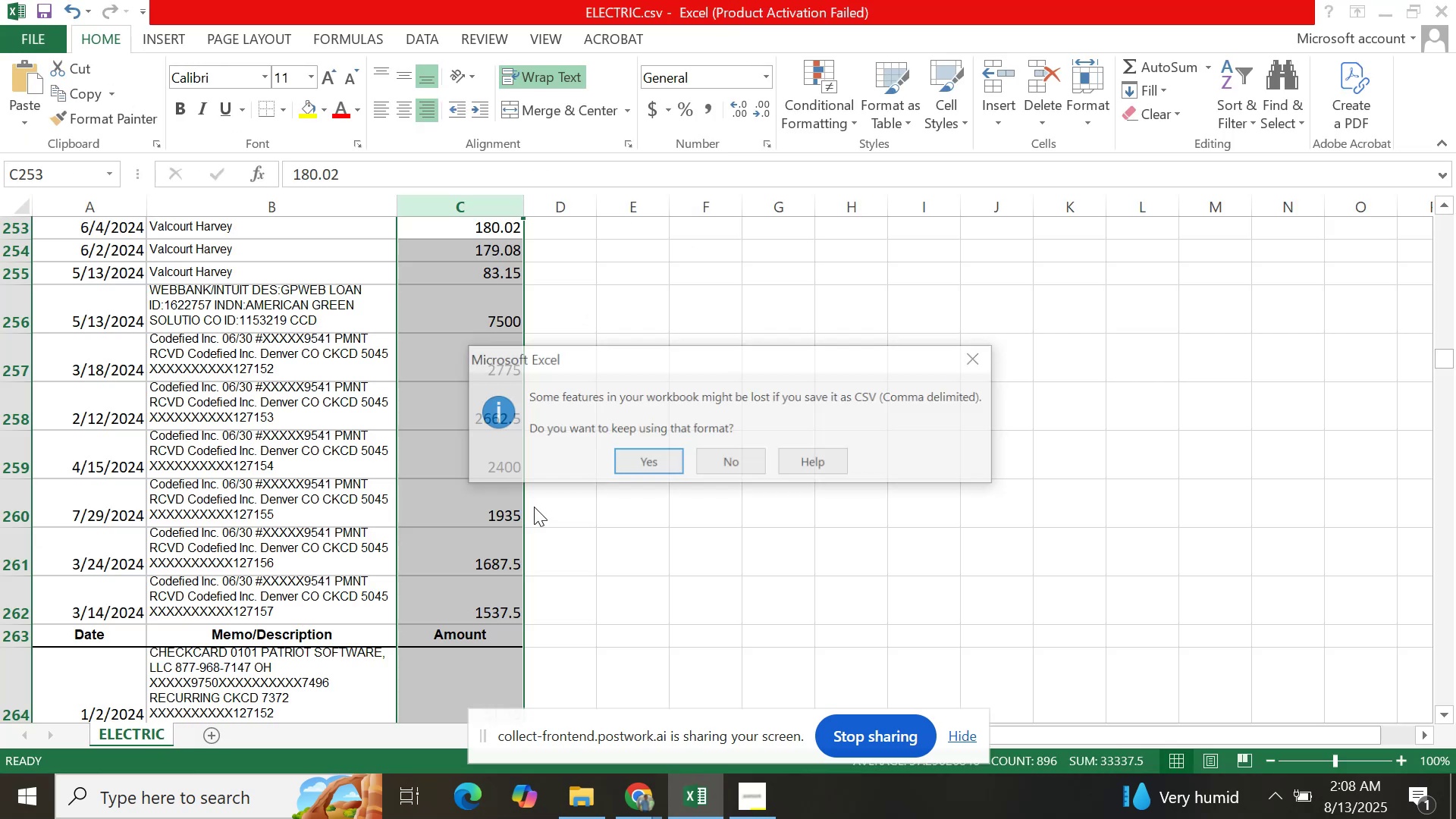 
left_click([627, 799])
 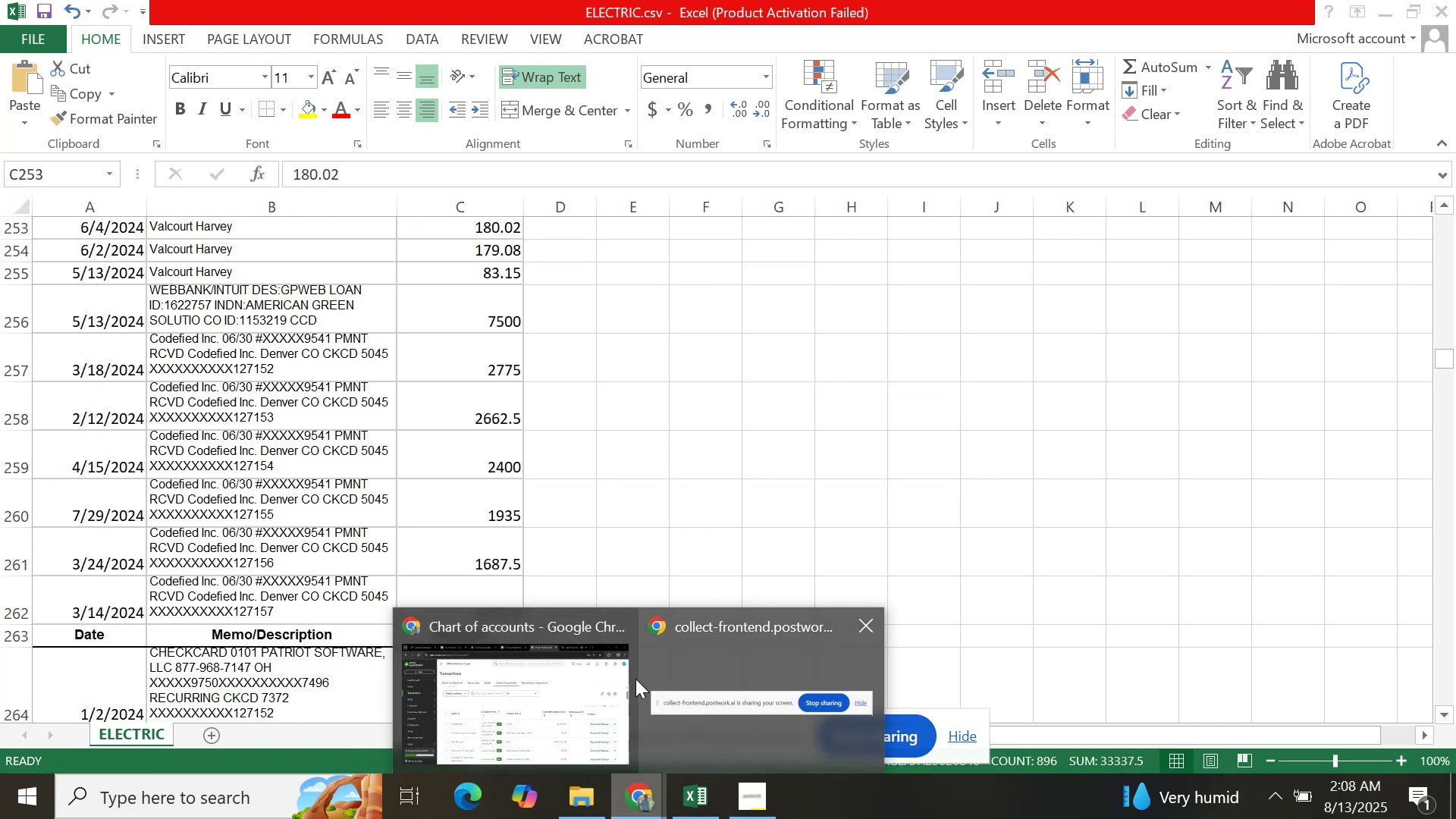 
left_click([574, 695])
 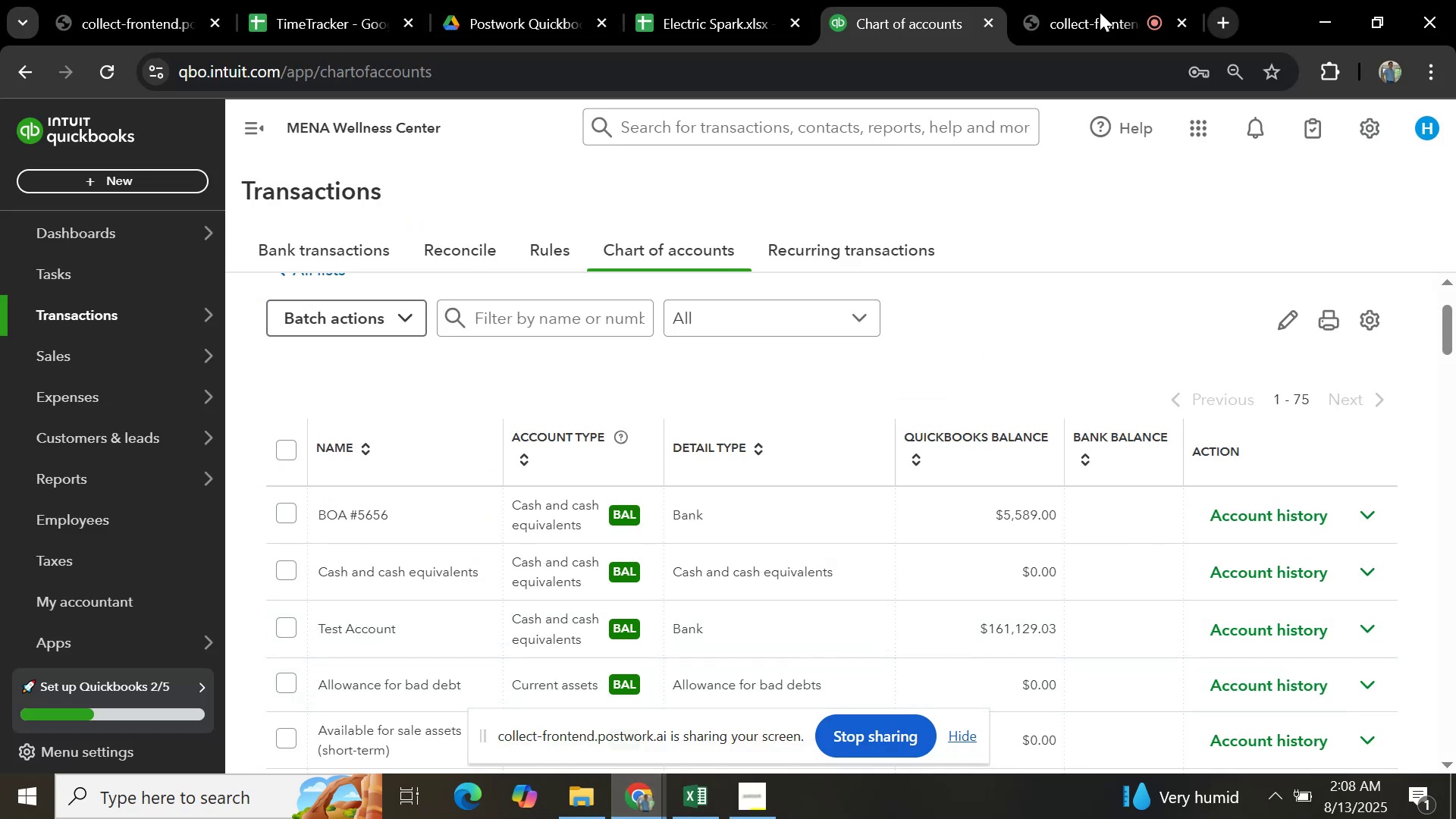 
scroll: coordinate [826, 532], scroll_direction: up, amount: 11.0
 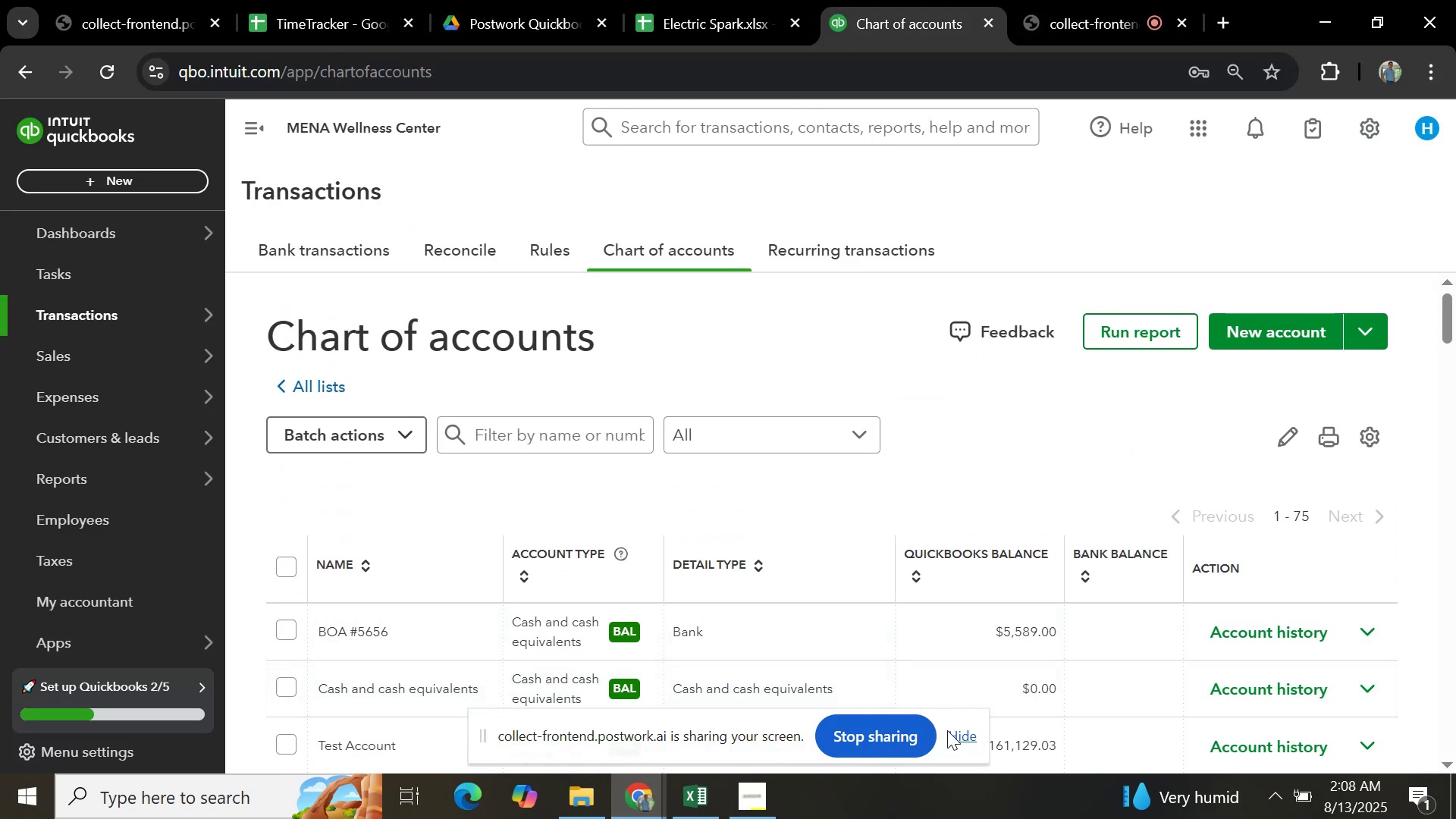 
left_click([952, 730])
 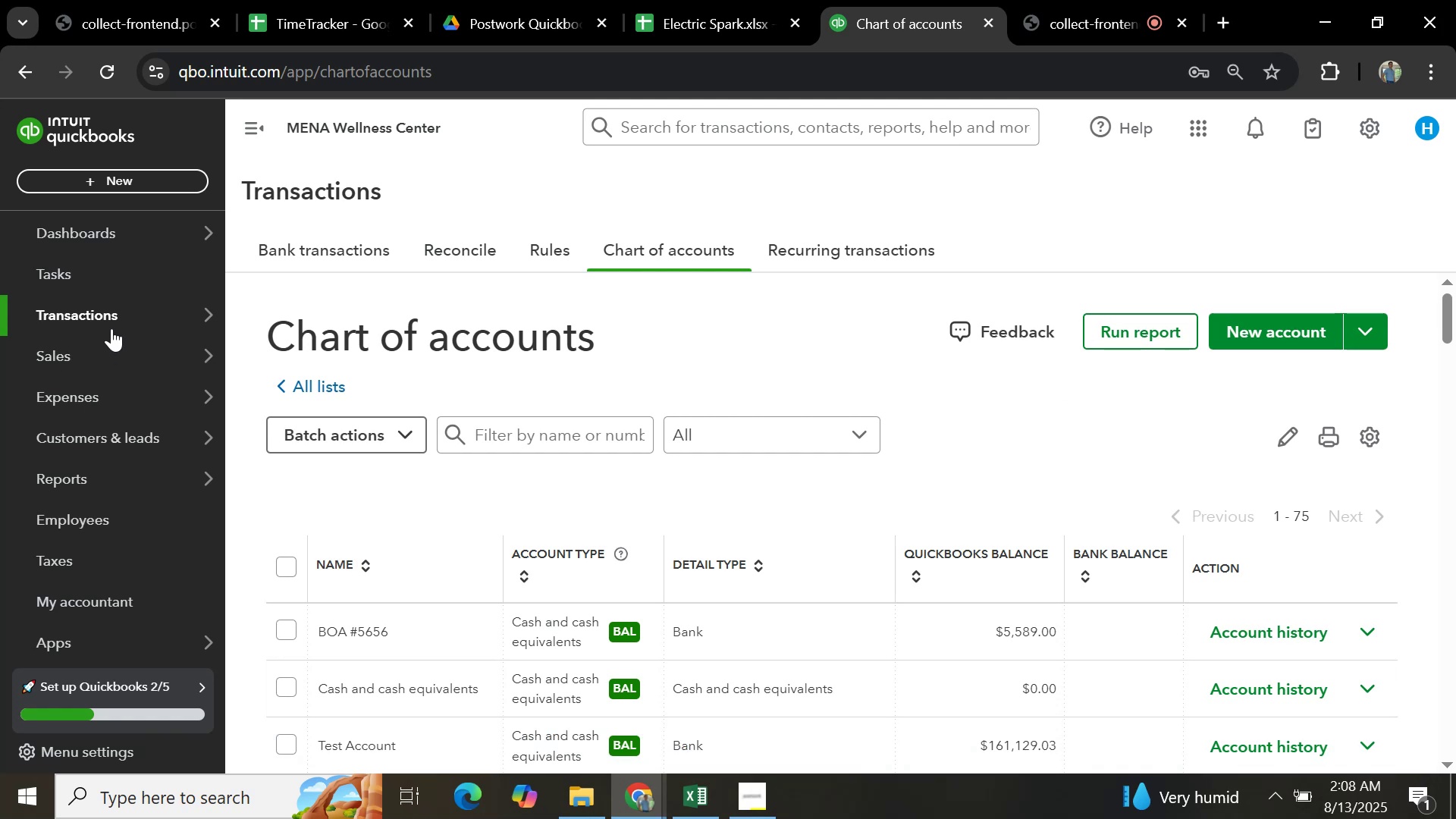 
left_click([115, 318])
 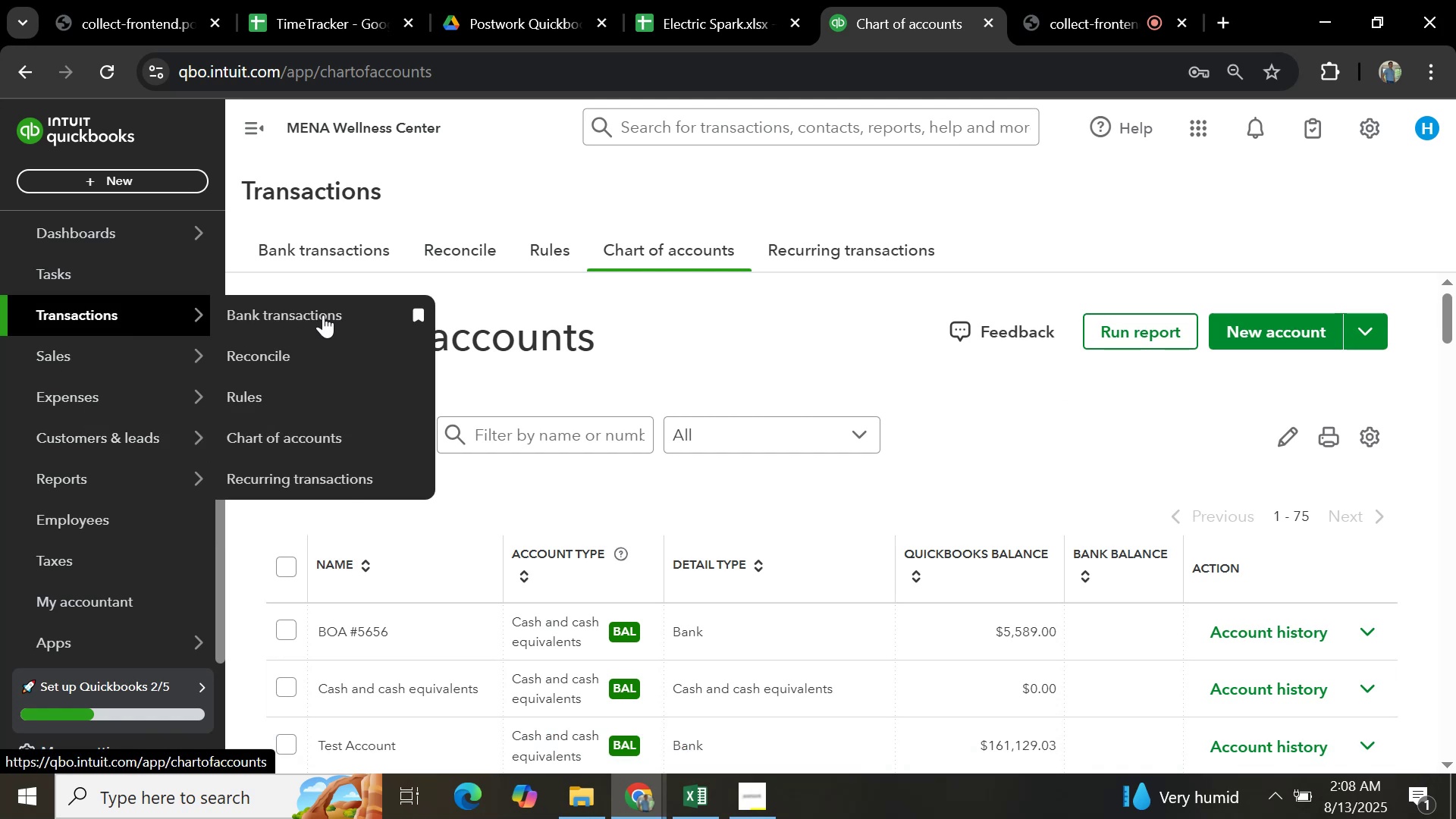 
left_click([312, 315])
 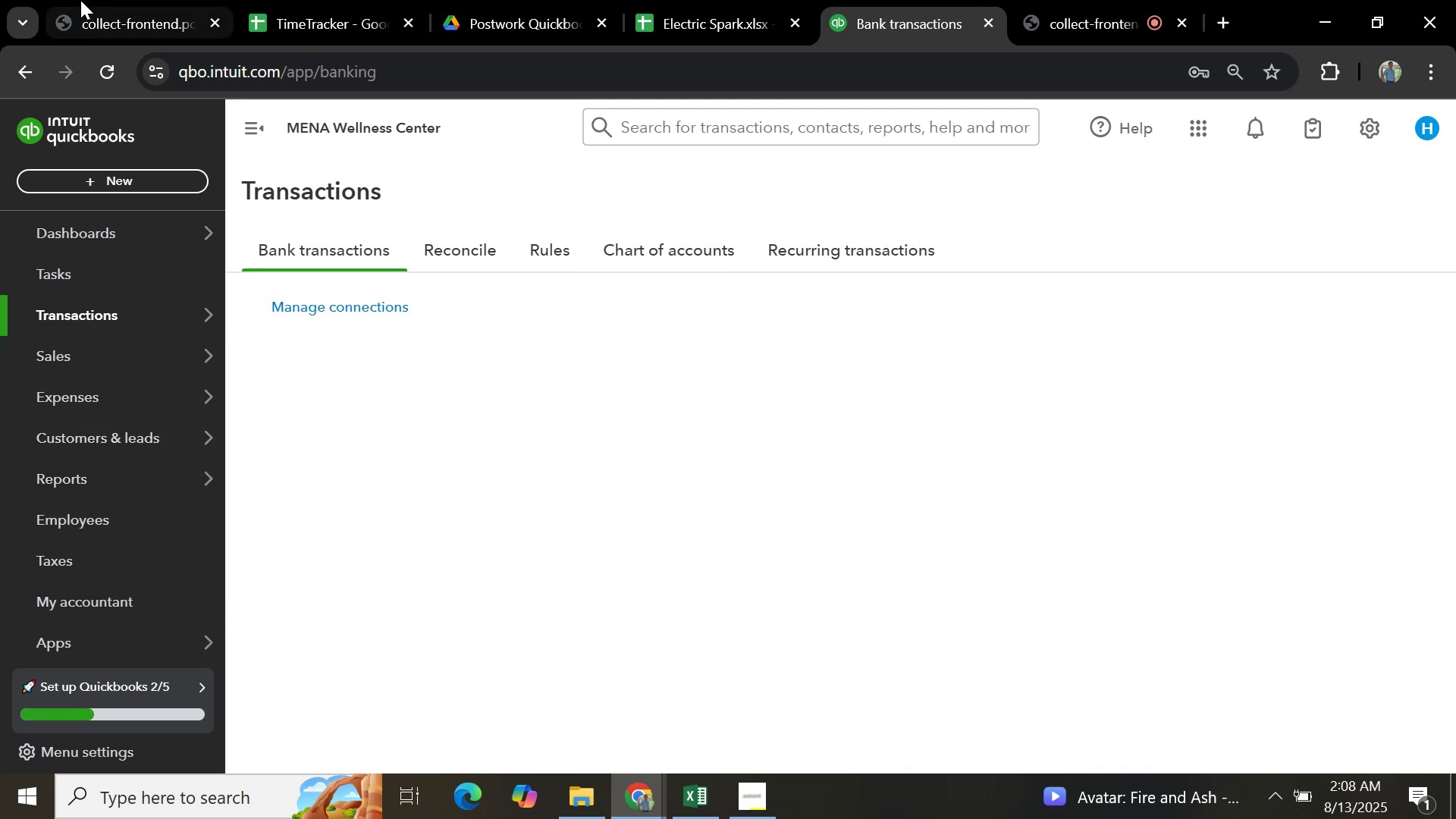 
scroll: coordinate [604, 589], scroll_direction: down, amount: 6.0
 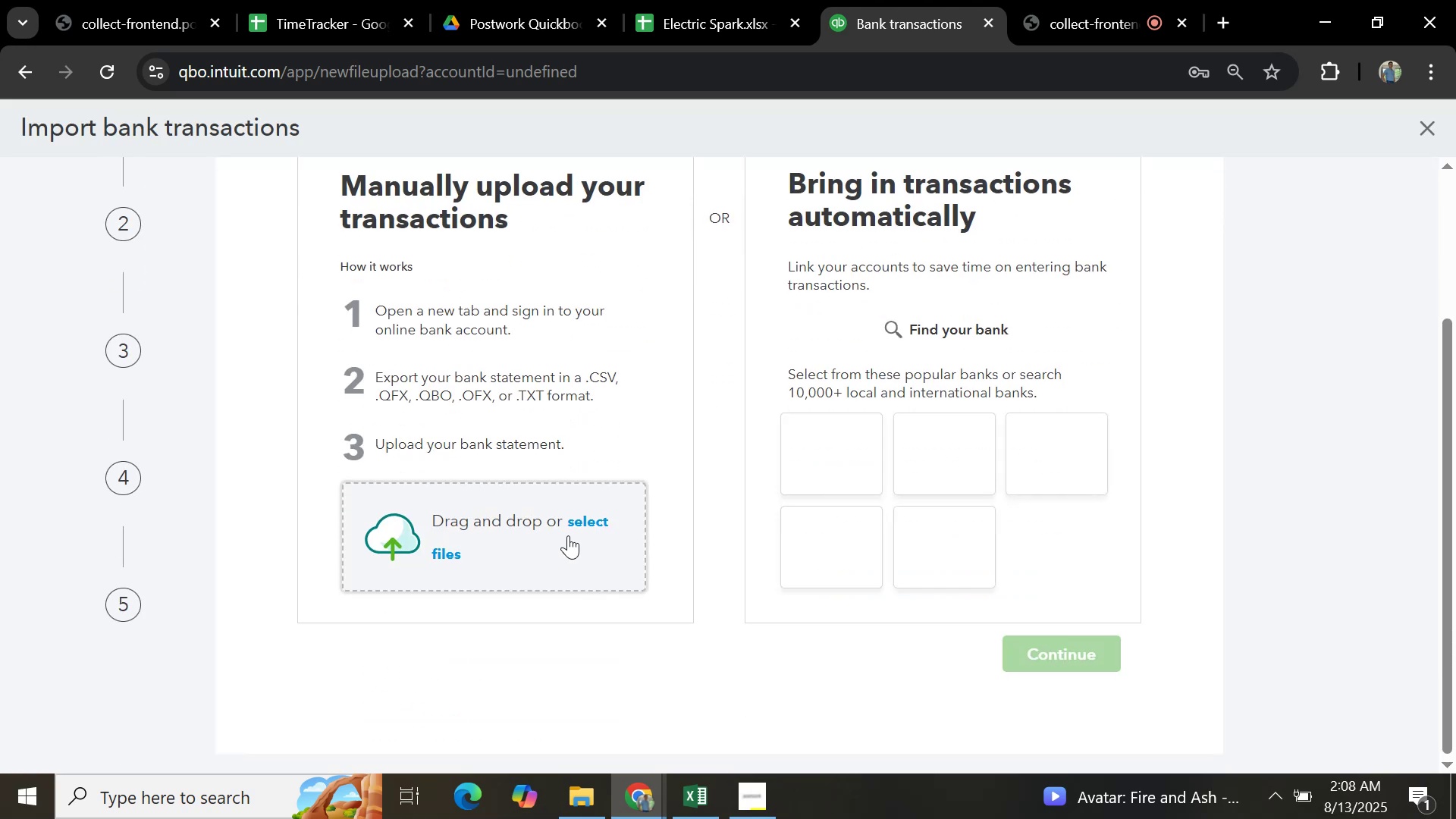 
left_click([568, 532])
 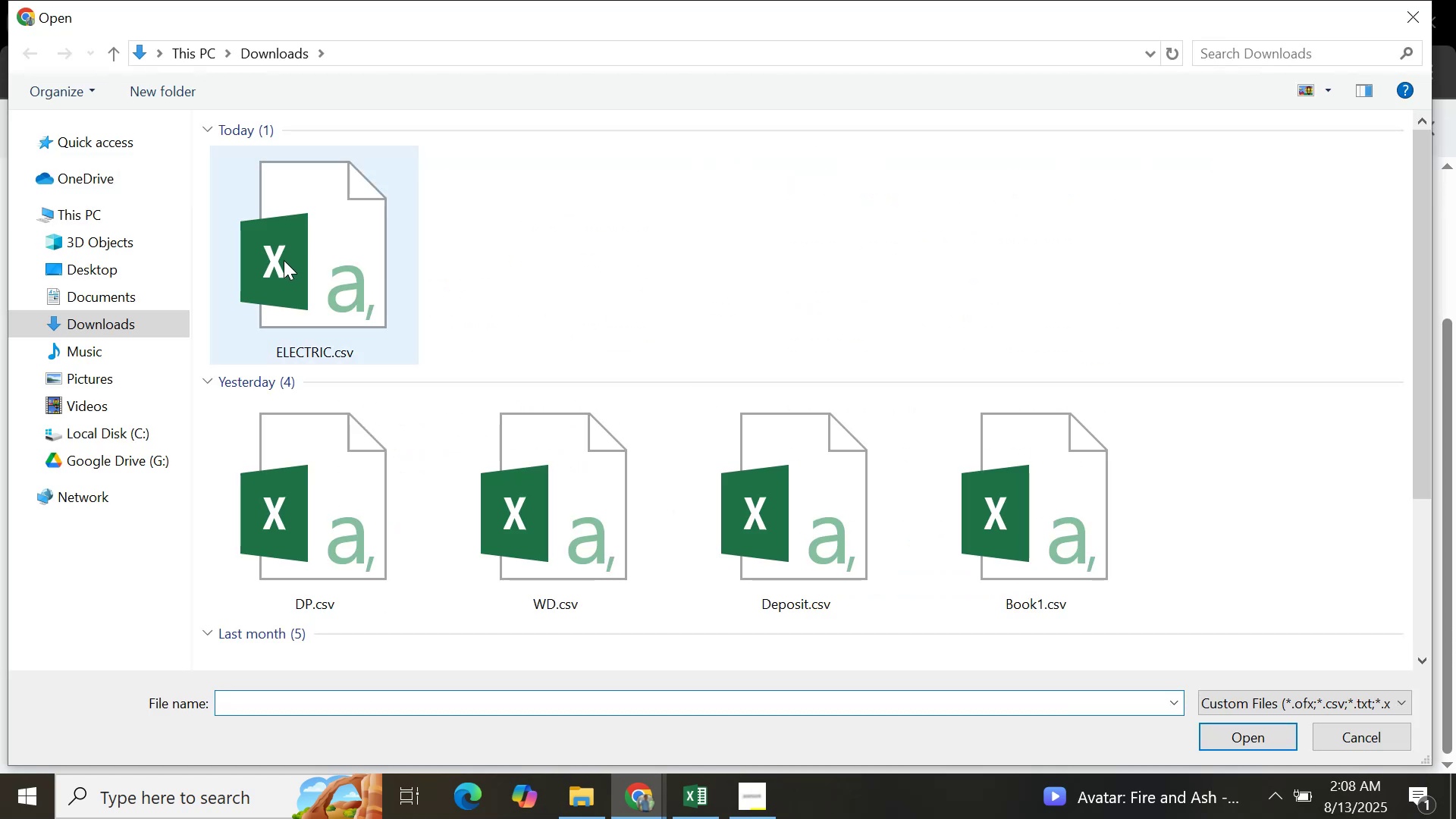 
left_click([296, 259])
 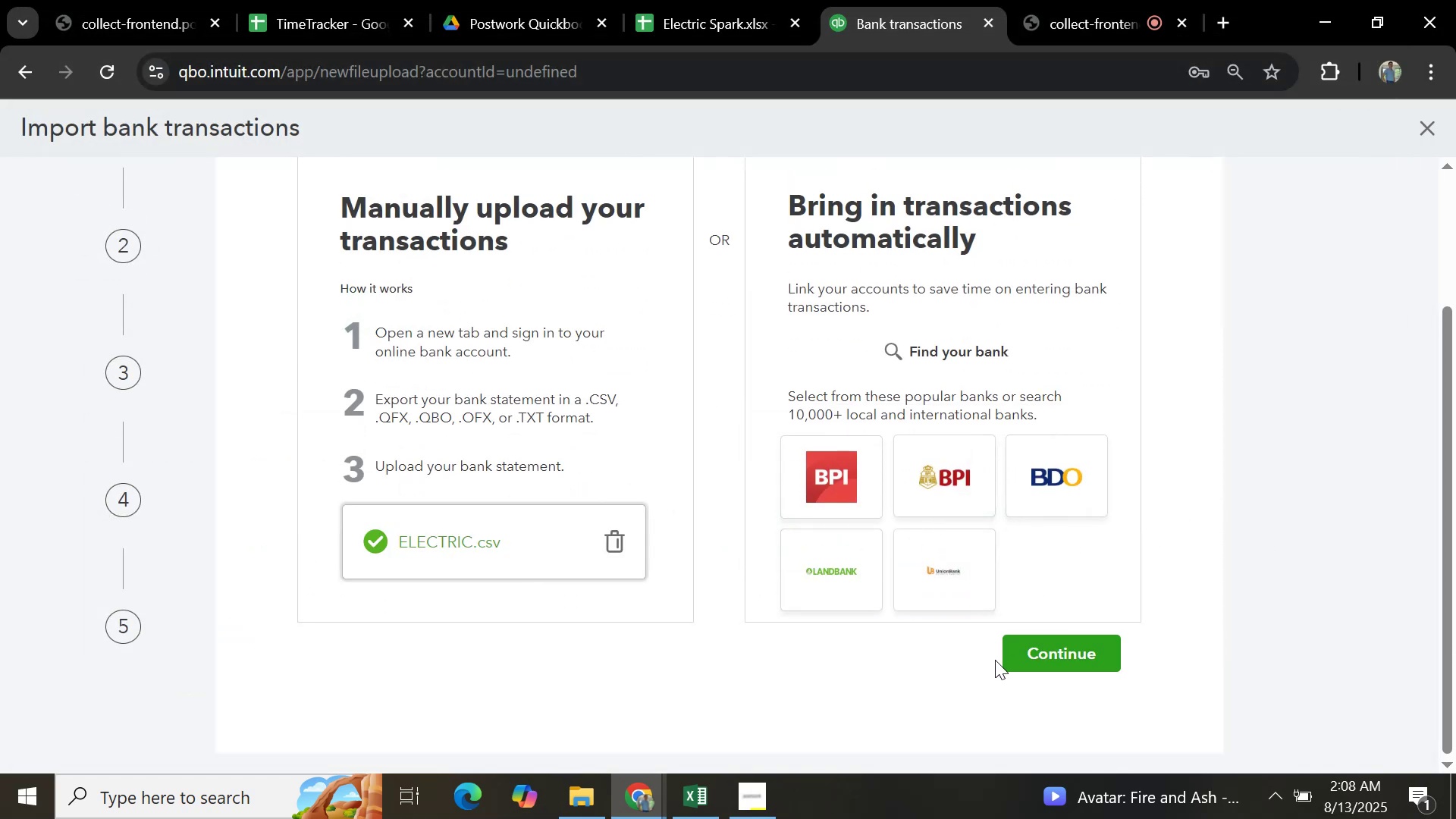 
left_click([1028, 651])
 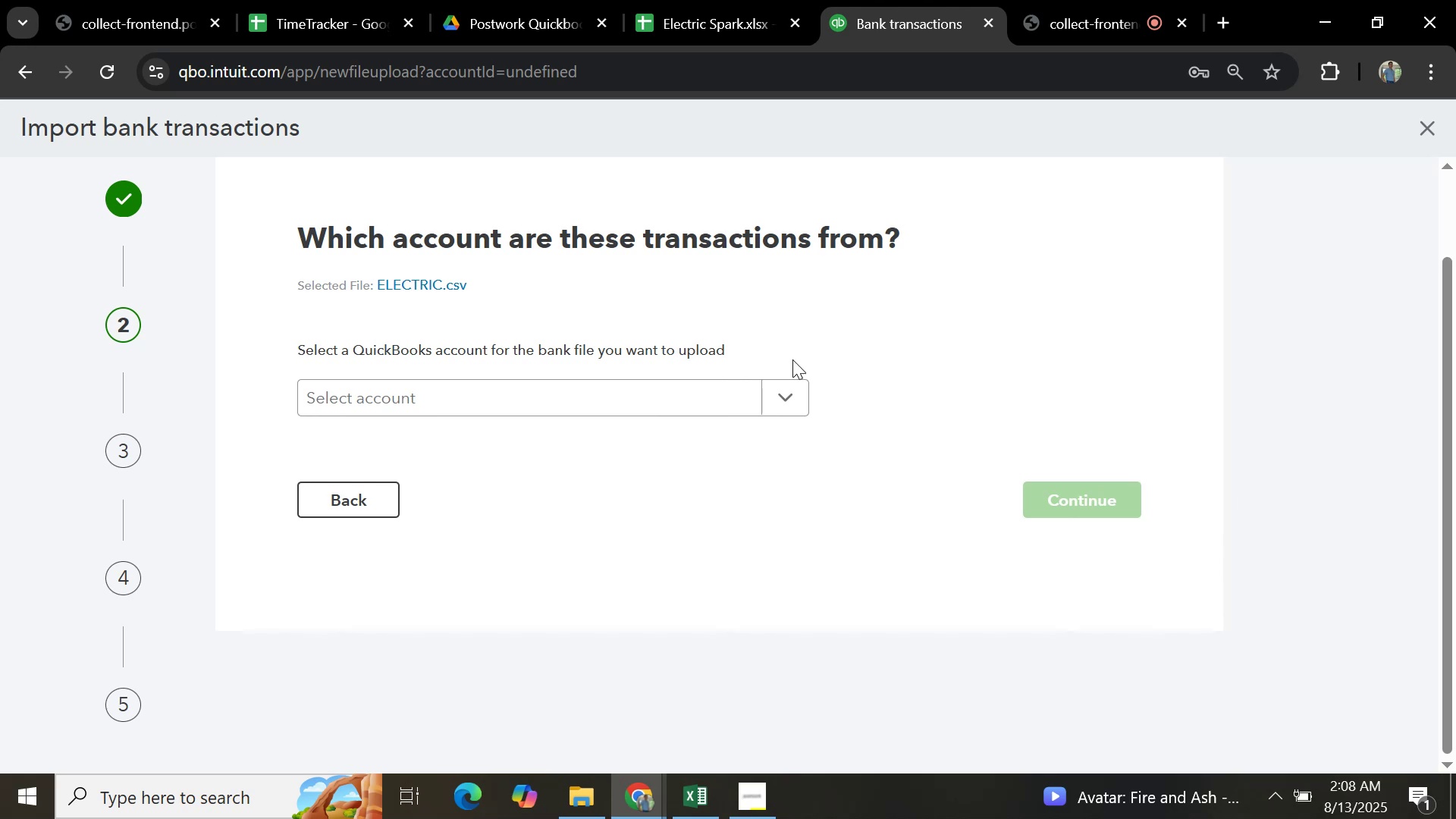 
left_click([789, 401])
 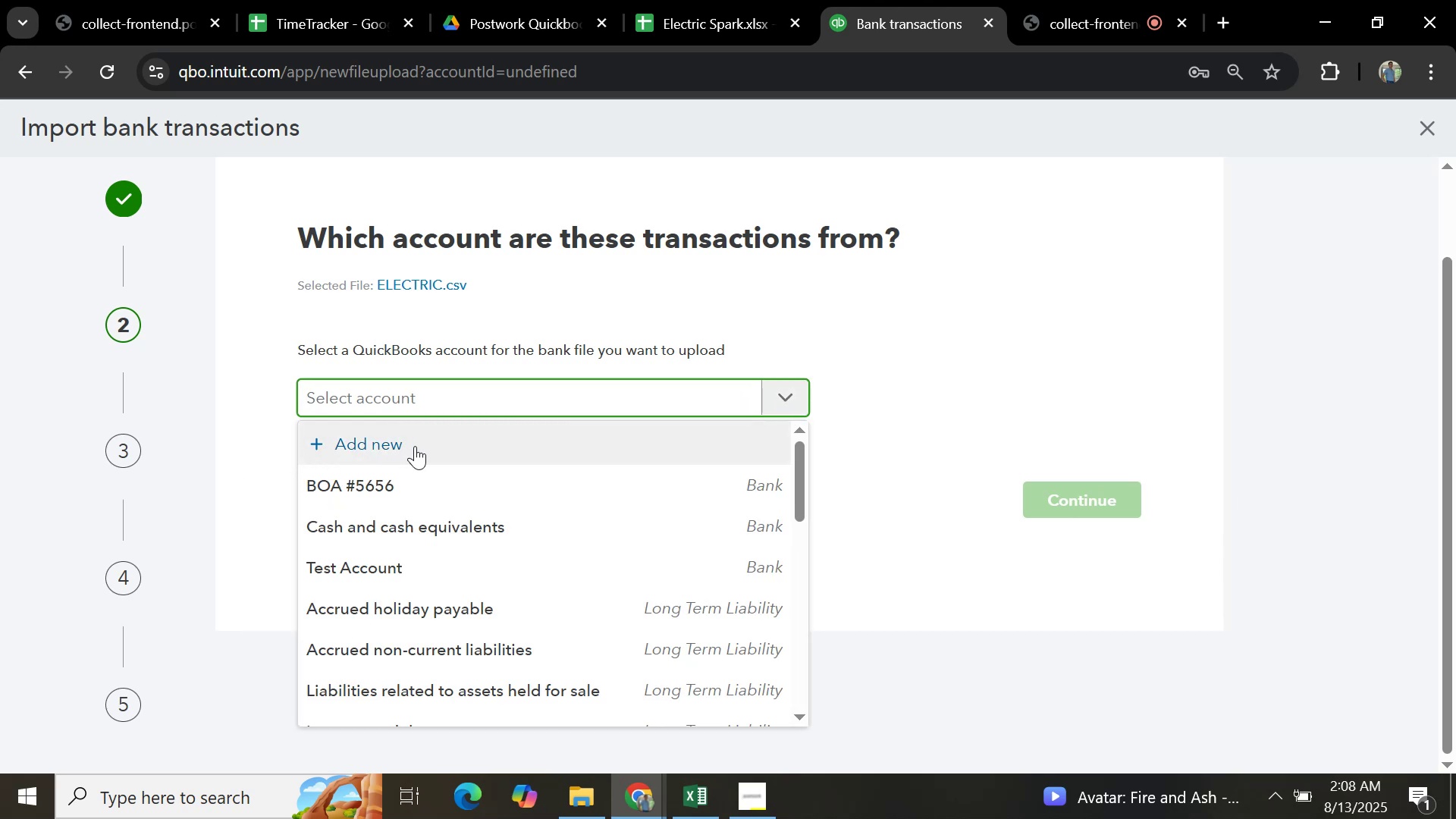 
wait(5.48)
 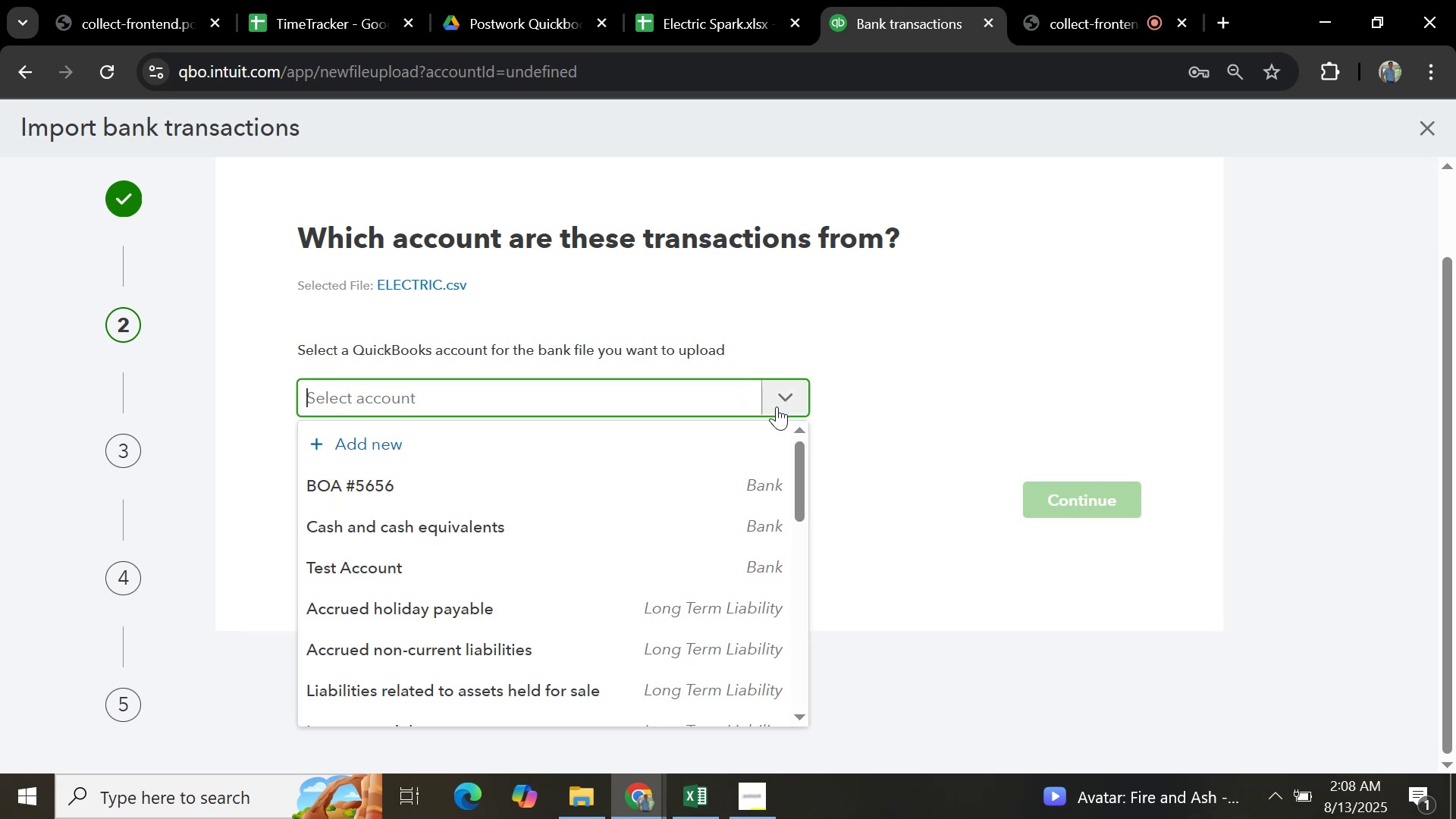 
left_click([414, 494])
 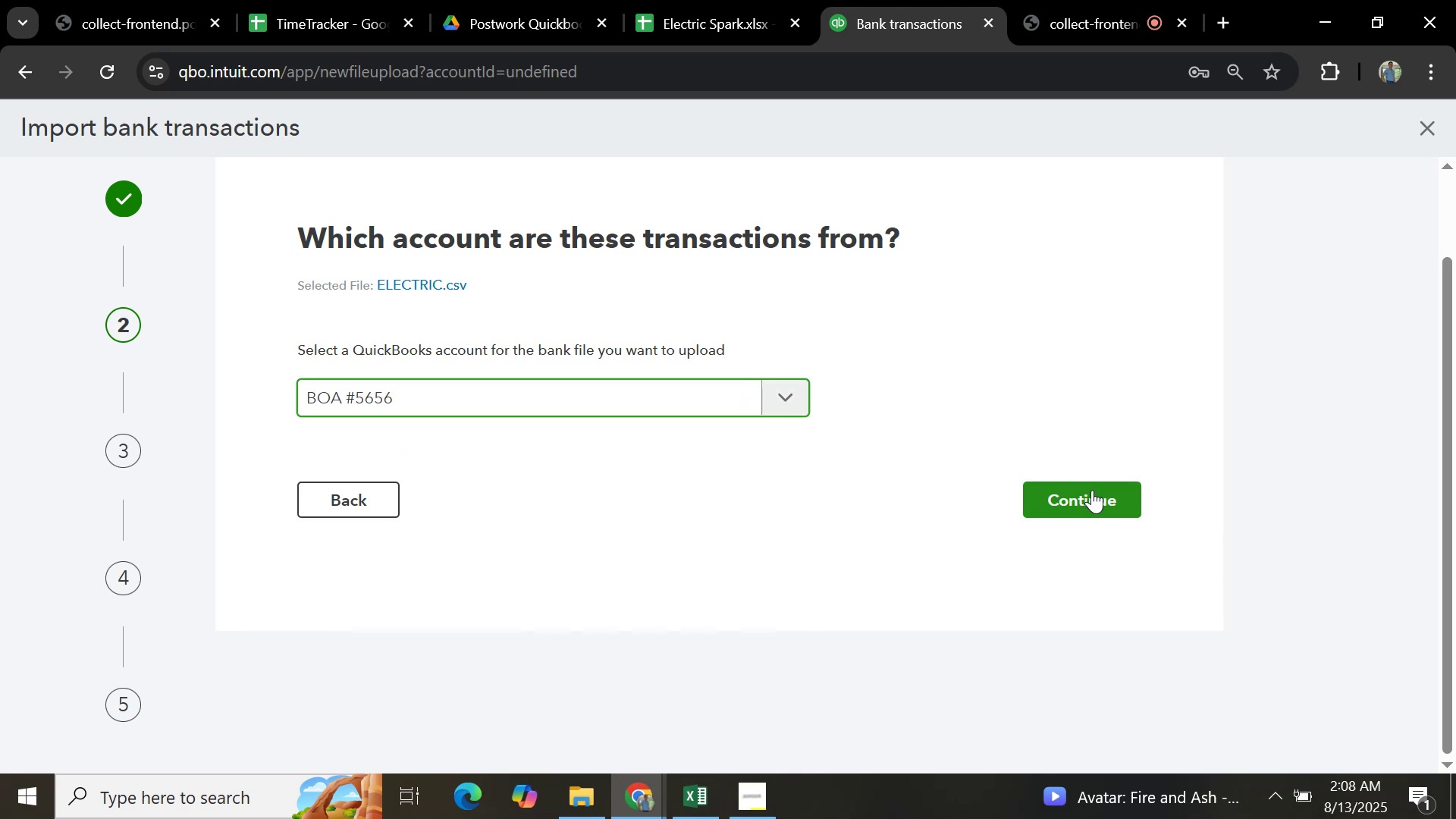 
left_click([1092, 490])
 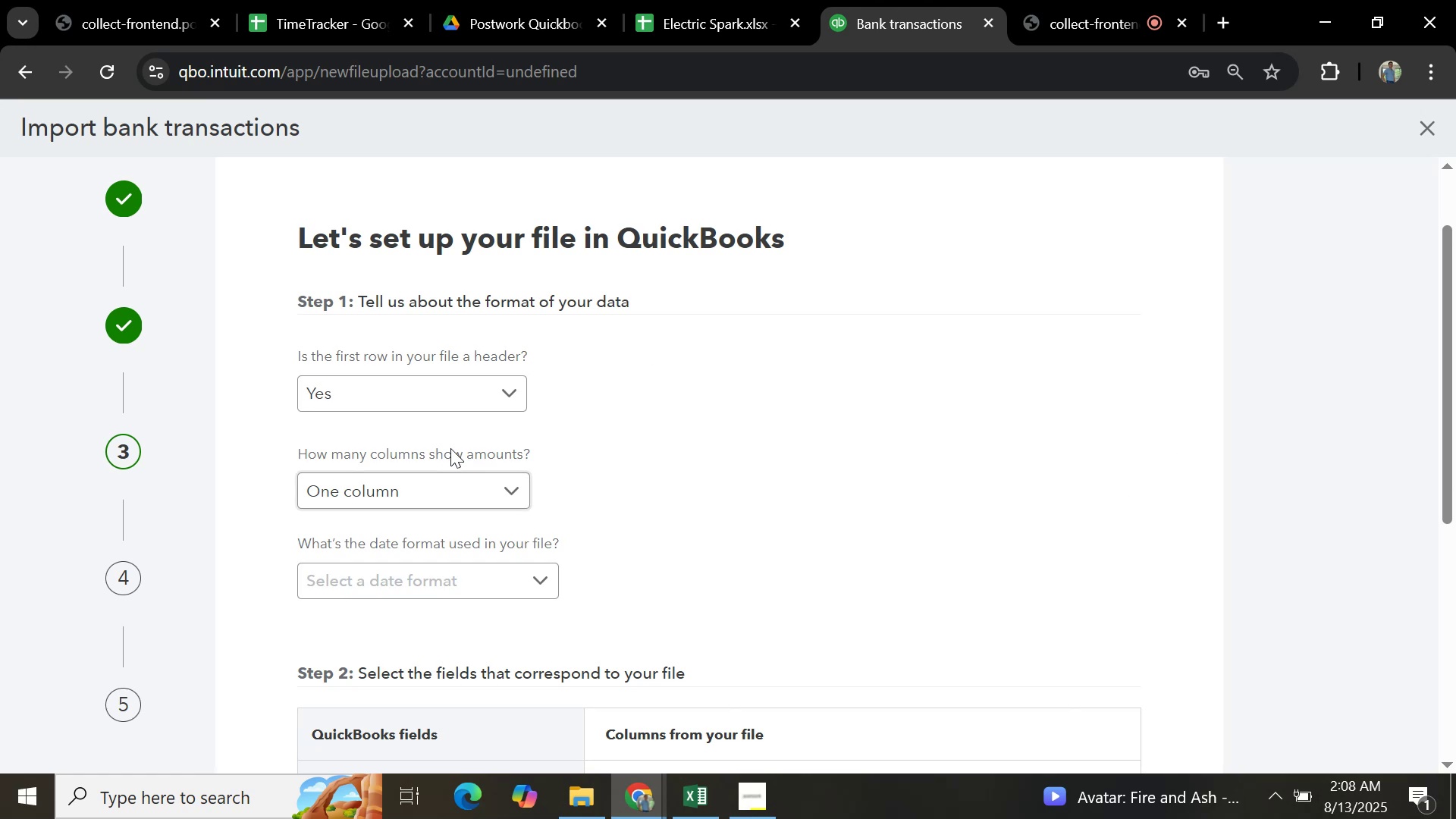 
scroll: coordinate [839, 540], scroll_direction: down, amount: 1.0
 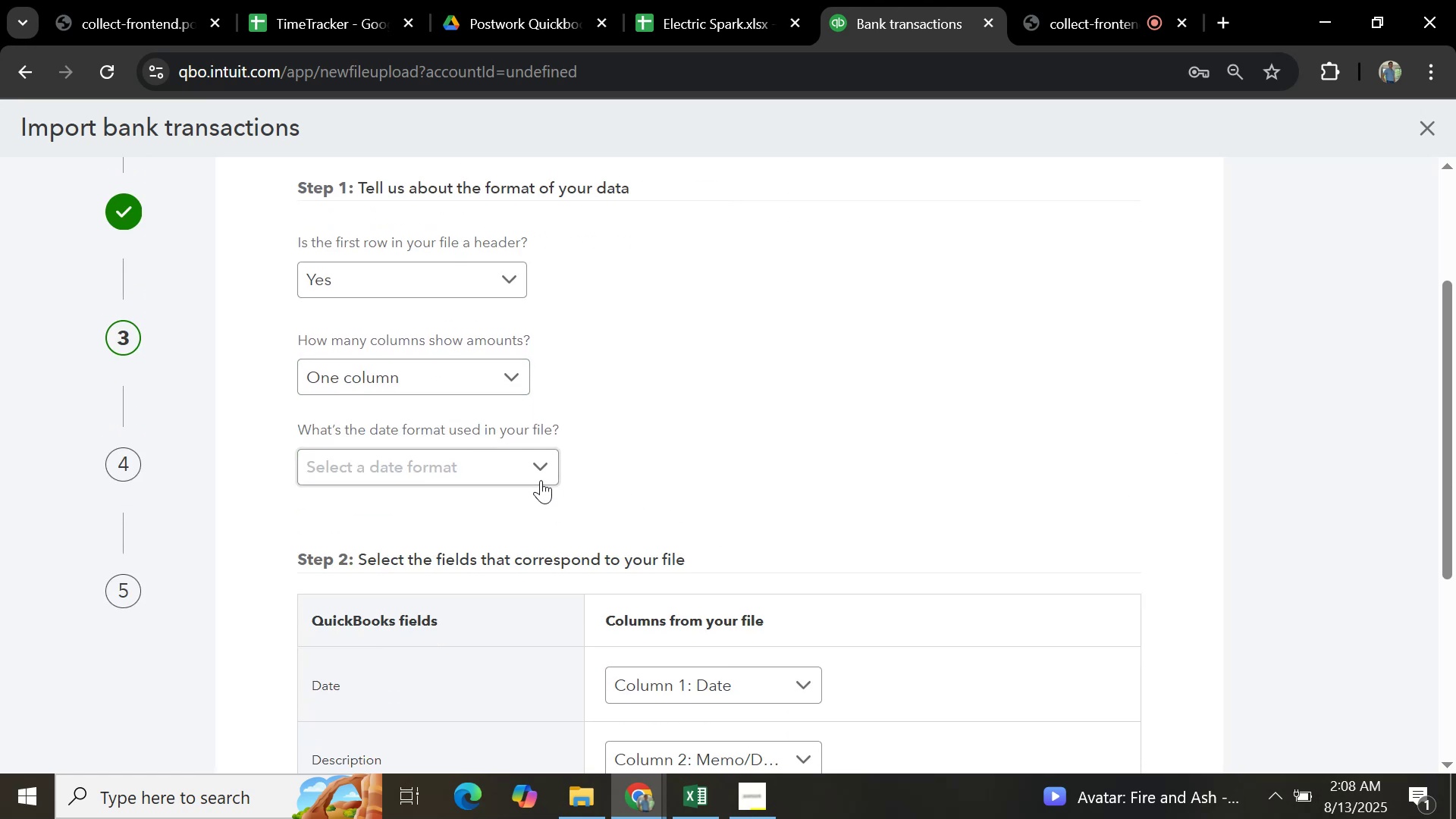 
left_click([524, 468])
 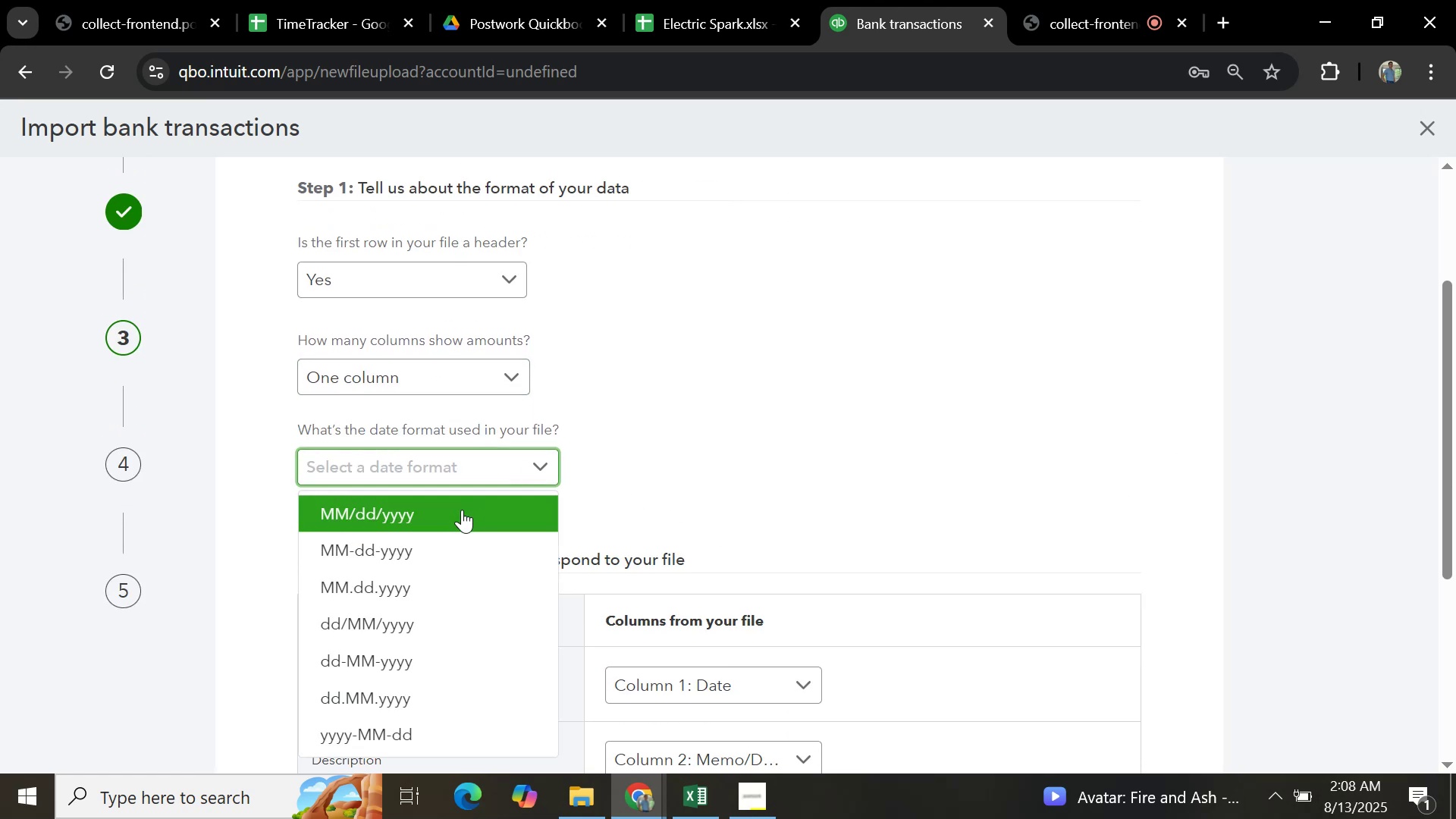 
left_click([461, 513])
 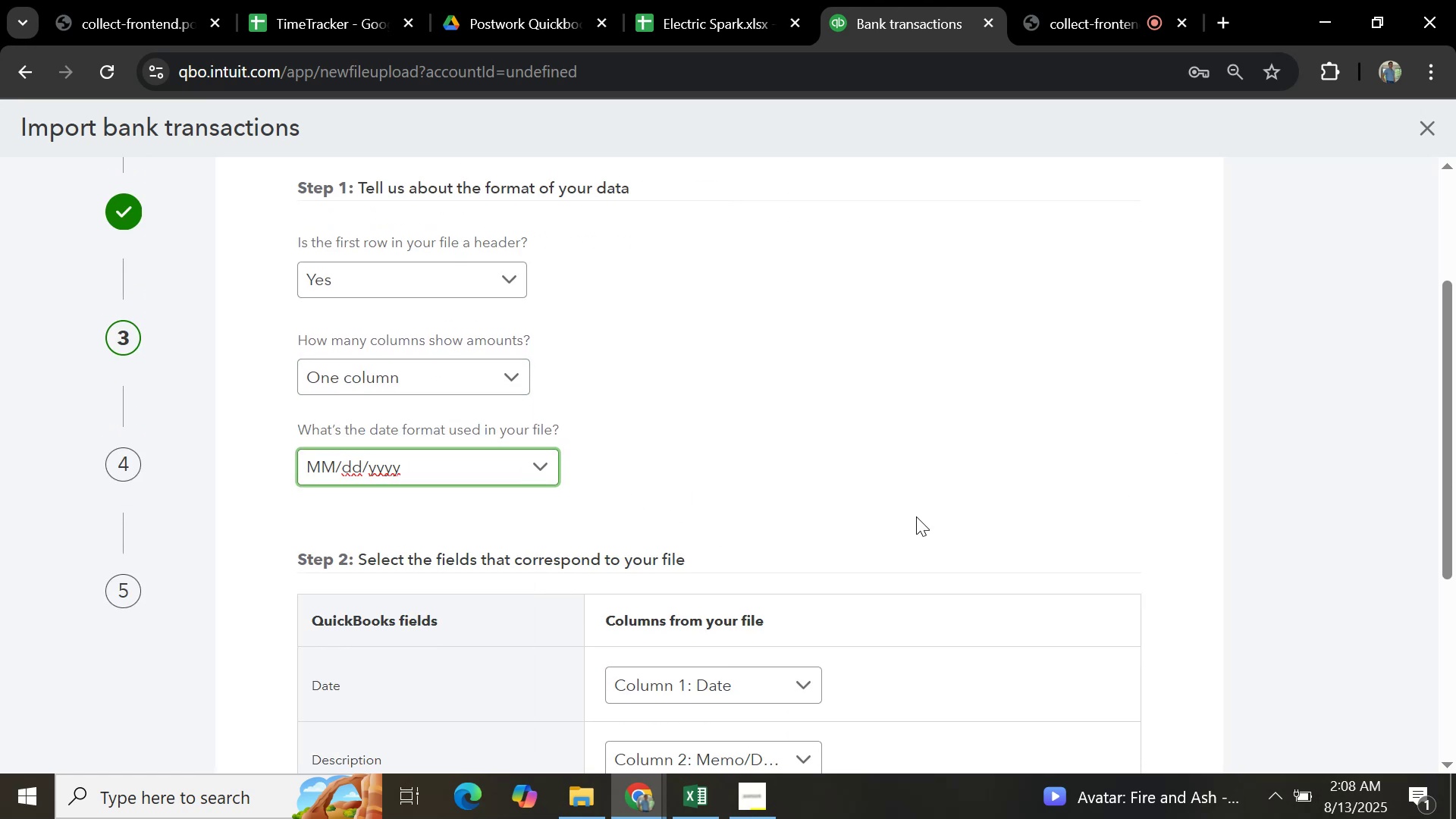 
scroll: coordinate [918, 519], scroll_direction: down, amount: 2.0
 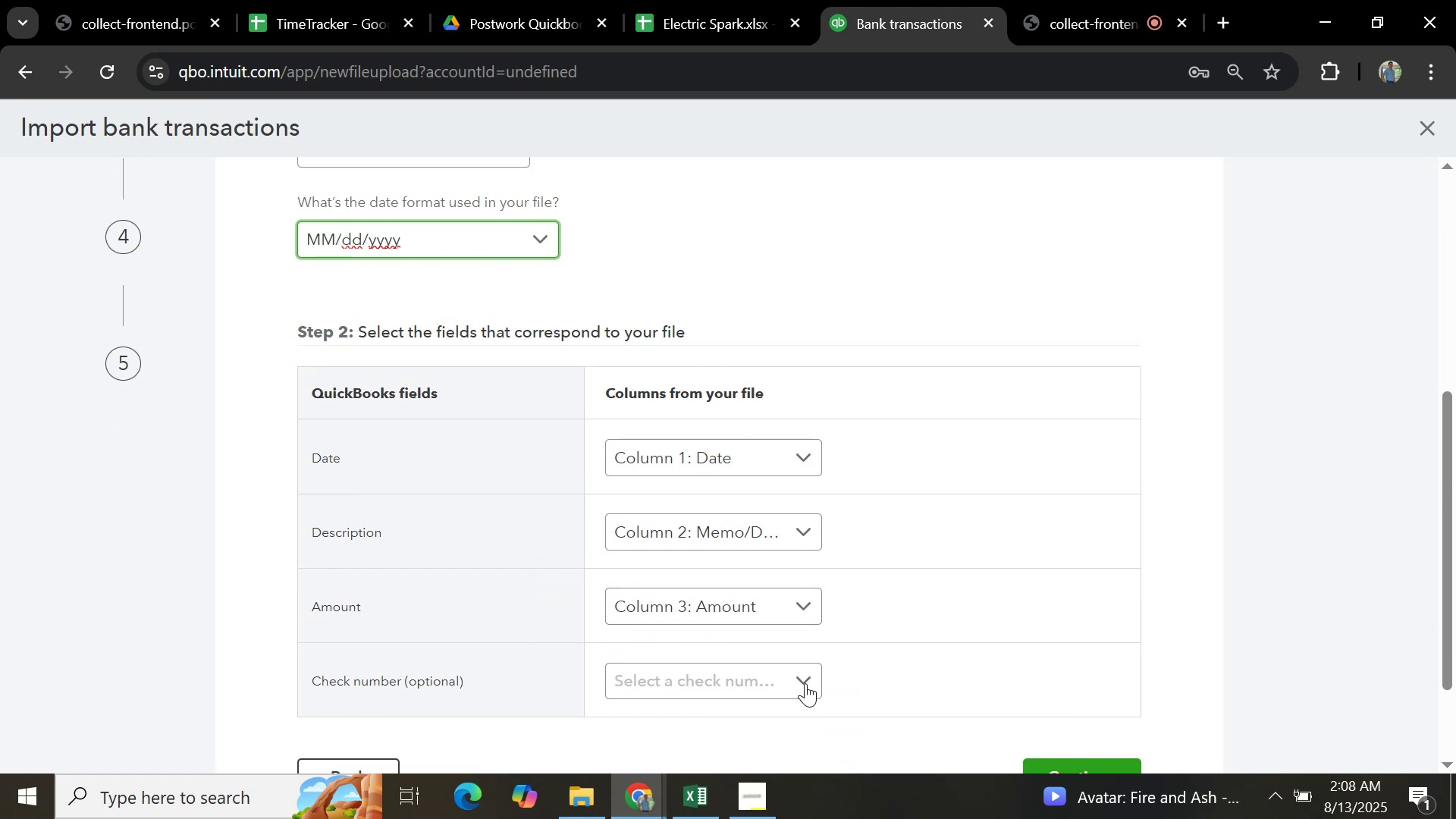 
left_click([803, 613])
 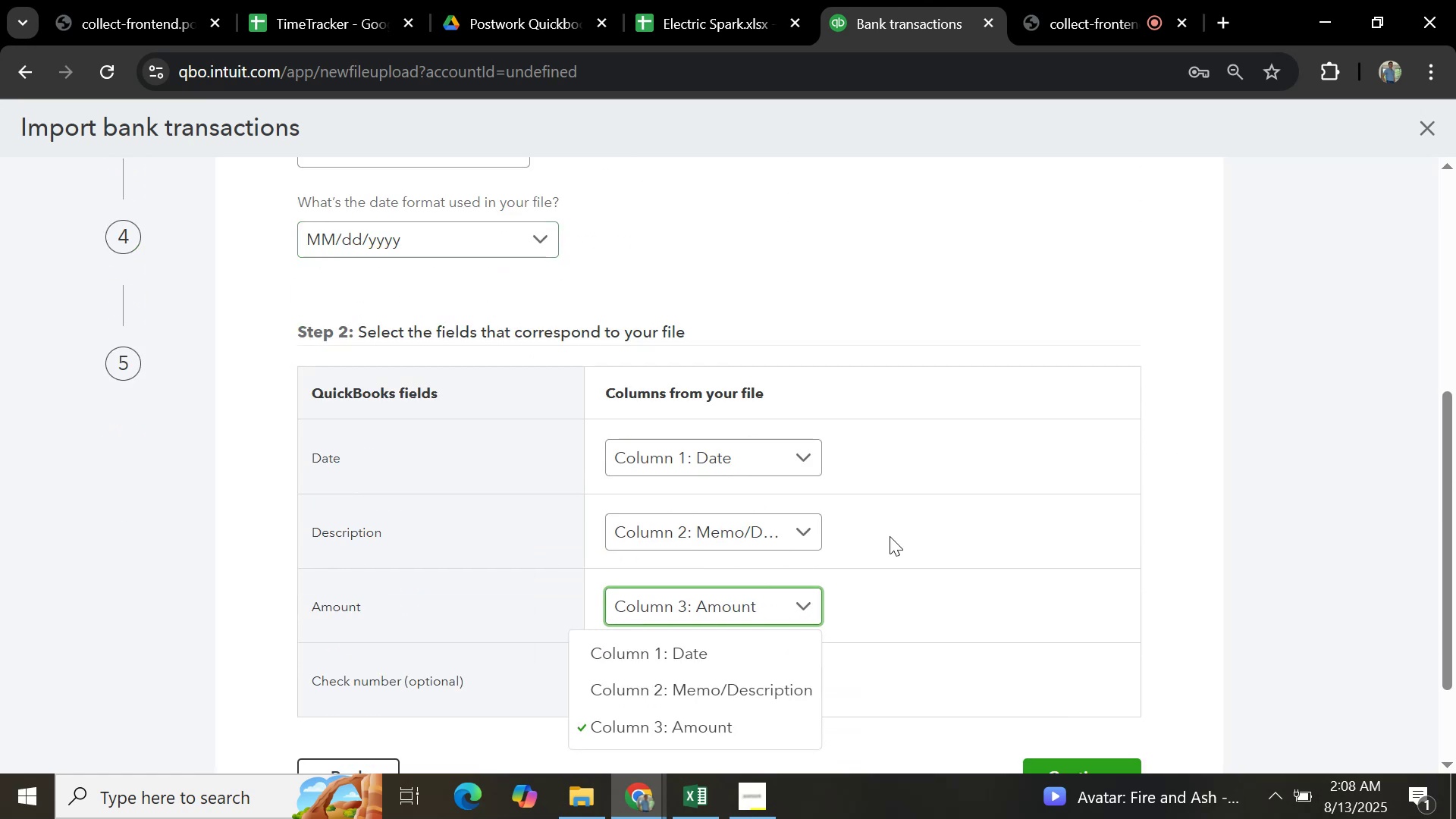 
left_click([1095, 502])
 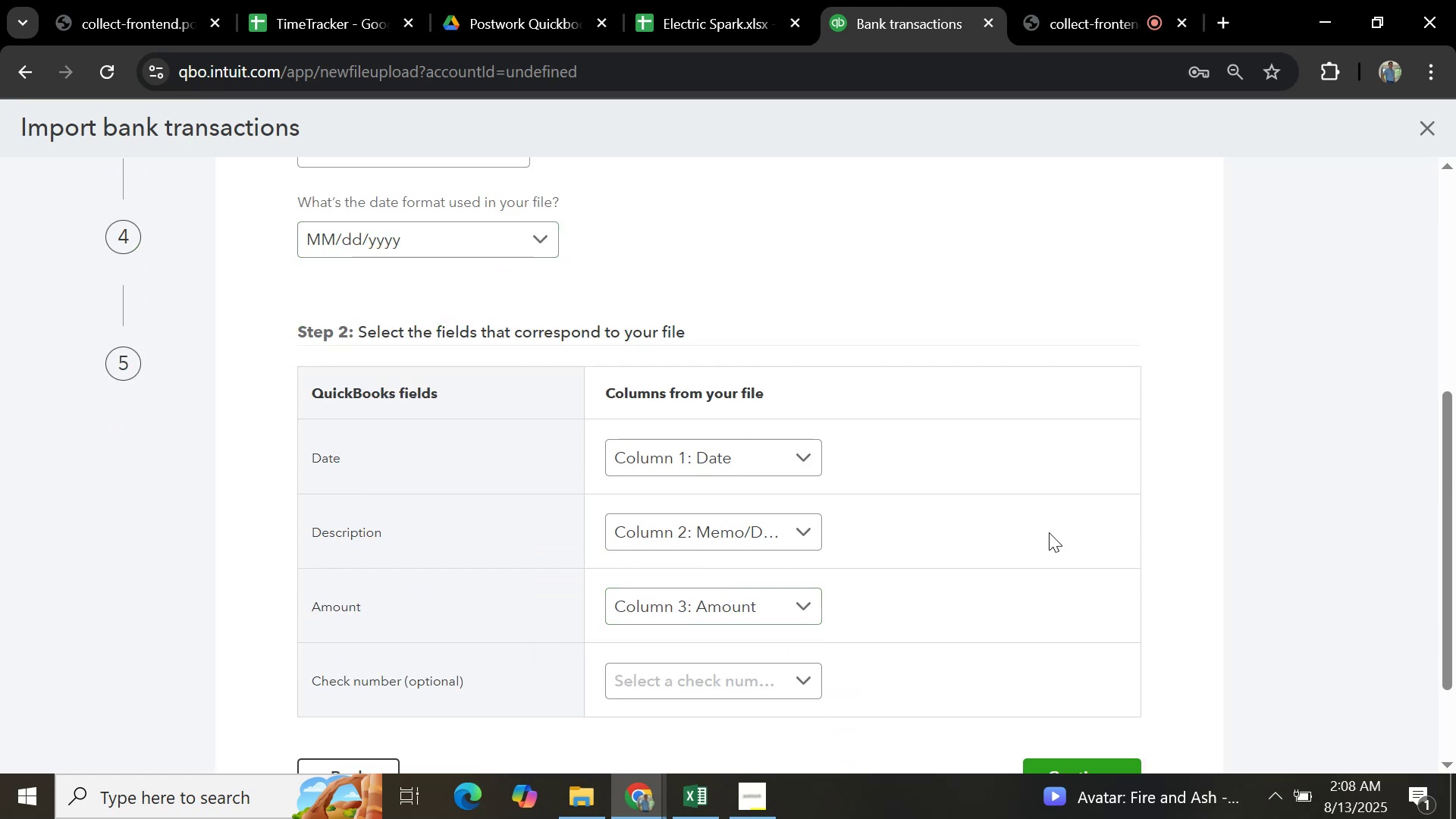 
scroll: coordinate [1005, 544], scroll_direction: down, amount: 1.0
 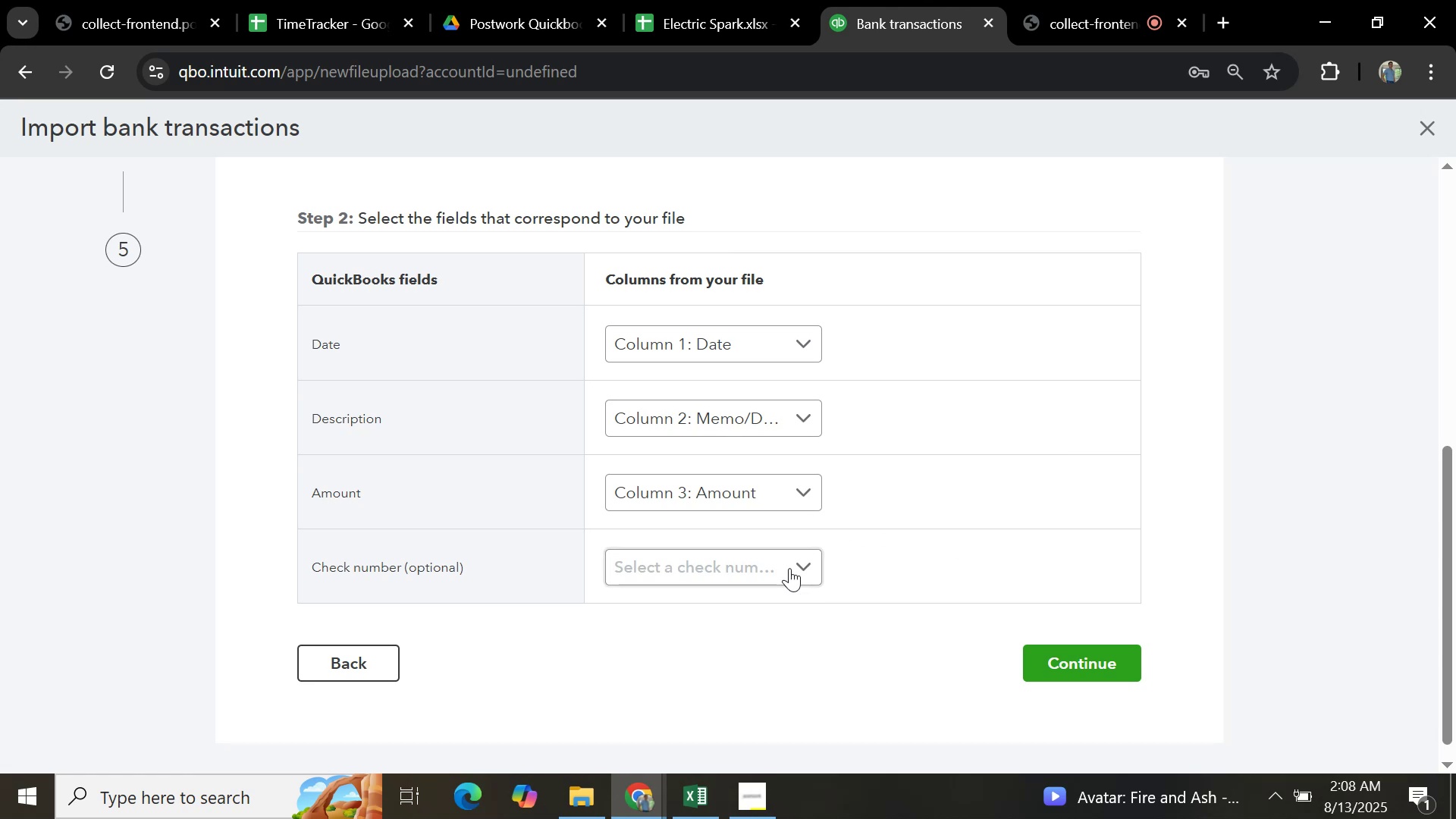 
left_click([789, 571])
 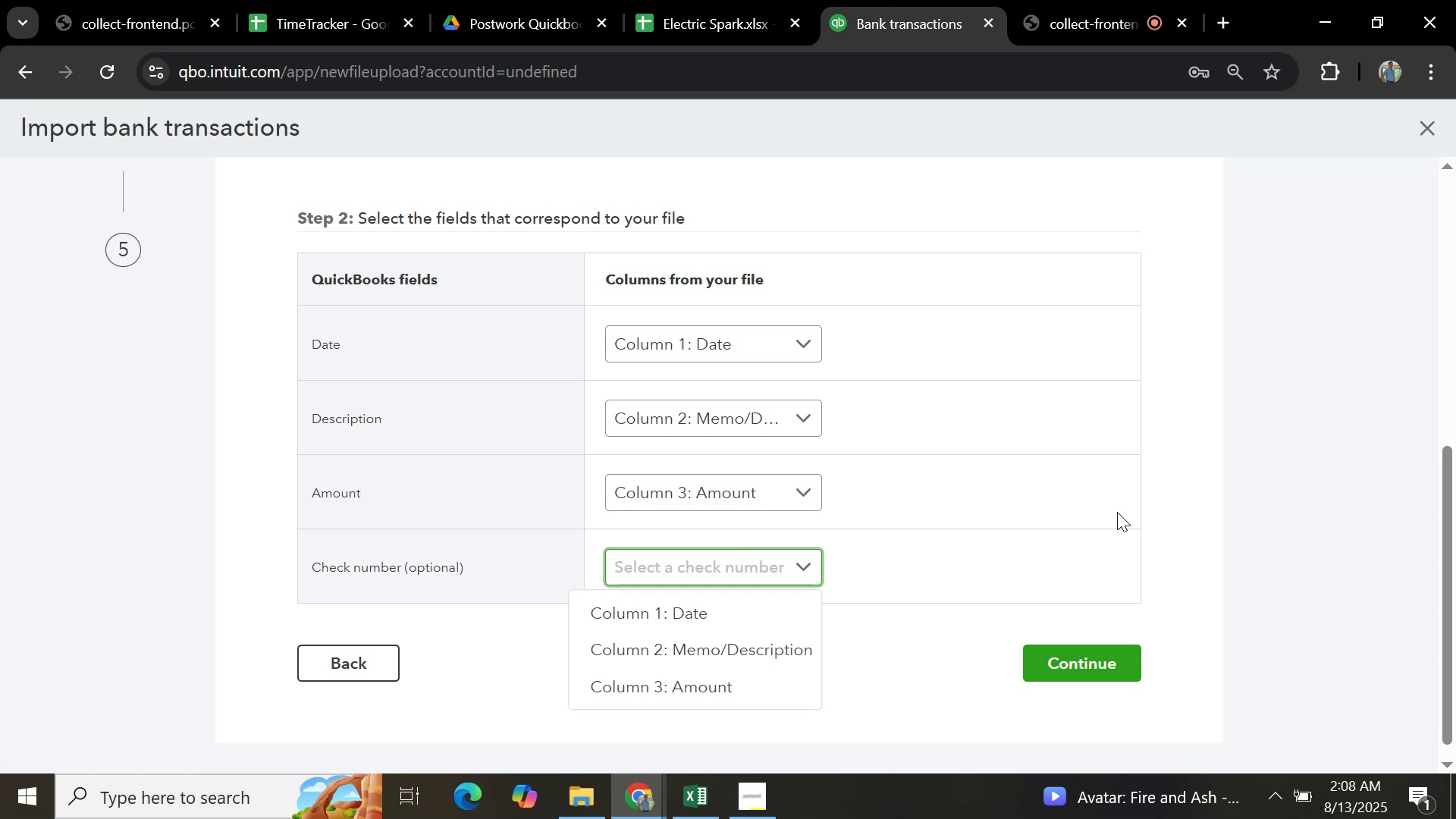 
left_click([1117, 512])
 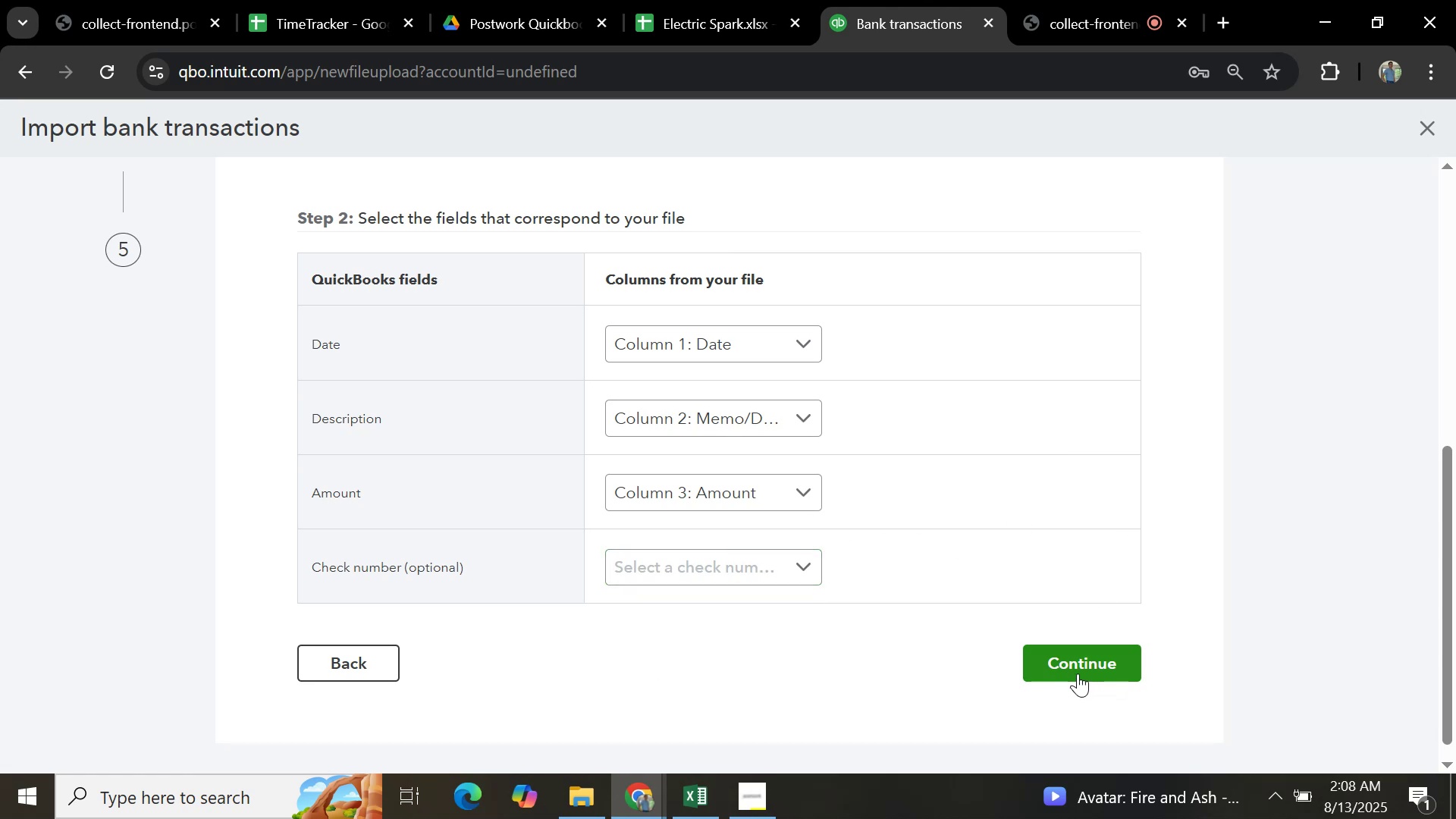 
left_click([1078, 670])
 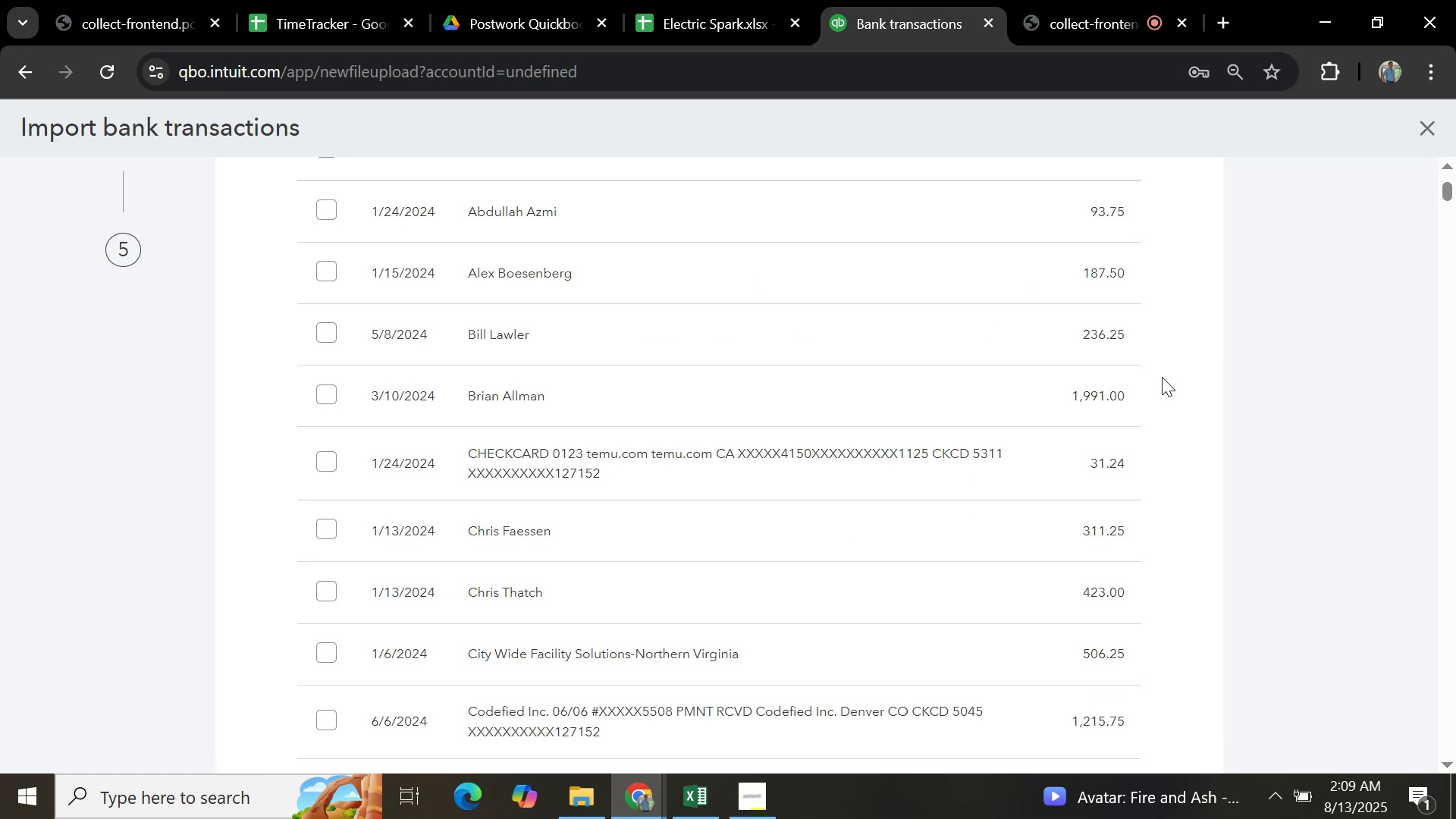 
scroll: coordinate [560, 473], scroll_direction: up, amount: 6.0
 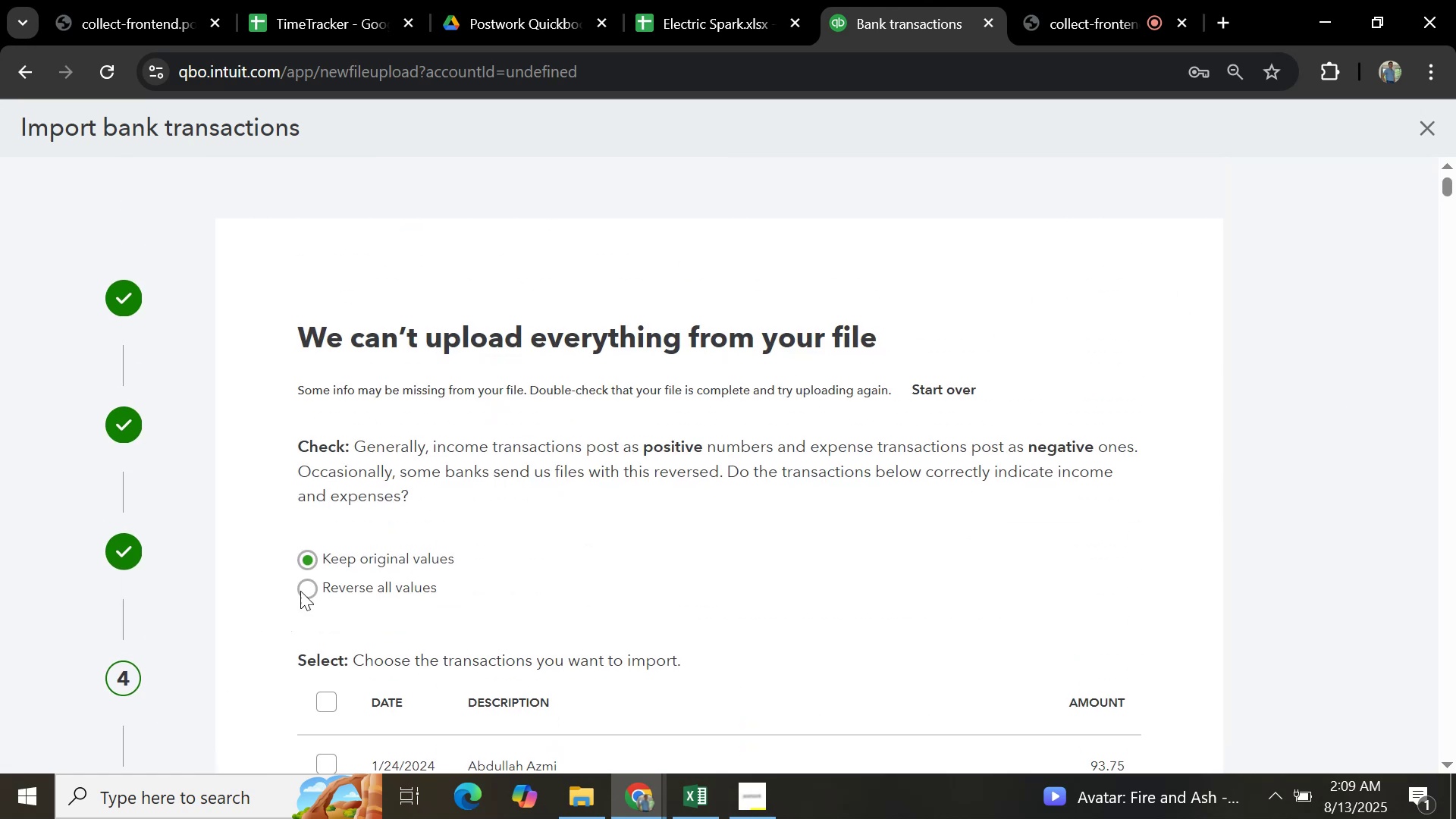 
scroll: coordinate [378, 526], scroll_direction: down, amount: 1.0
 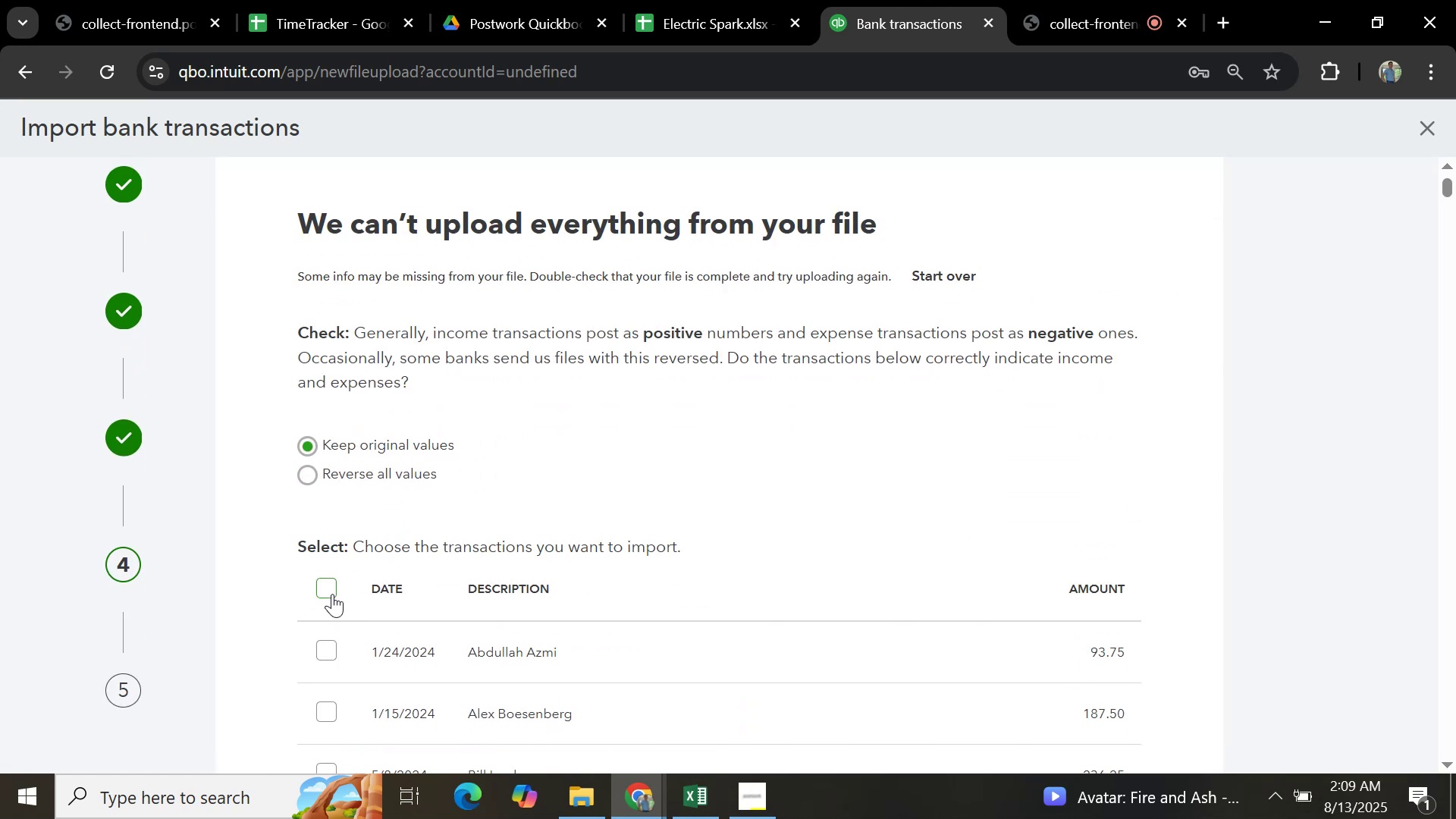 
left_click([332, 593])
 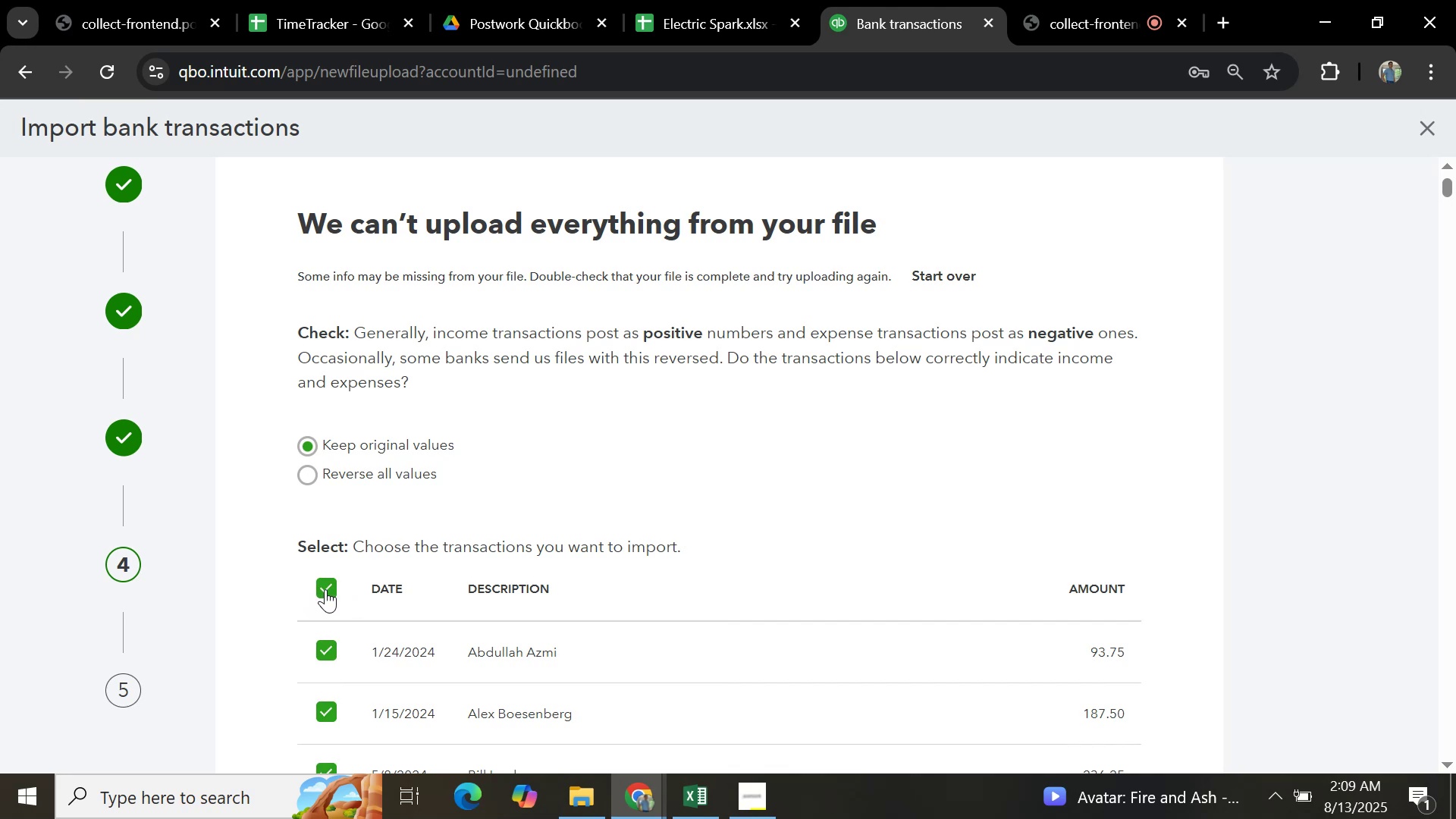 
scroll: coordinate [1060, 642], scroll_direction: down, amount: 69.0
 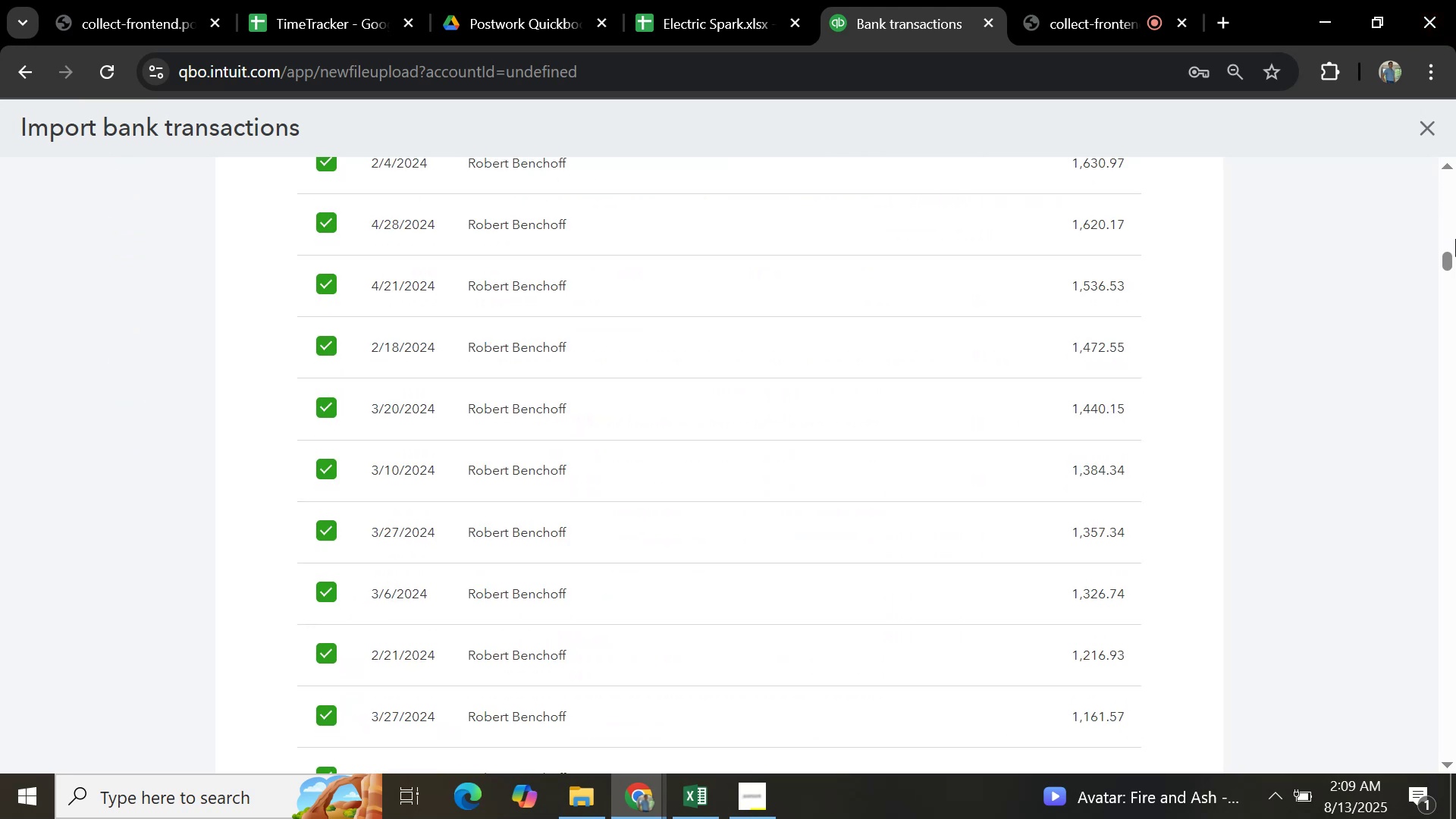 
left_click_drag(start_coordinate=[1444, 259], to_coordinate=[1455, 690])
 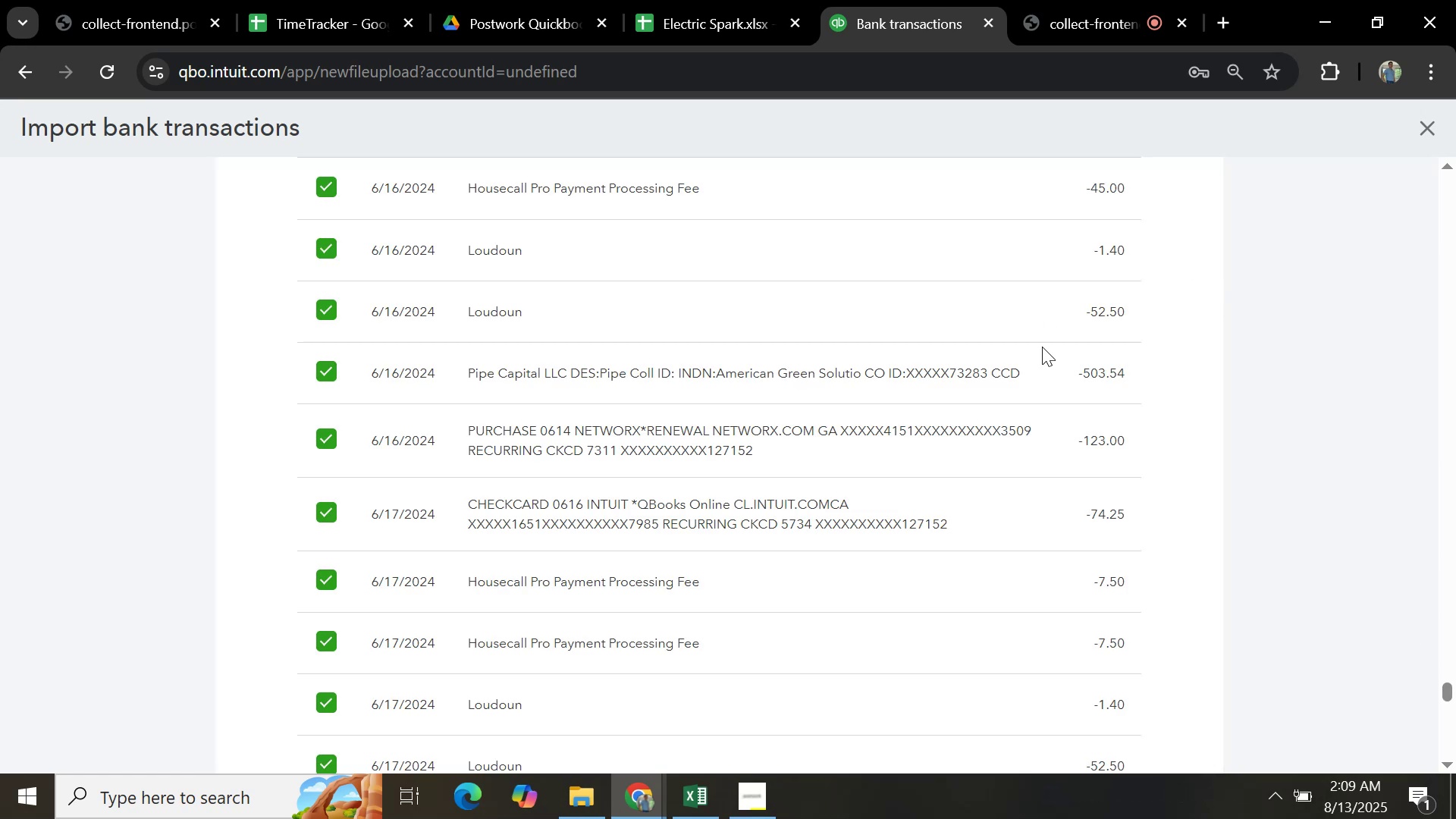 
scroll: coordinate [1178, 571], scroll_direction: down, amount: 53.0
 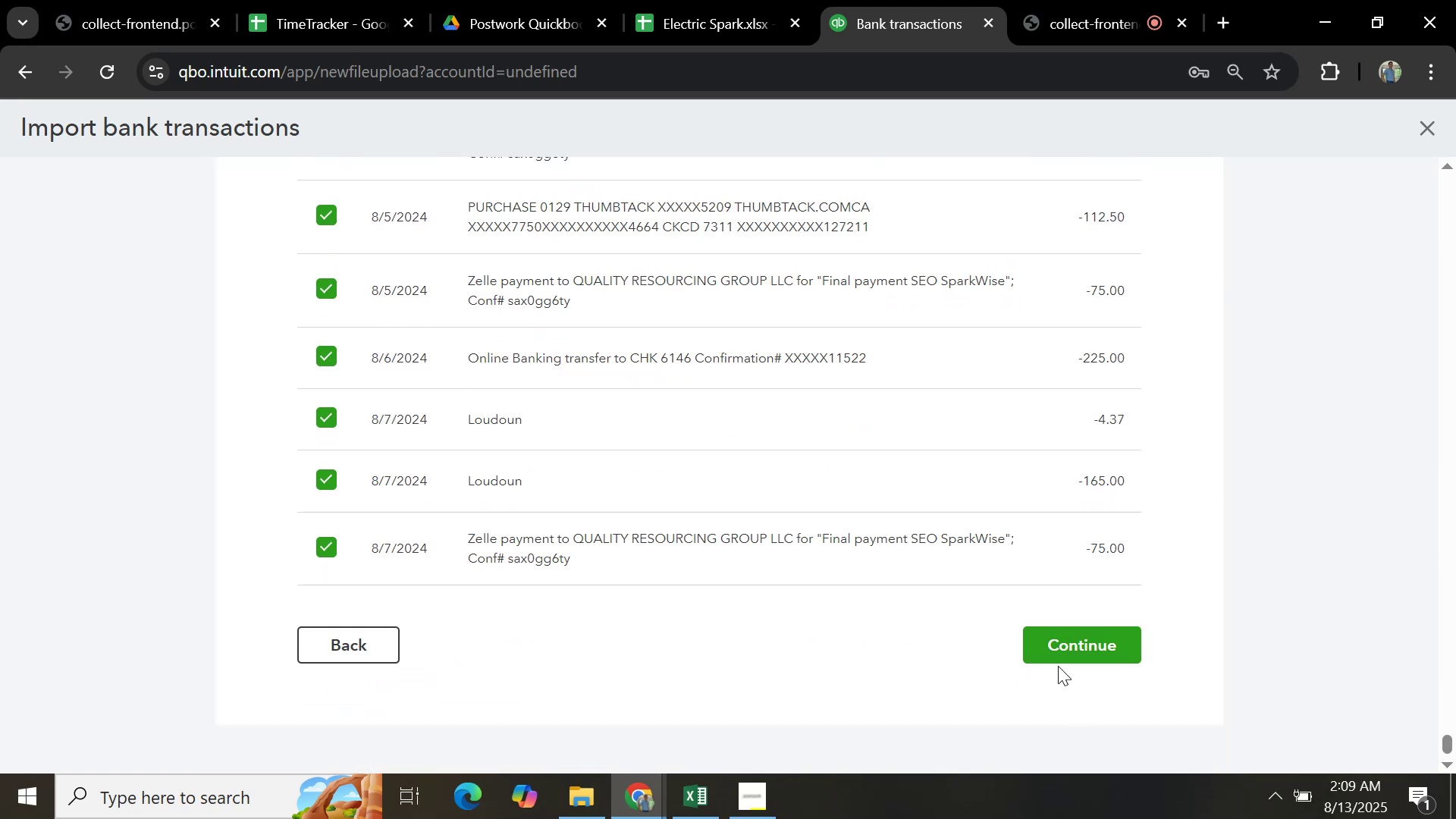 
left_click([1065, 657])
 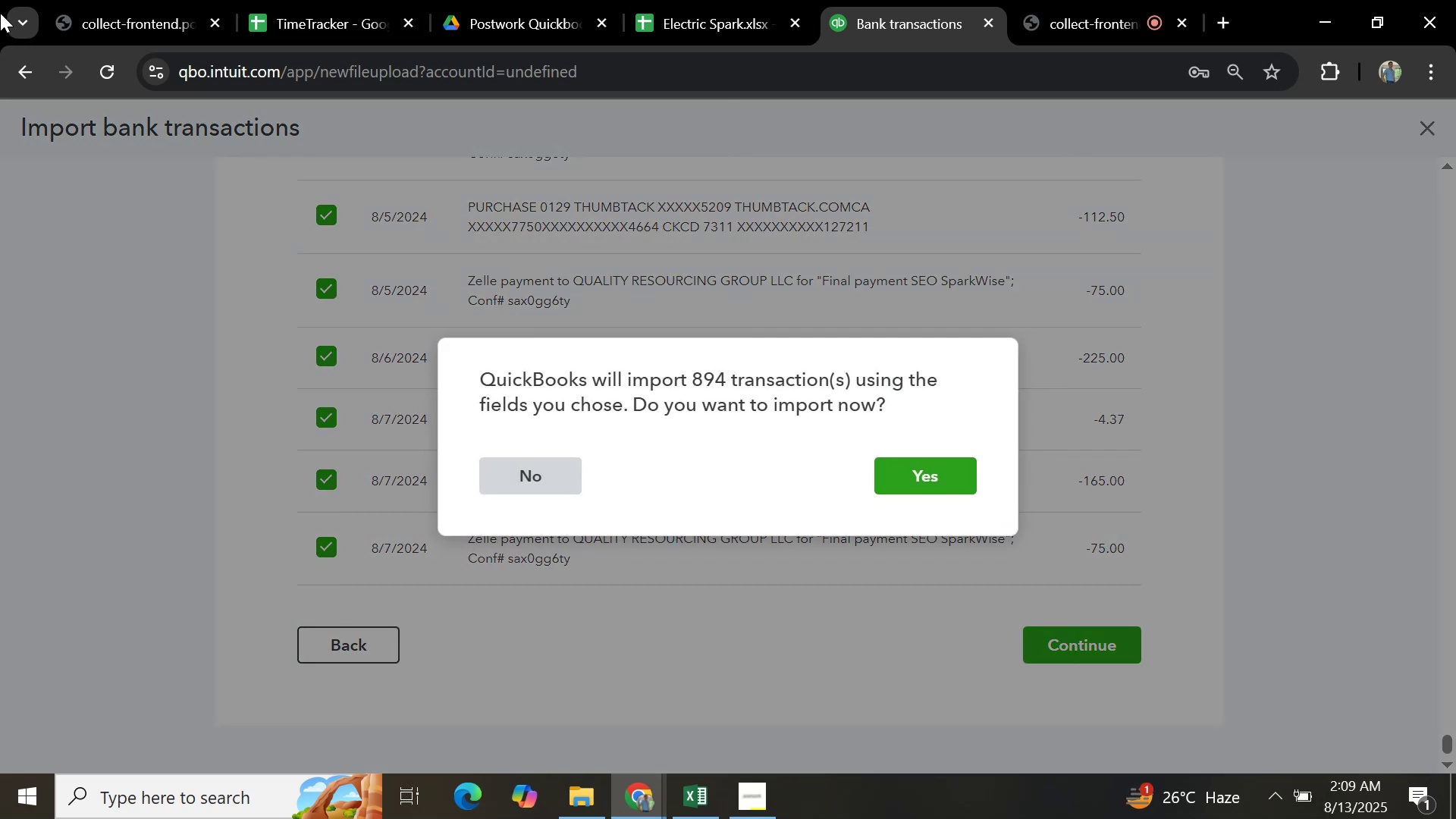 
wait(5.37)
 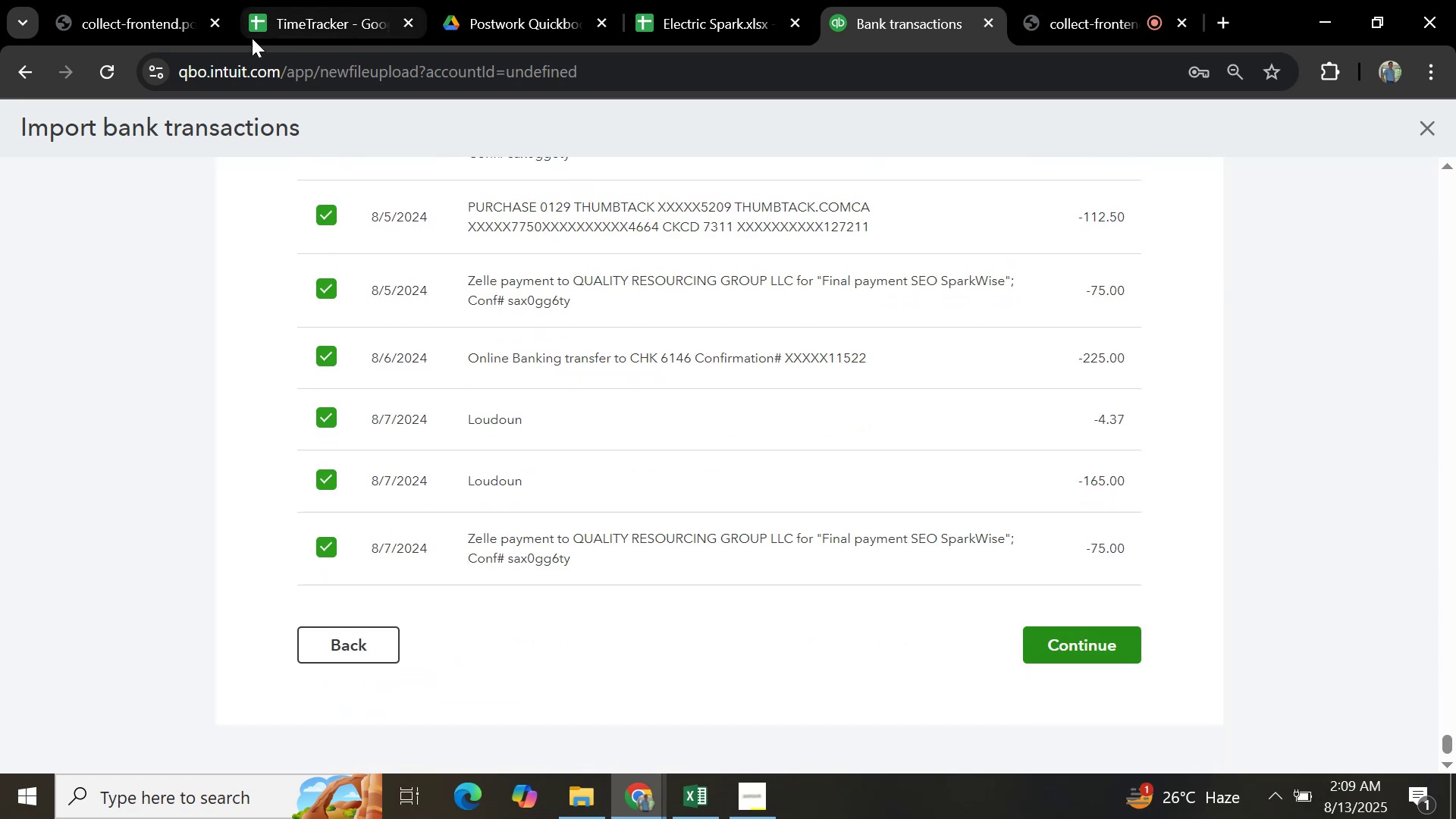 
left_click([331, 24])
 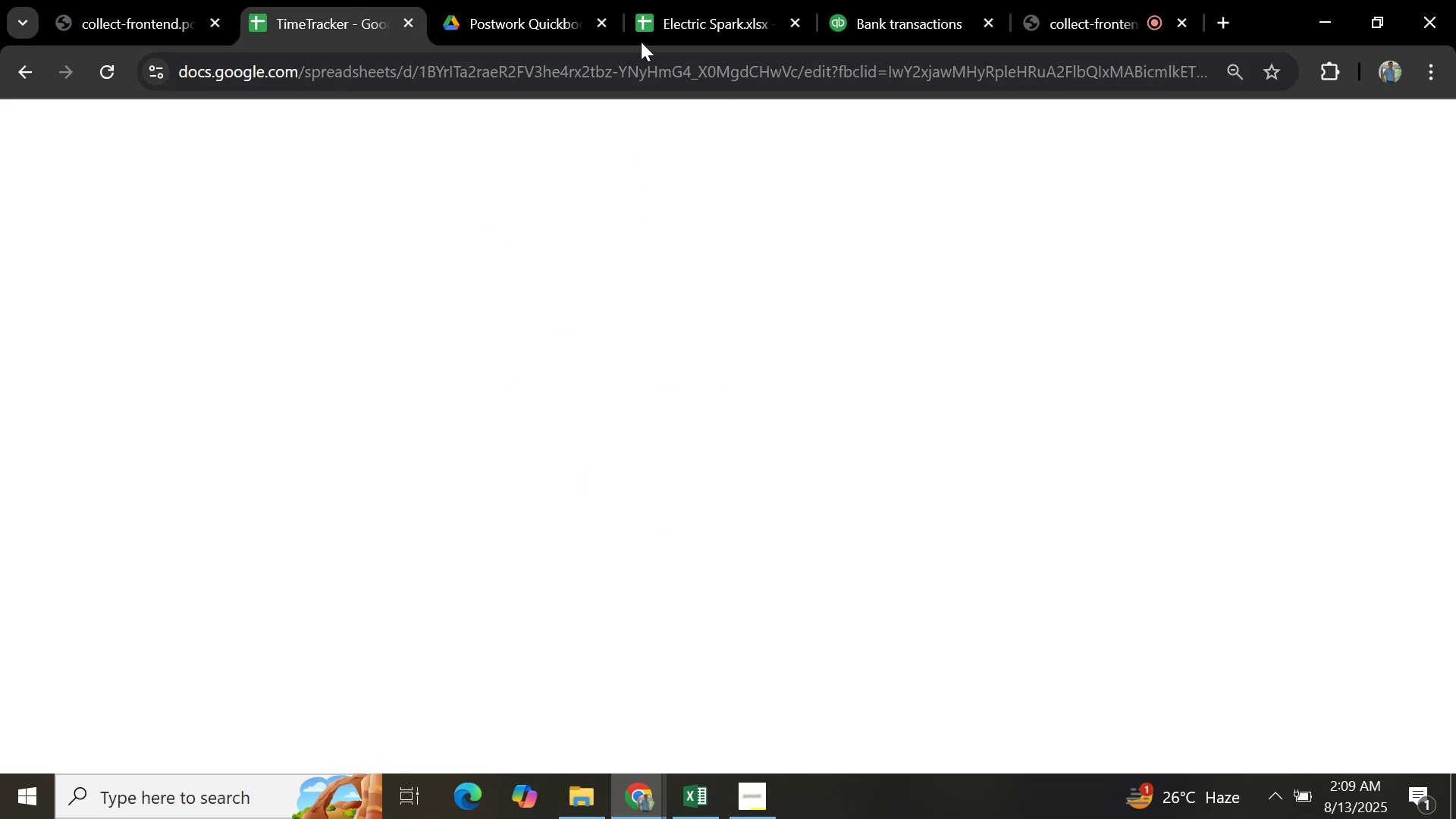 
left_click([527, 20])
 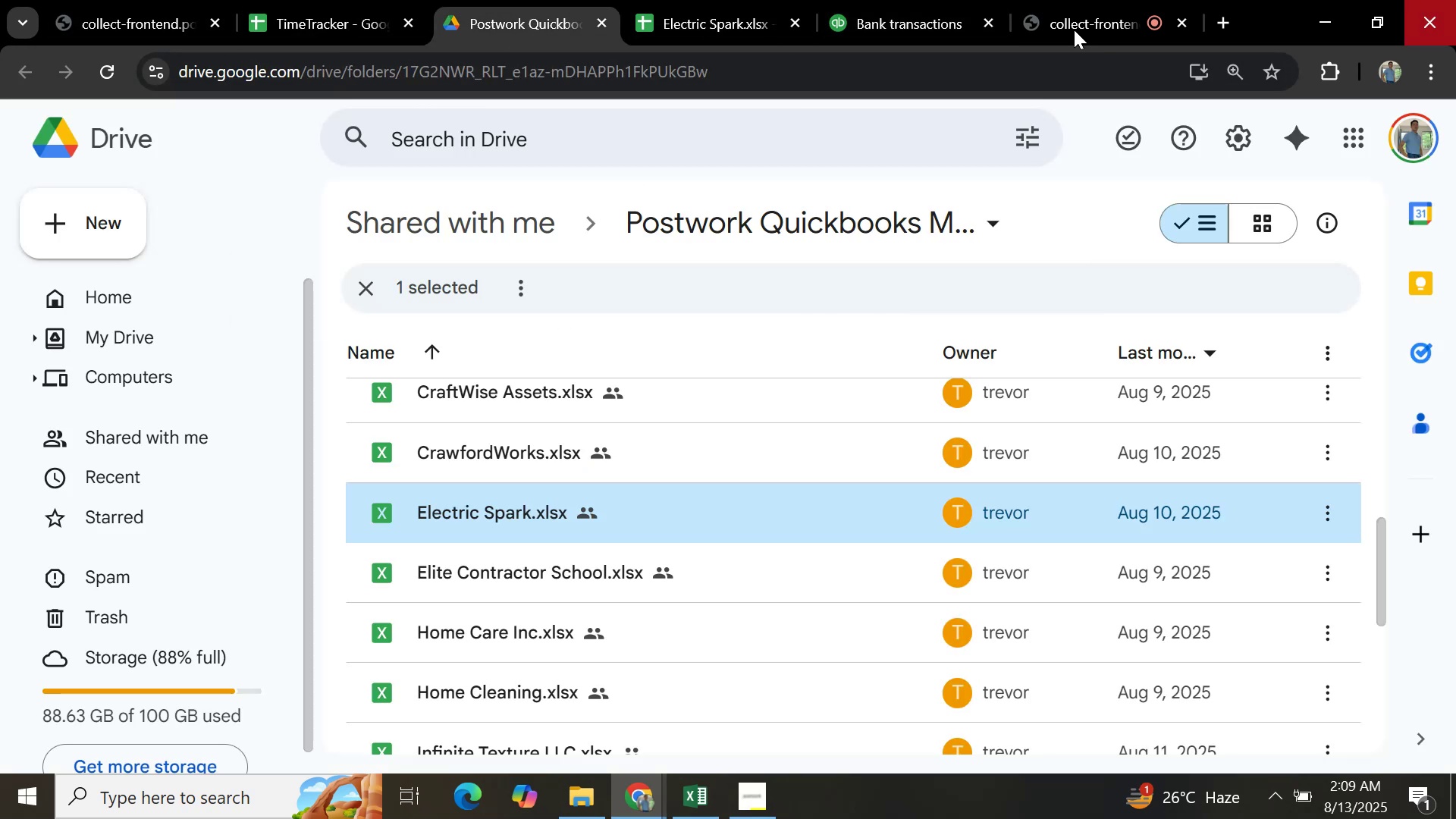 
left_click([672, 13])
 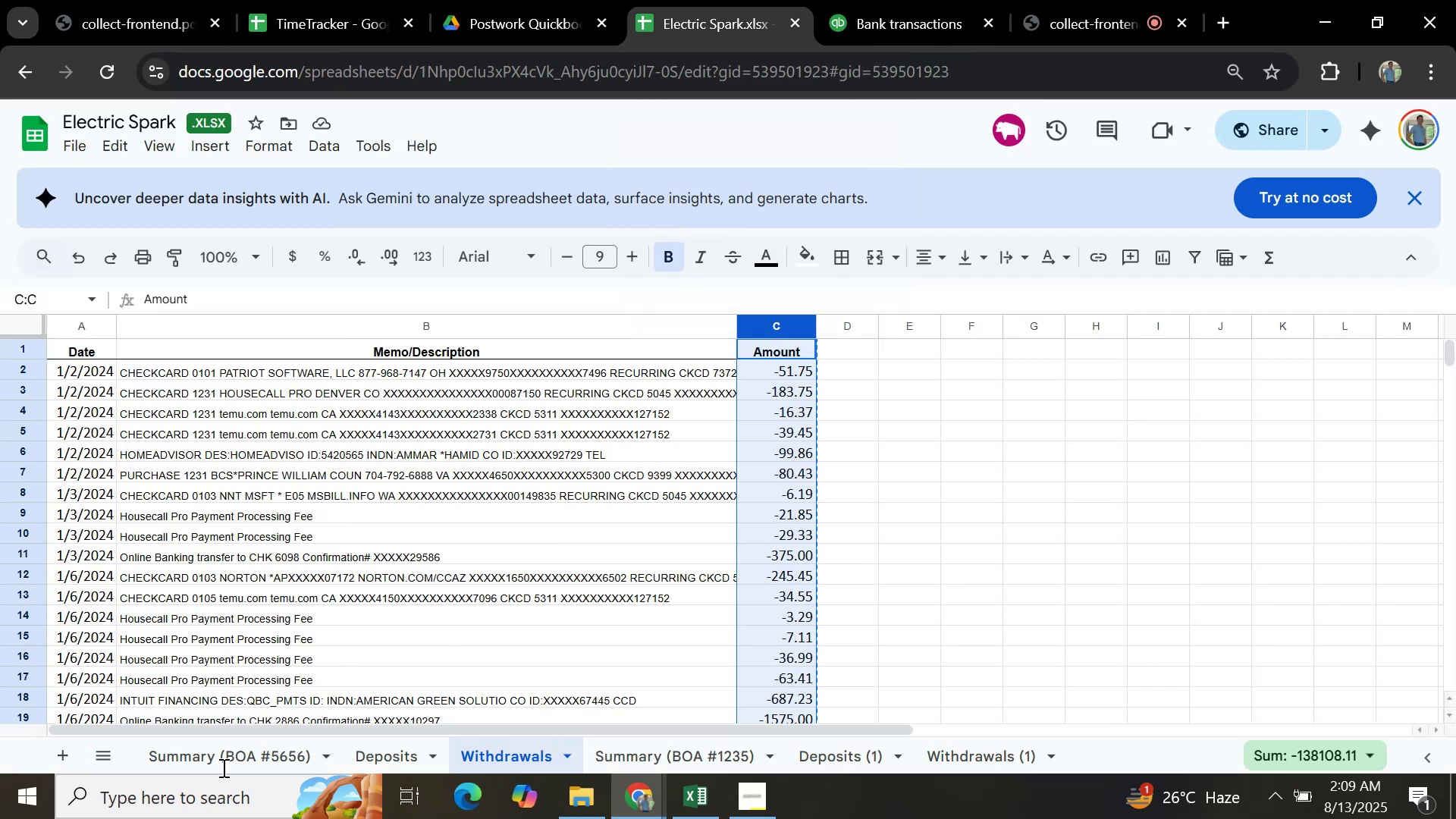 
left_click([224, 760])
 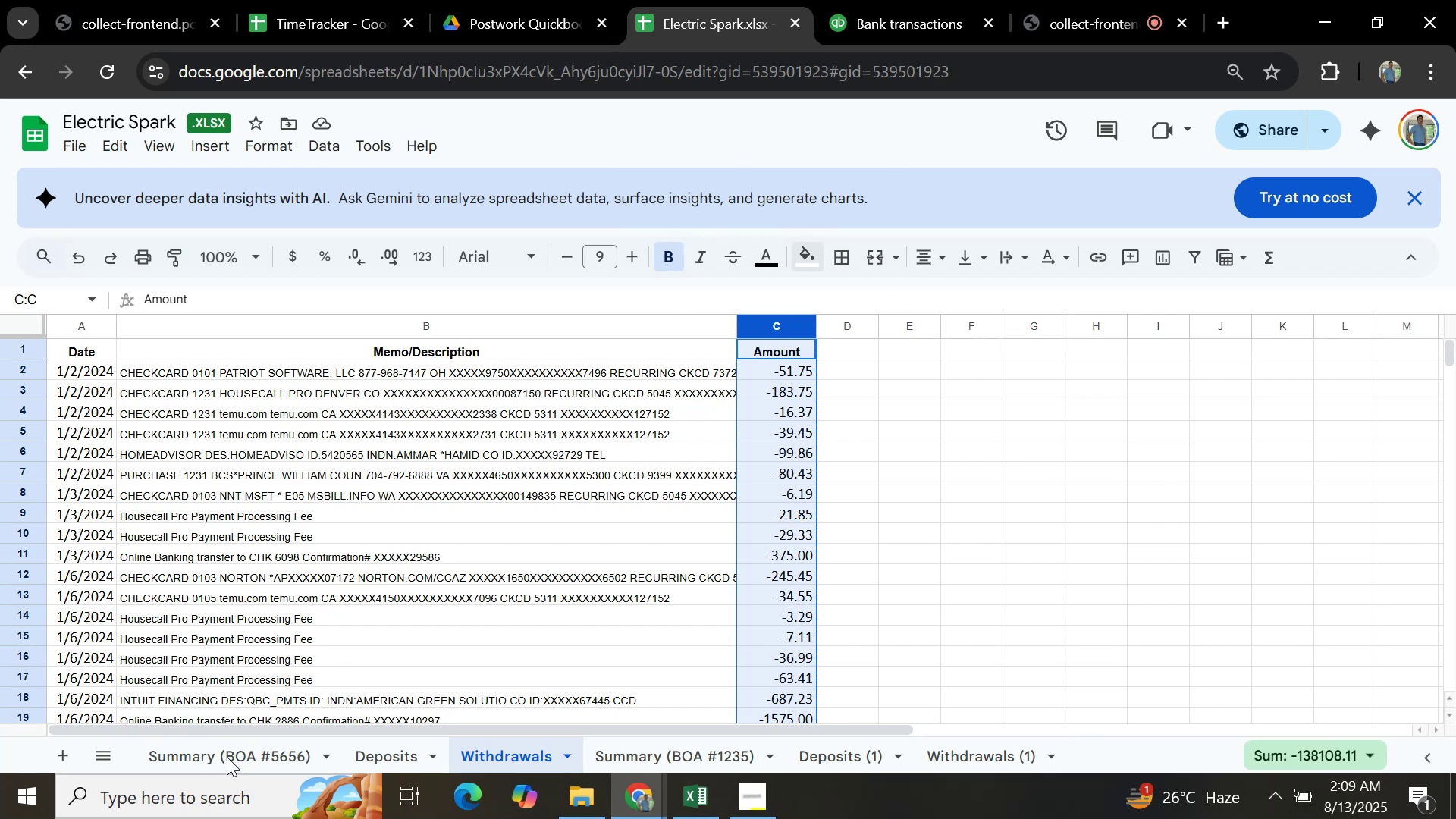 
left_click([227, 757])
 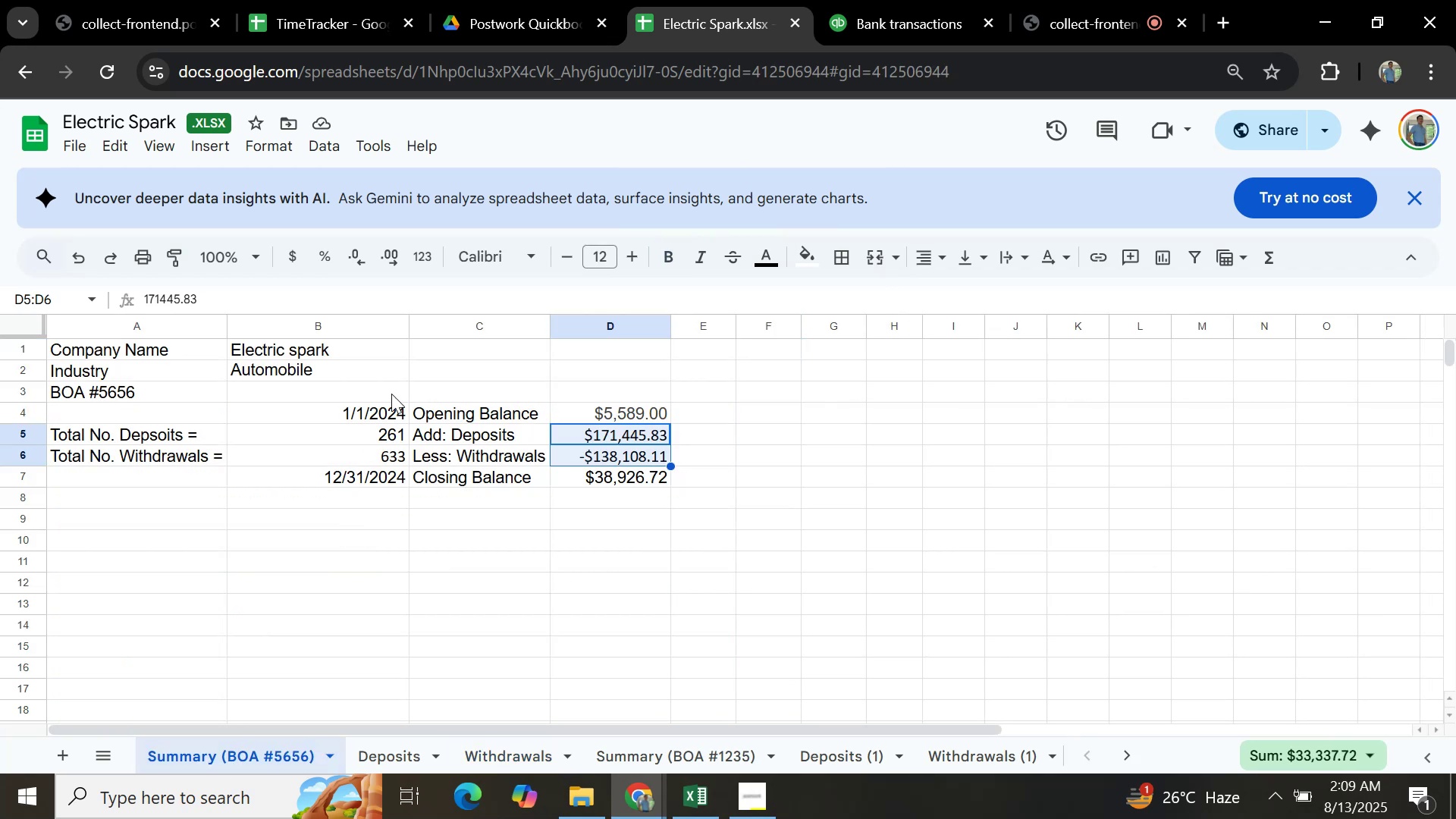 
left_click([1089, 0])
 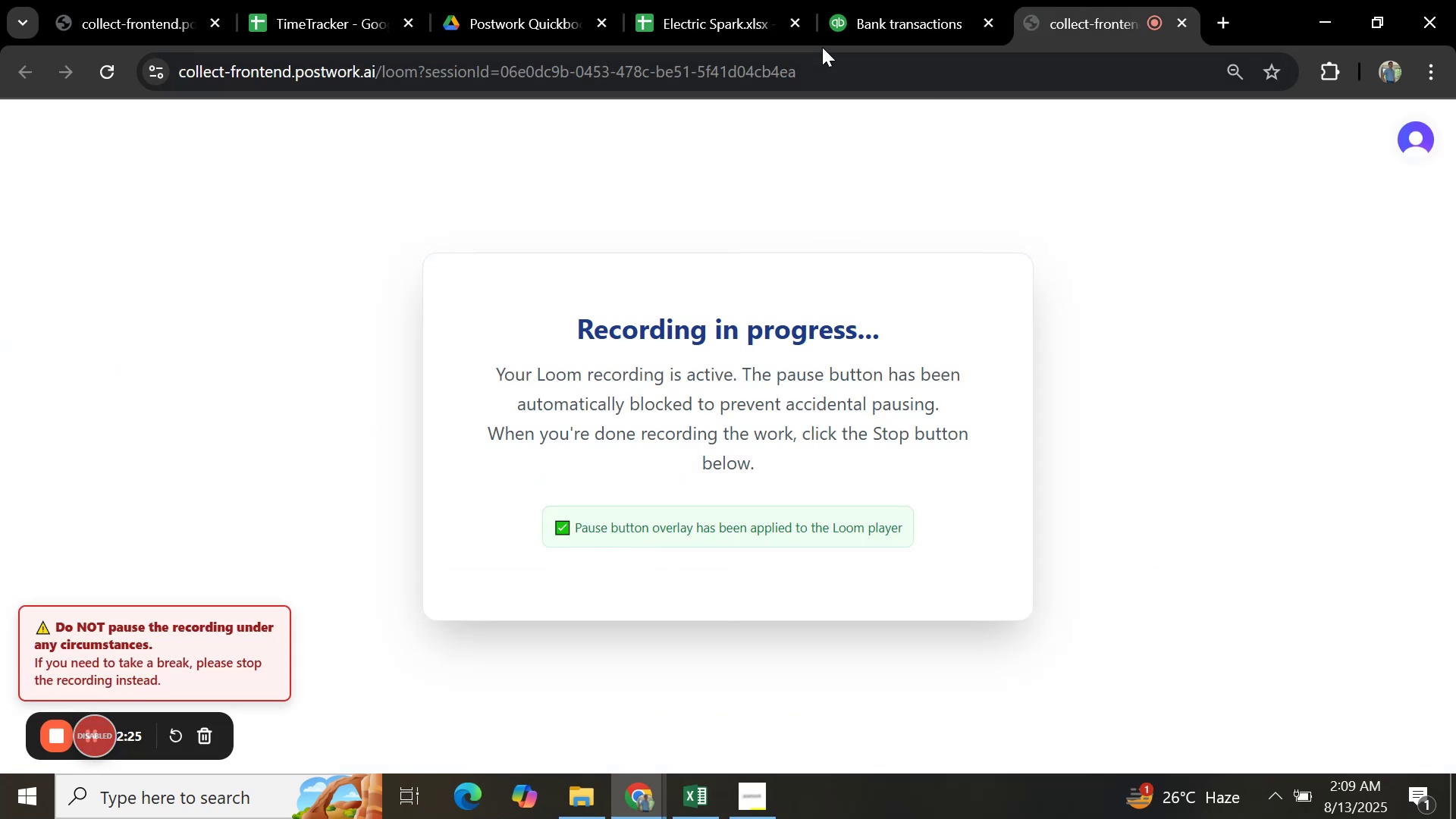 
left_click([882, 0])
 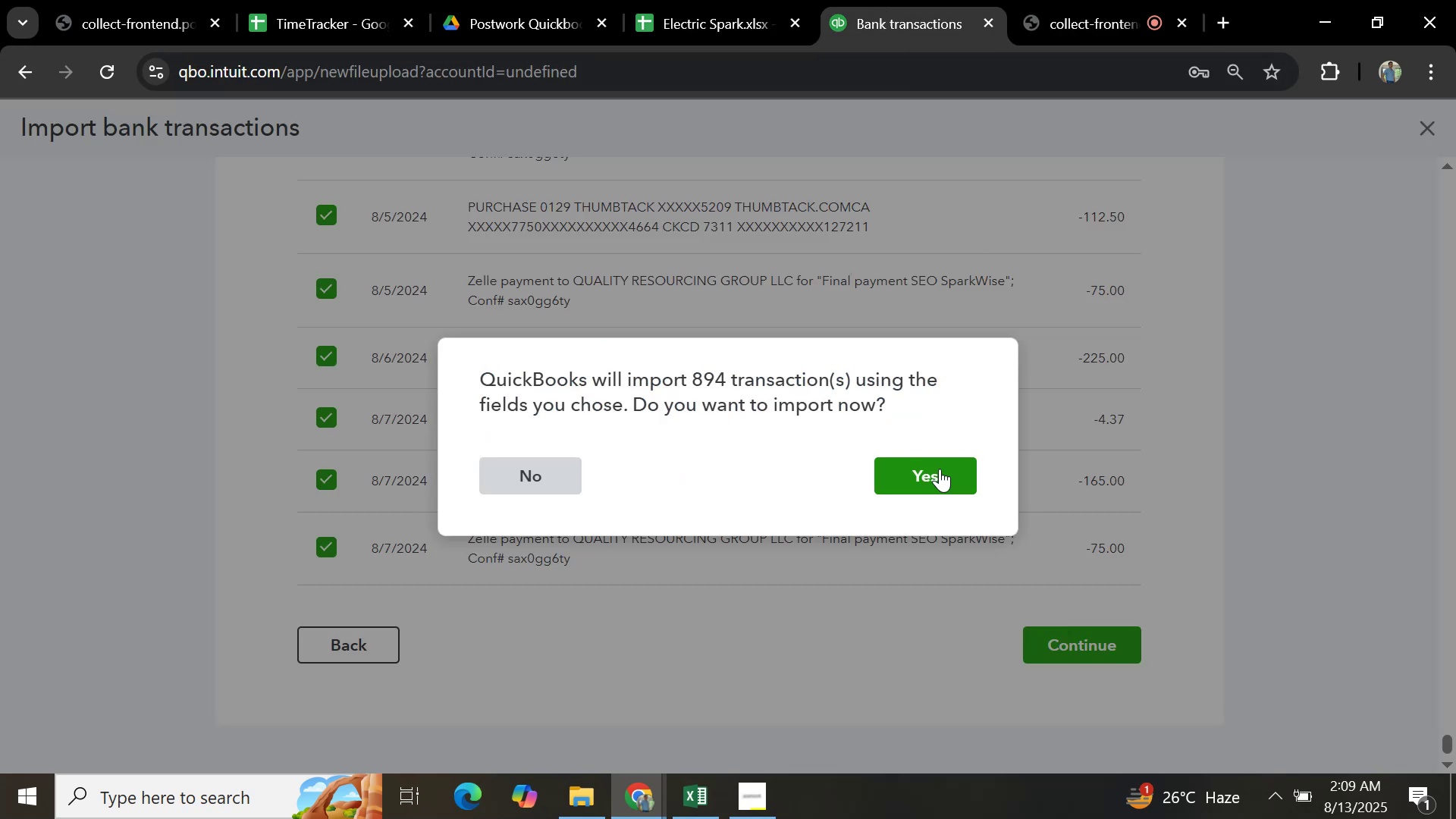 
left_click([937, 469])
 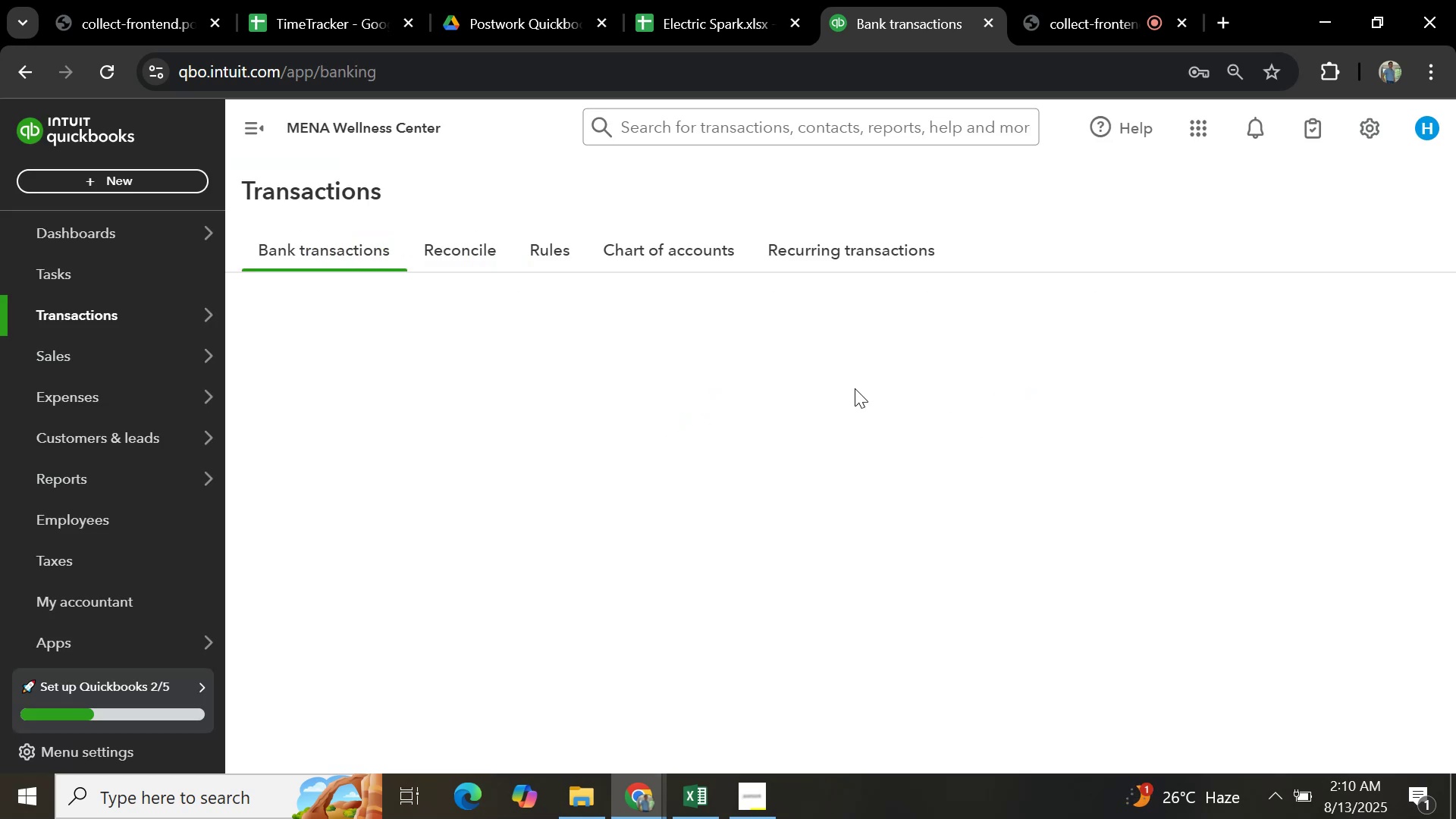 
wait(46.64)
 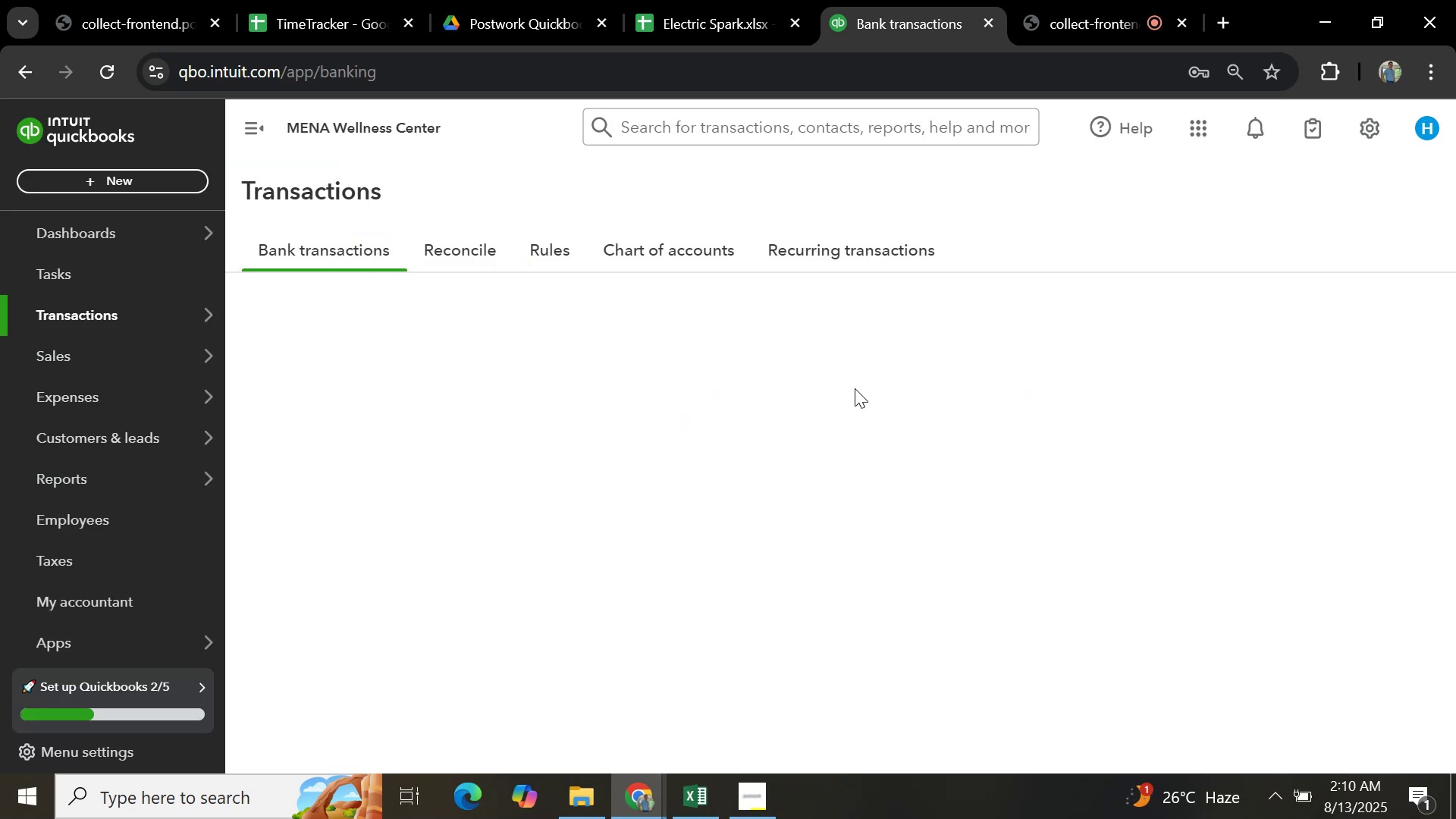 
scroll: coordinate [720, 339], scroll_direction: down, amount: 5.0
 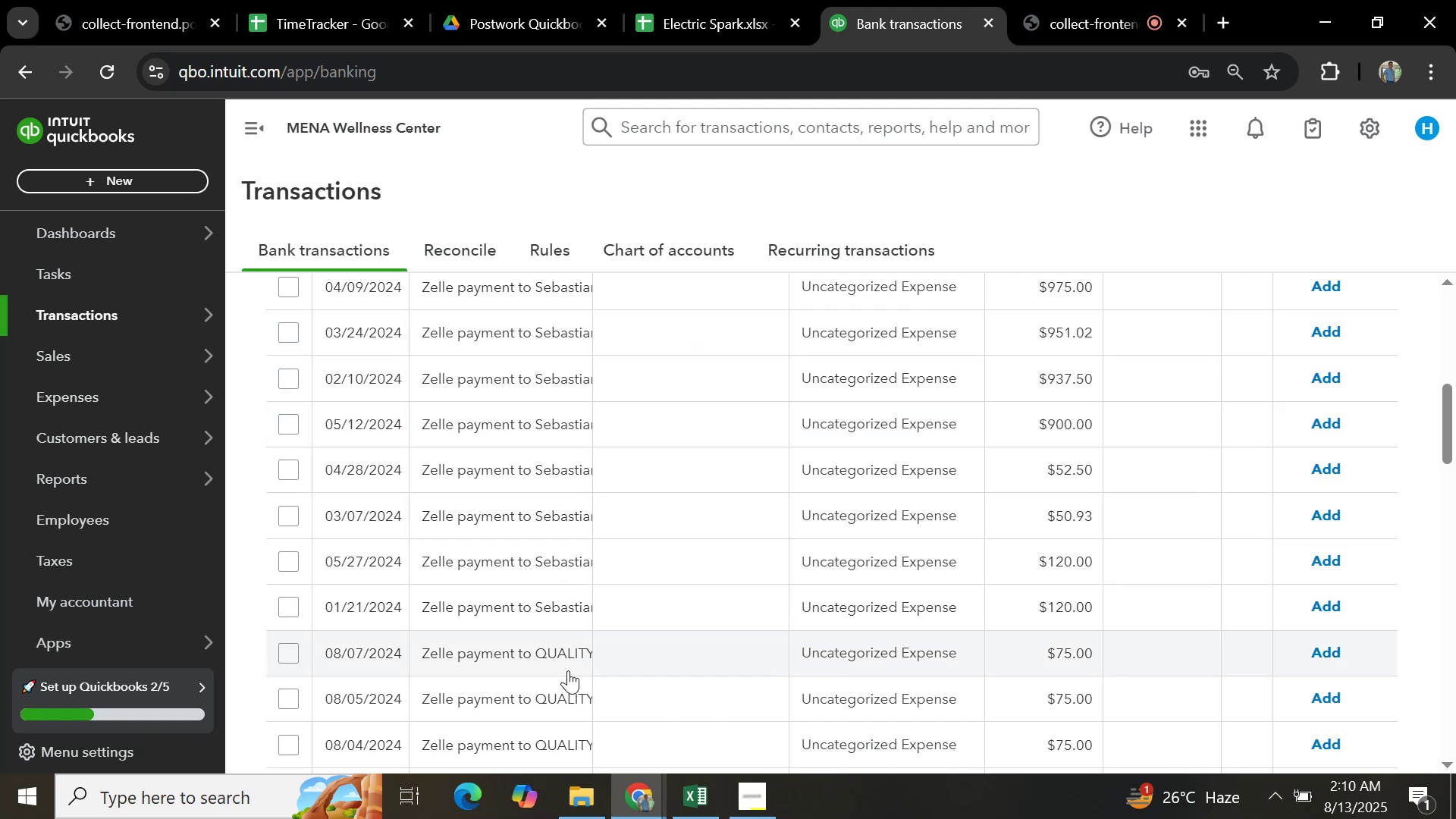 
scroll: coordinate [634, 552], scroll_direction: up, amount: 1.0
 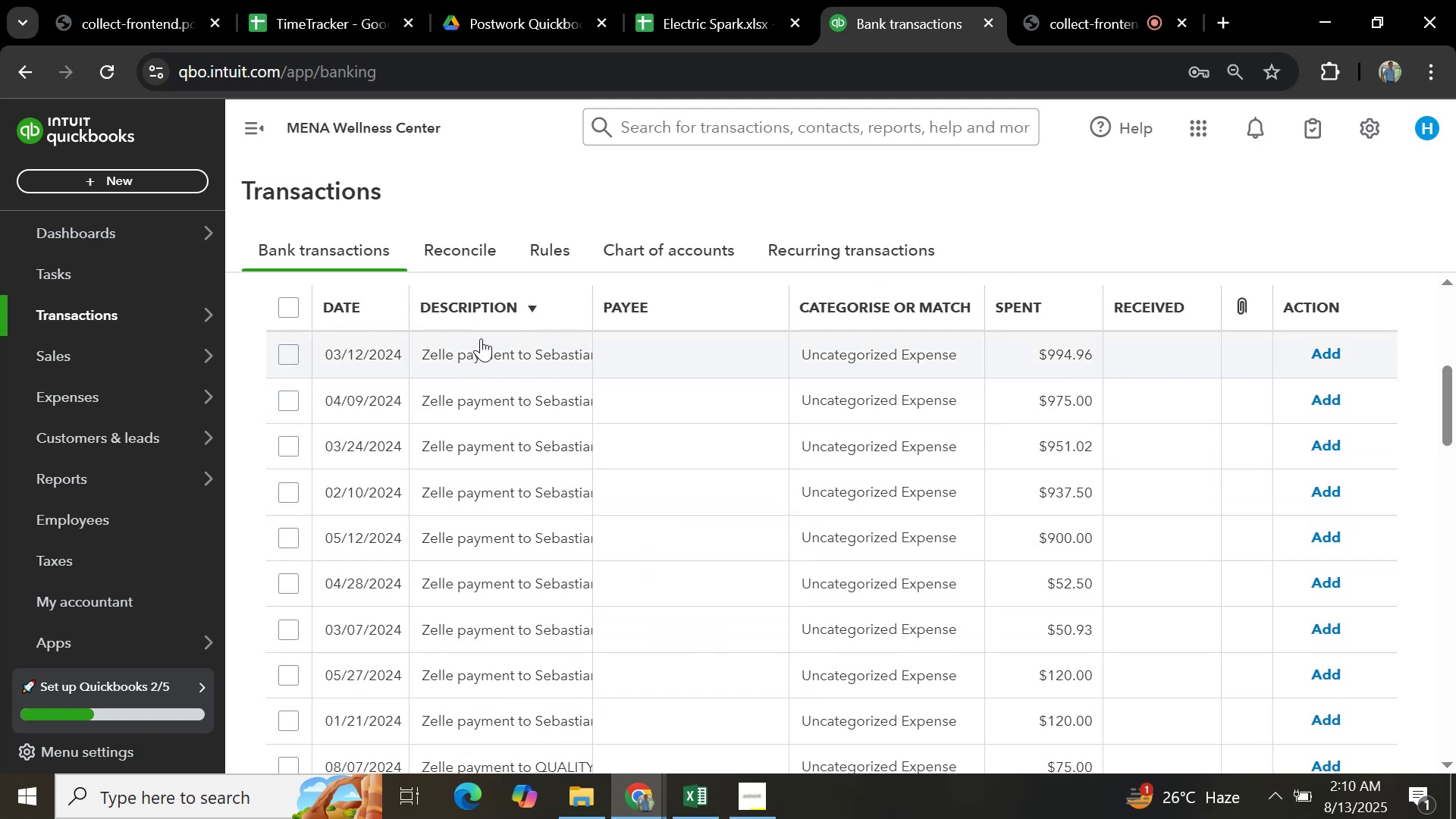 
wait(12.02)
 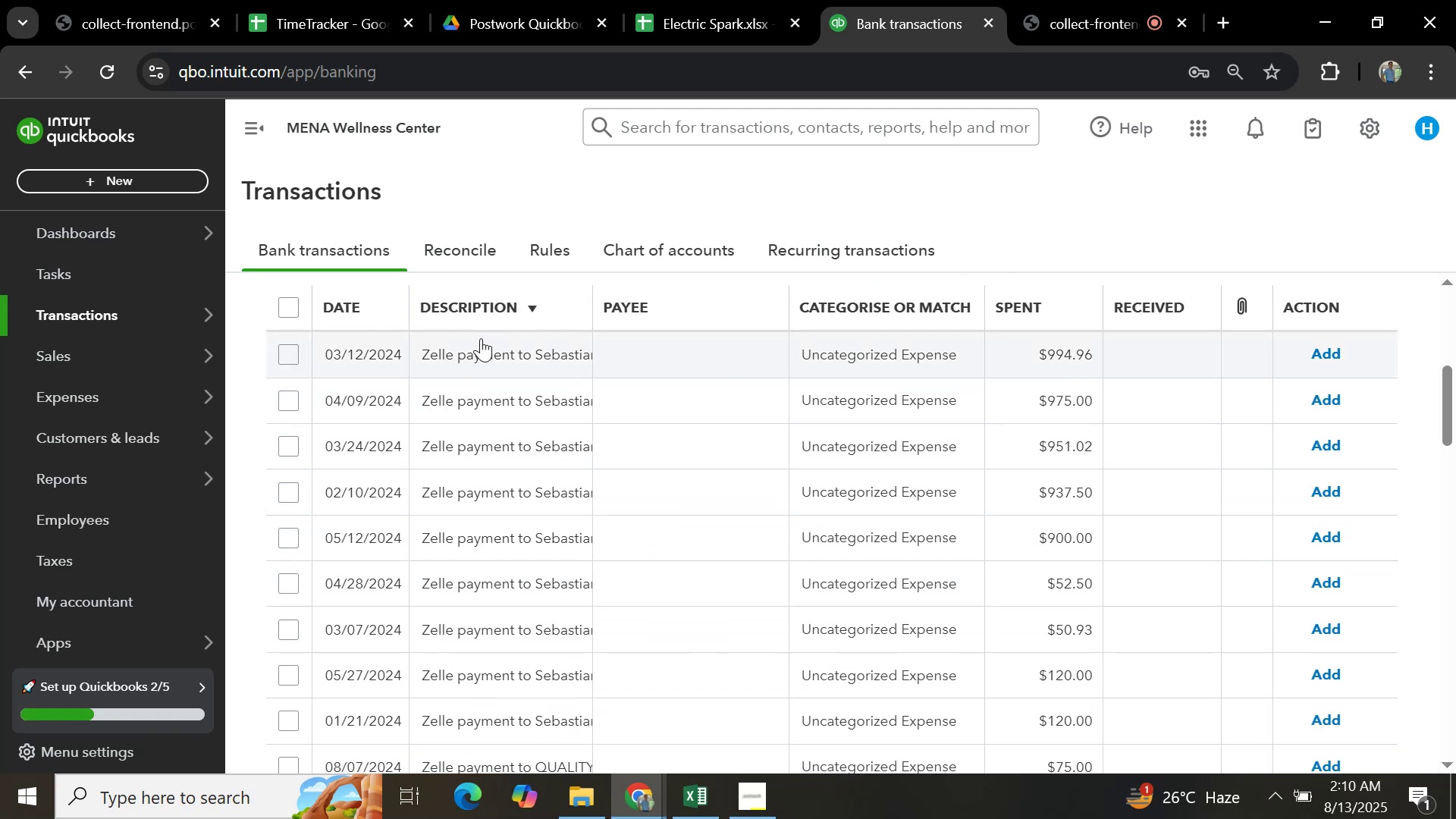 
left_click([483, 347])
 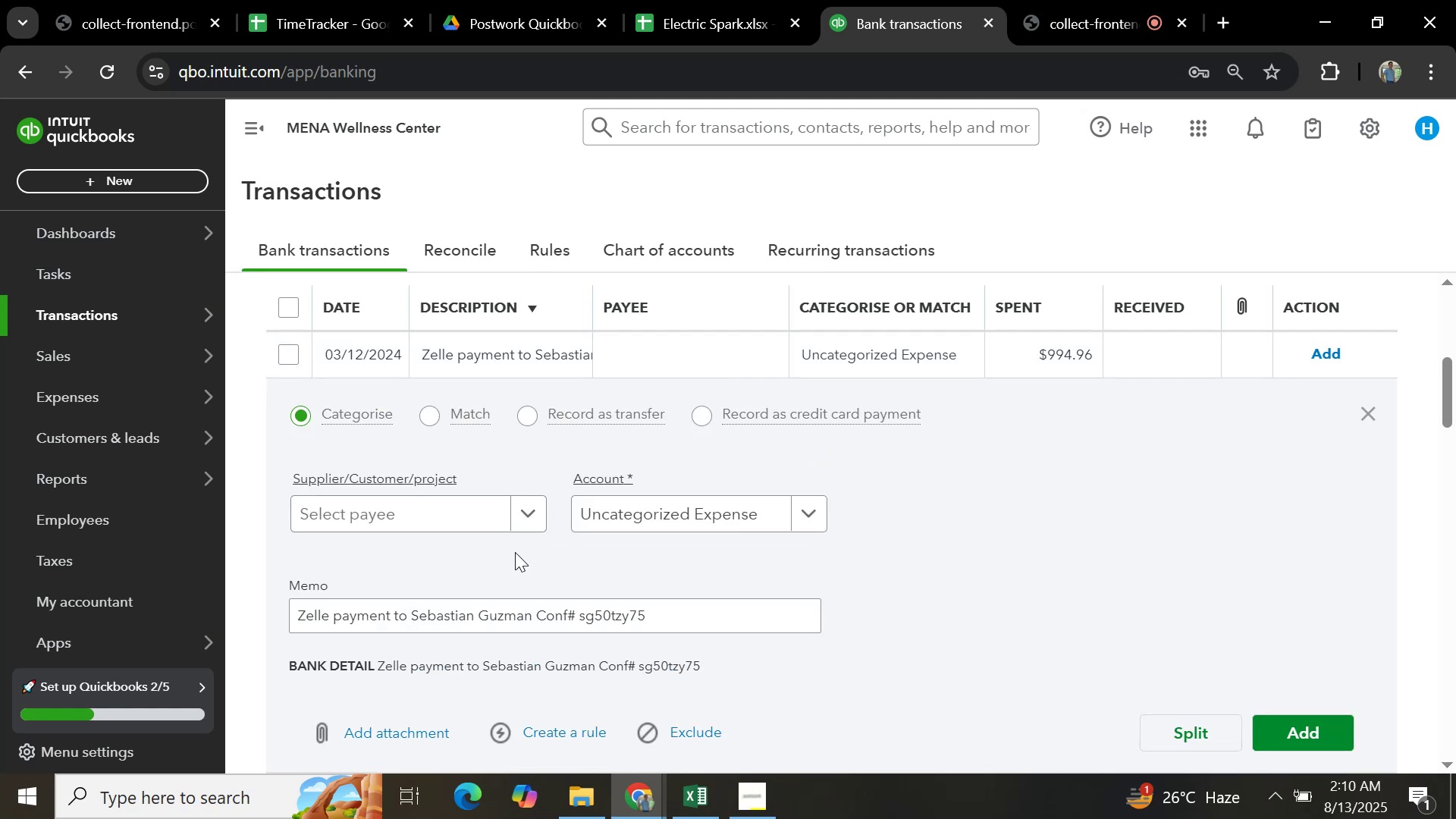 
wait(9.52)
 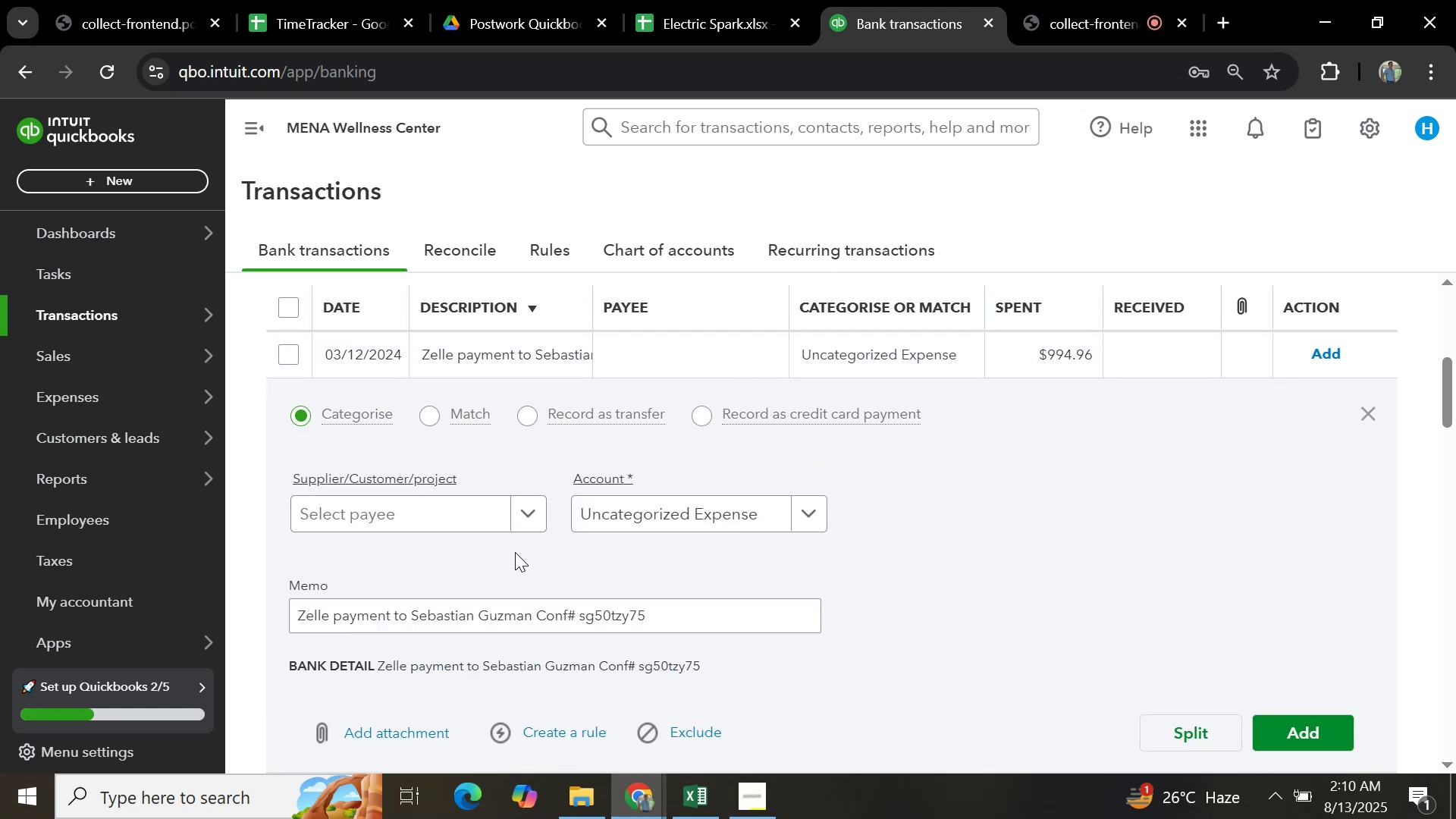 
left_click_drag(start_coordinate=[329, 614], to_coordinate=[199, 616])
 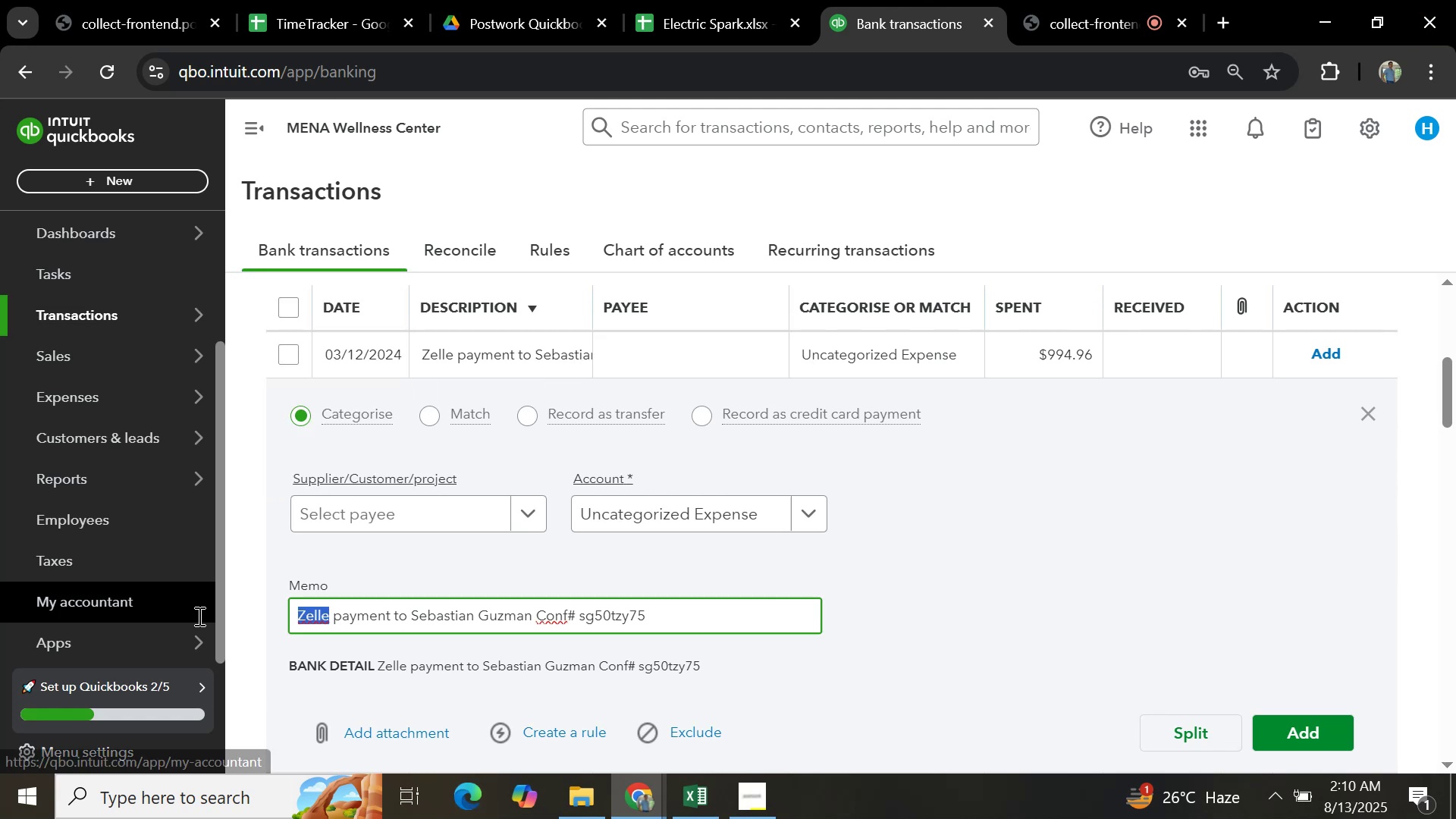 
key(Control+C)
 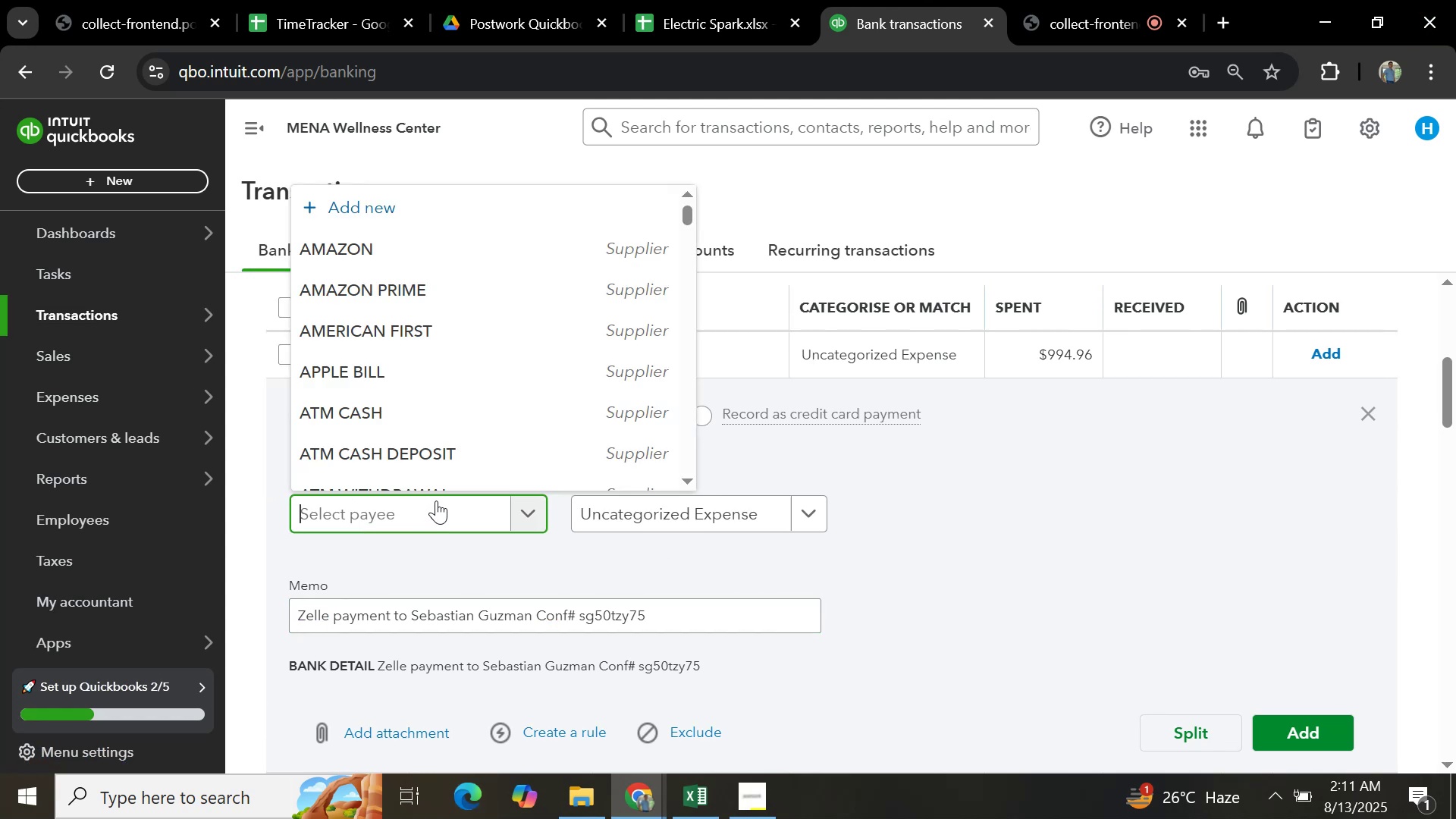 
type(zell)
 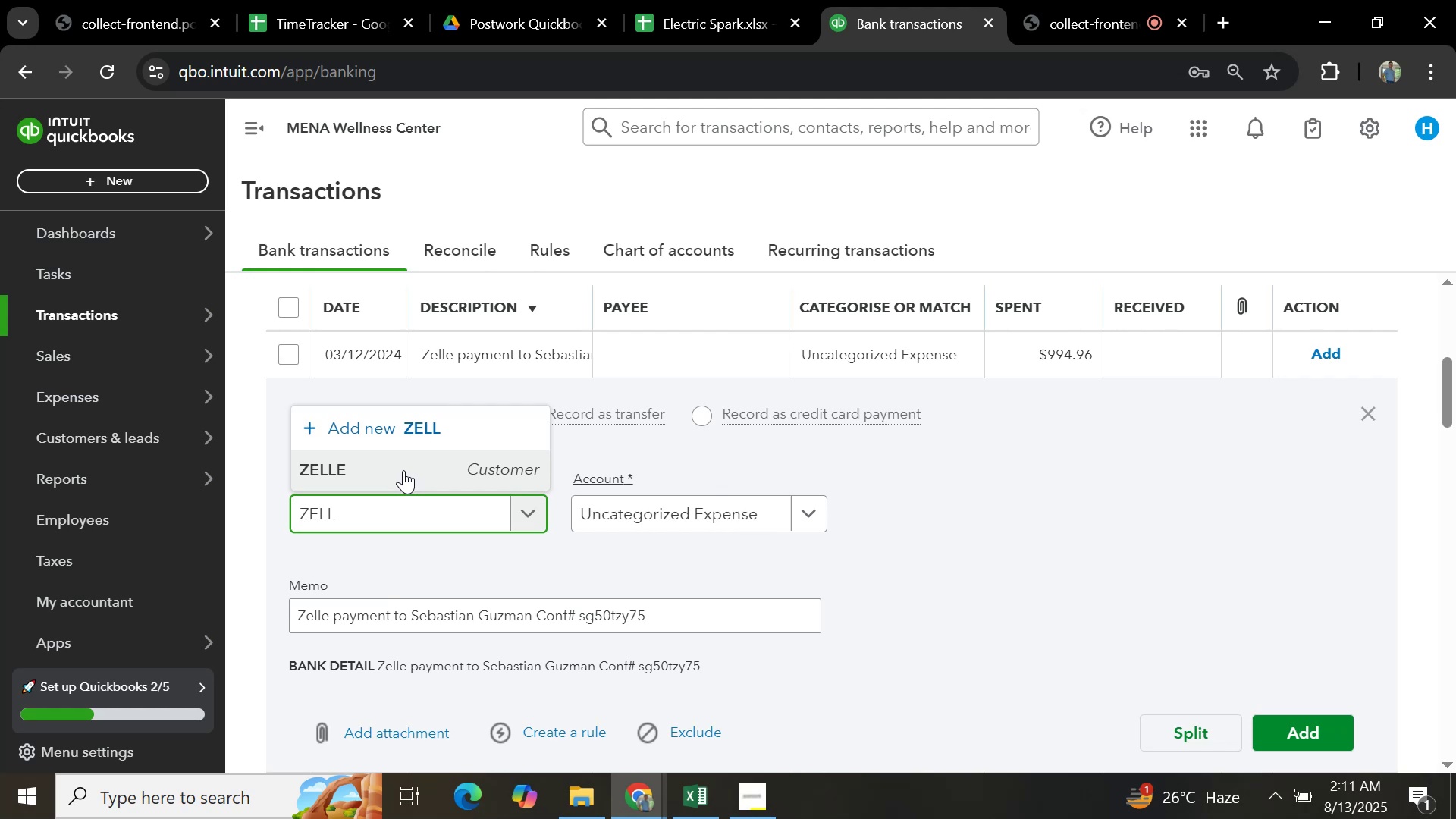 
wait(10.32)
 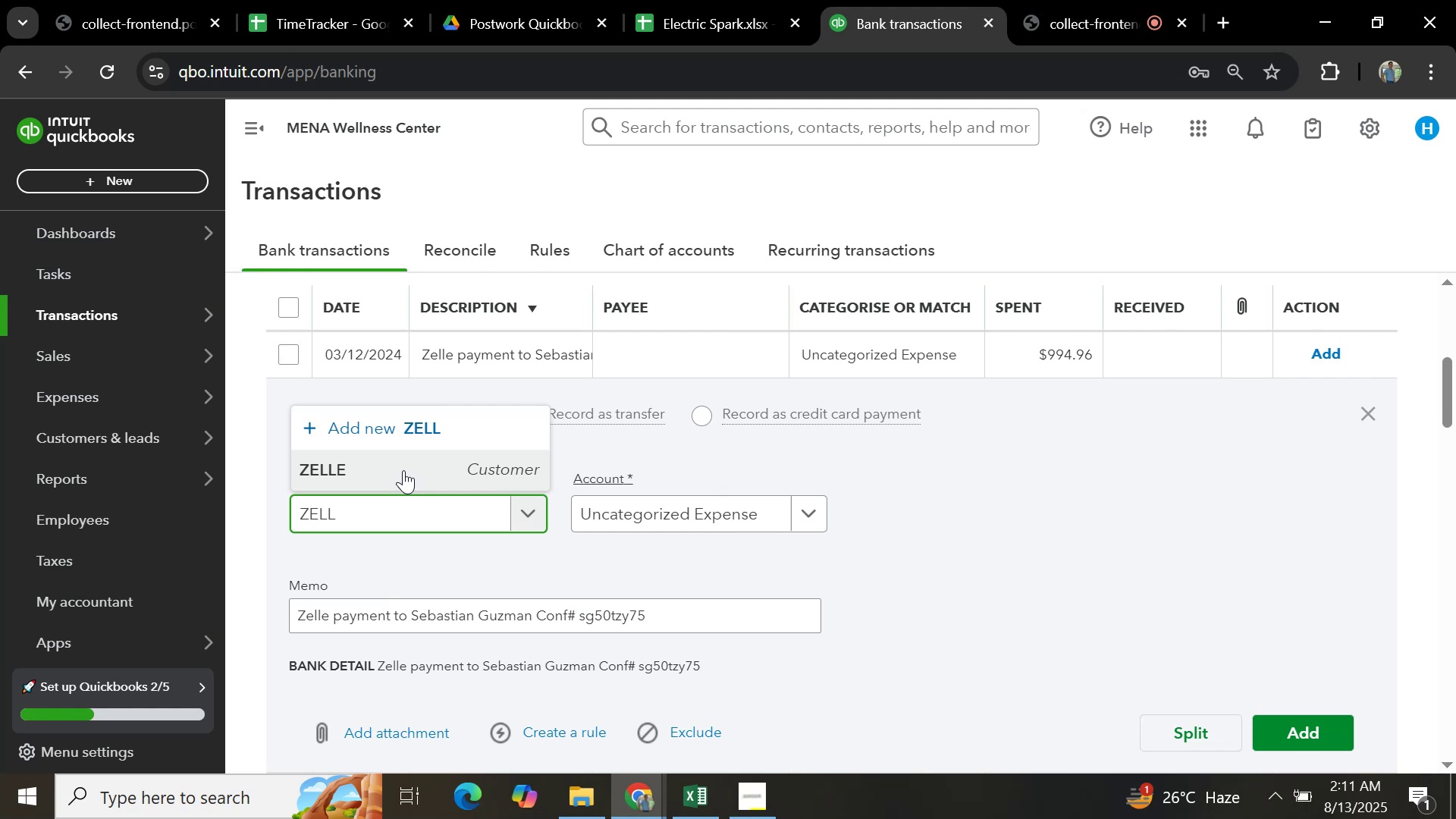 
key(E)
 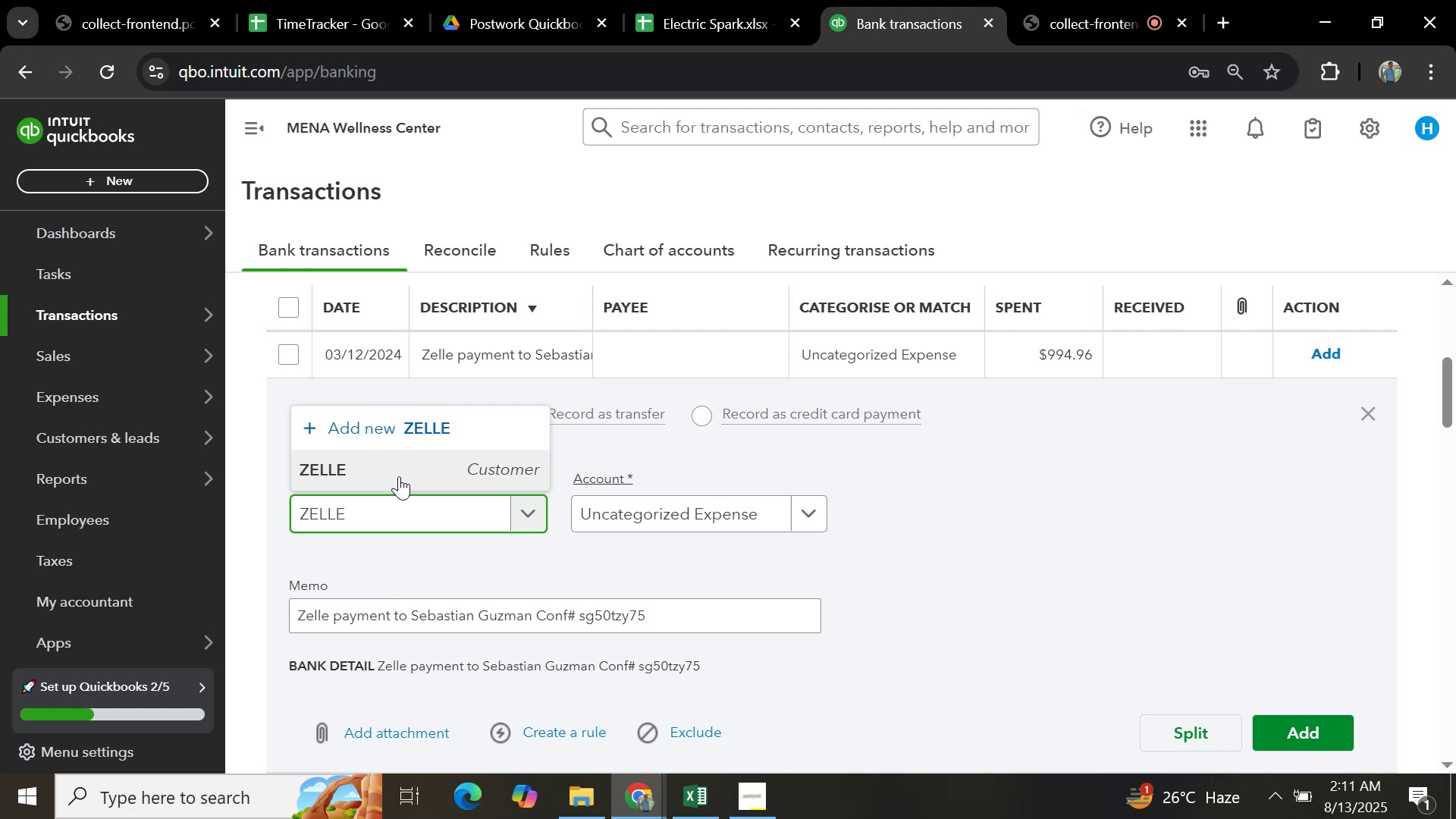 
left_click([399, 476])
 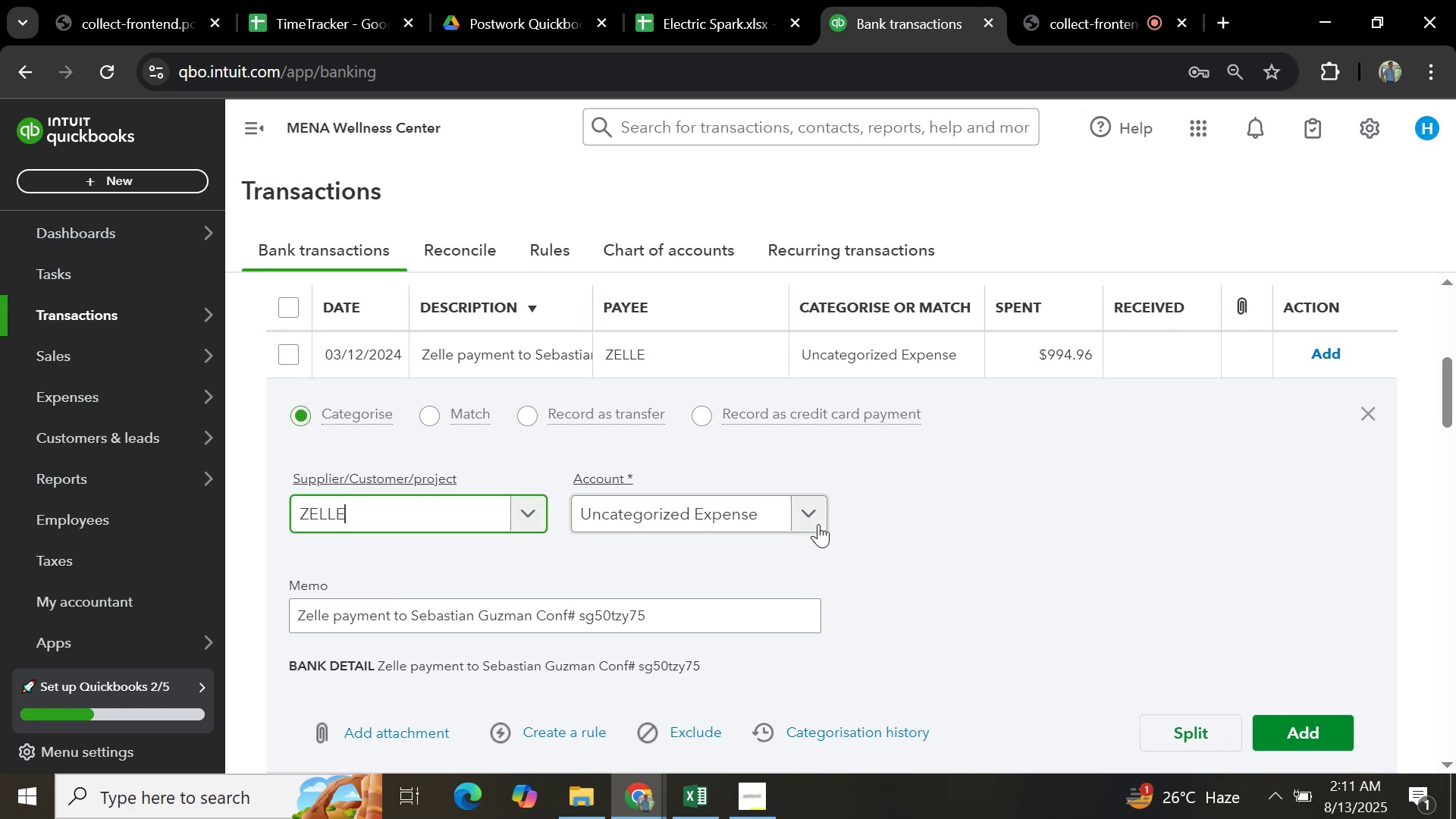 
left_click([817, 519])
 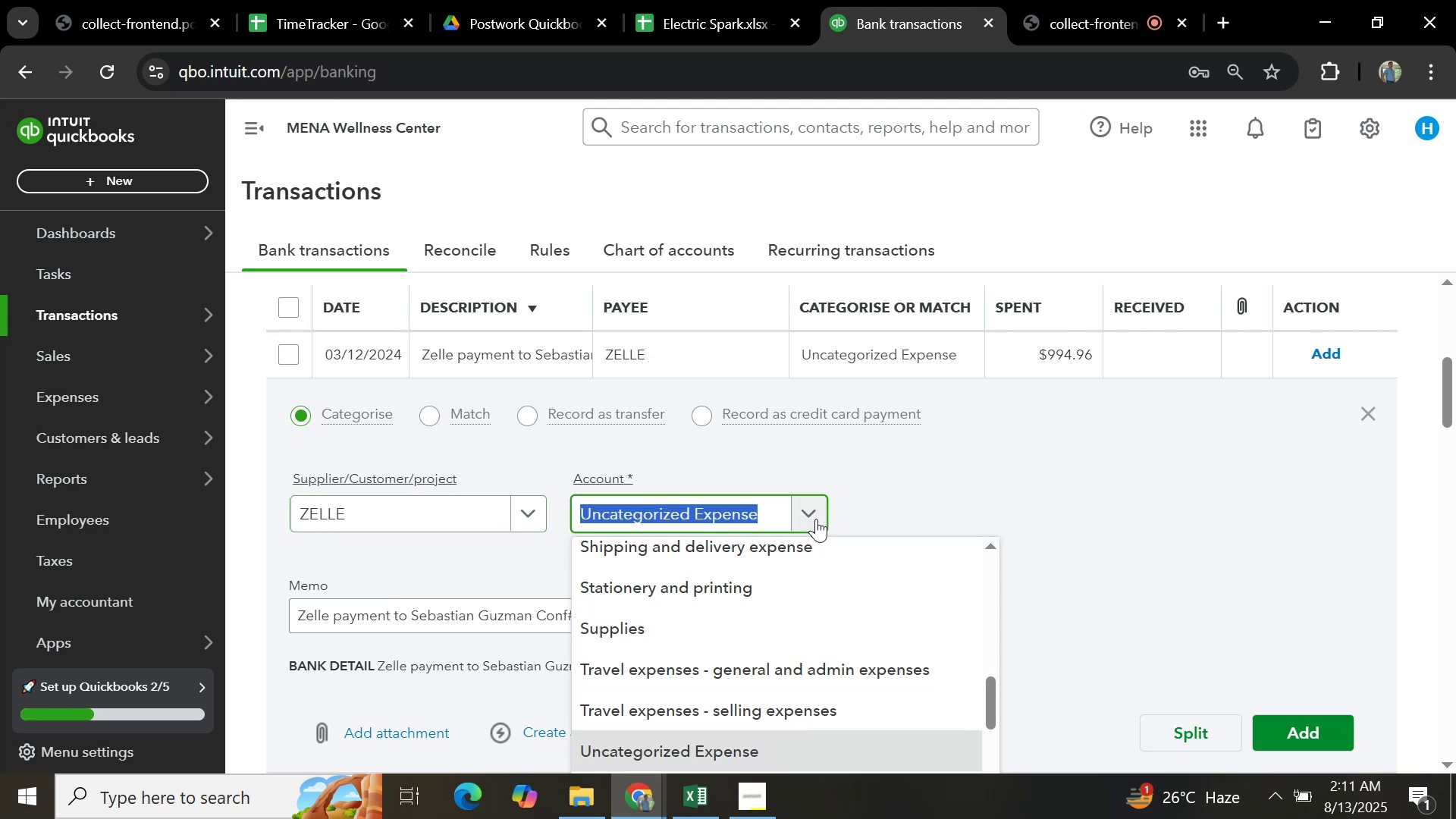 
type(genera)
 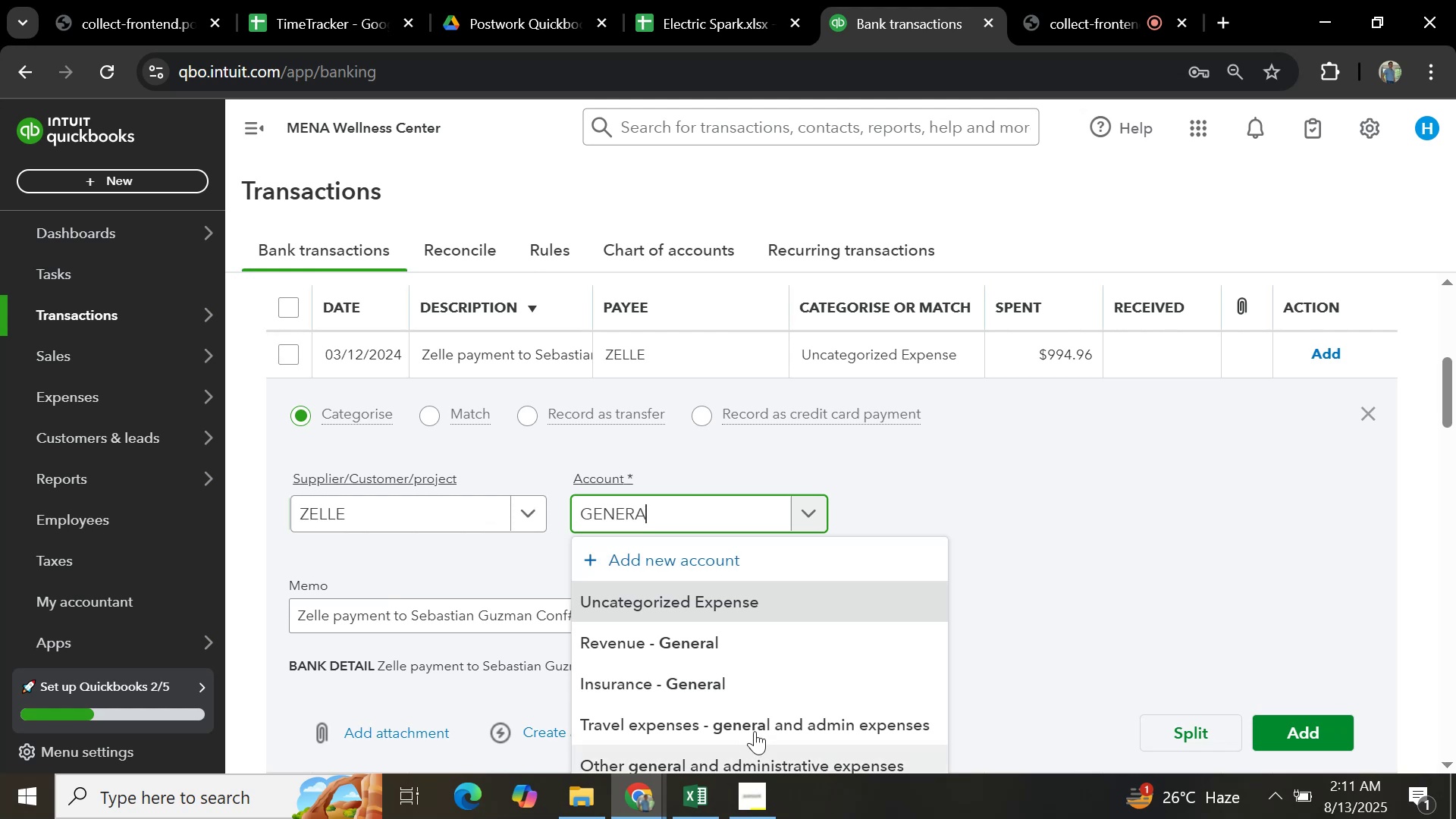 
scroll: coordinate [775, 669], scroll_direction: down, amount: 1.0
 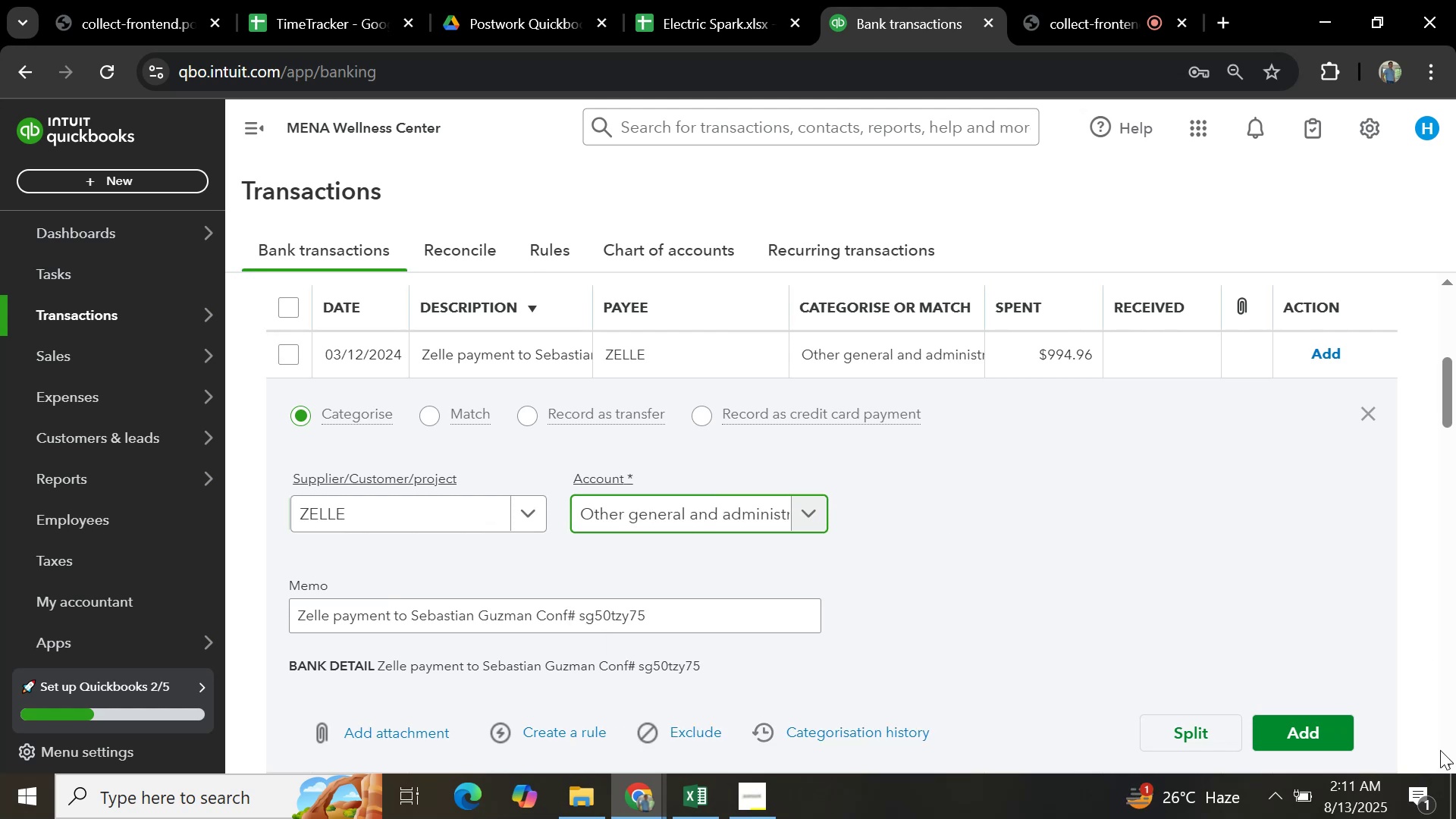 
left_click([1313, 723])
 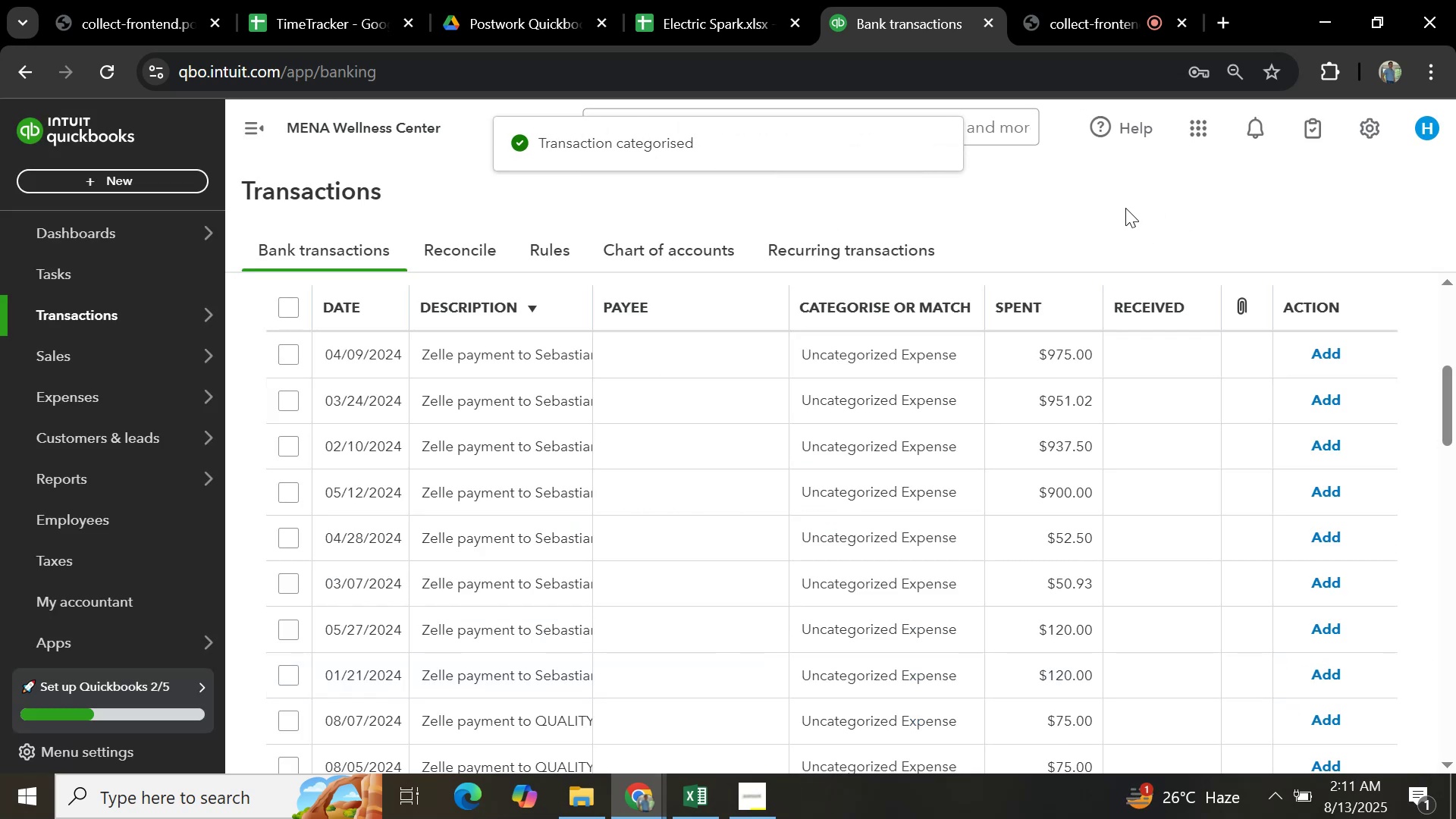 
wait(6.24)
 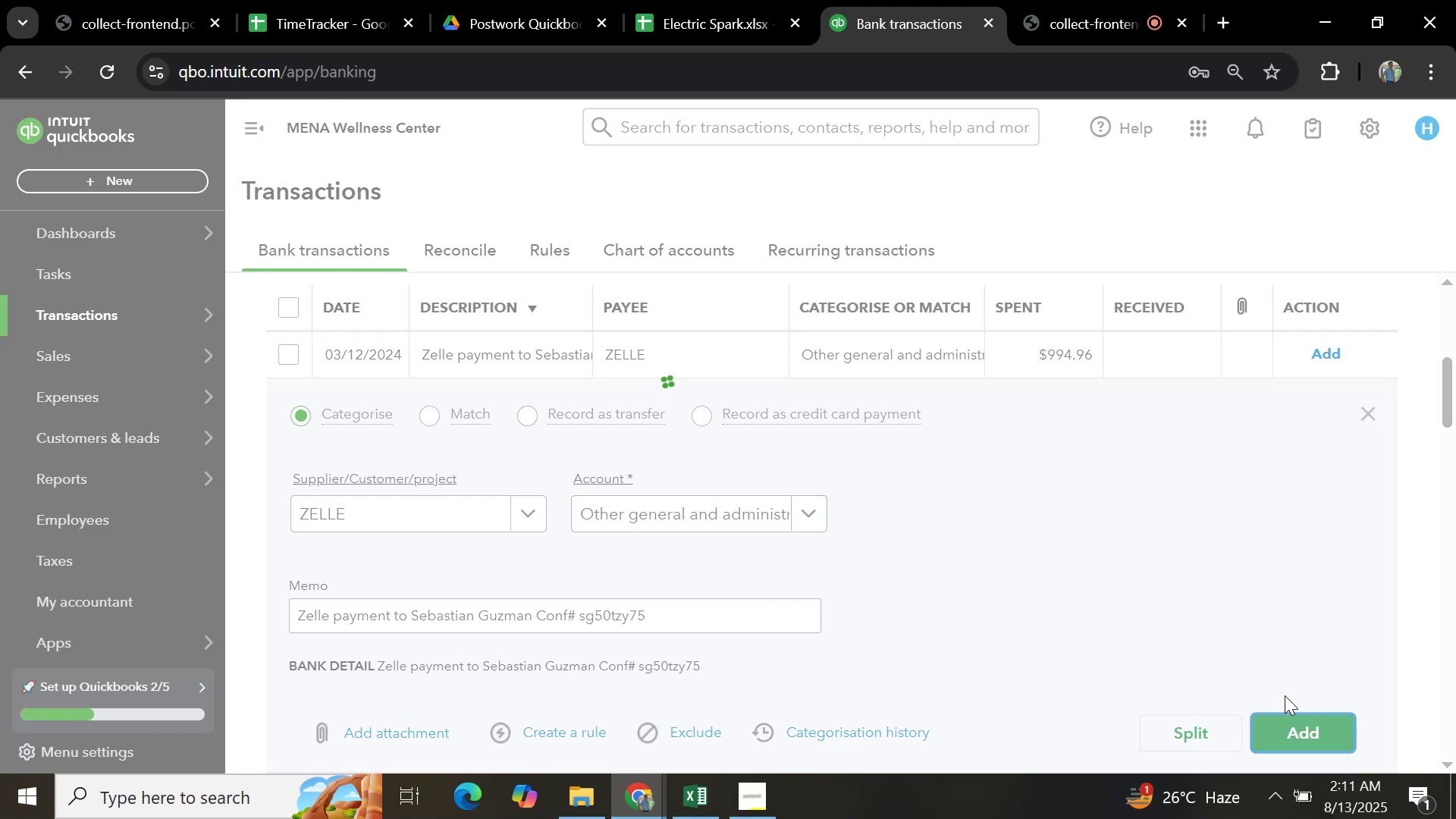 
left_click([890, 313])
 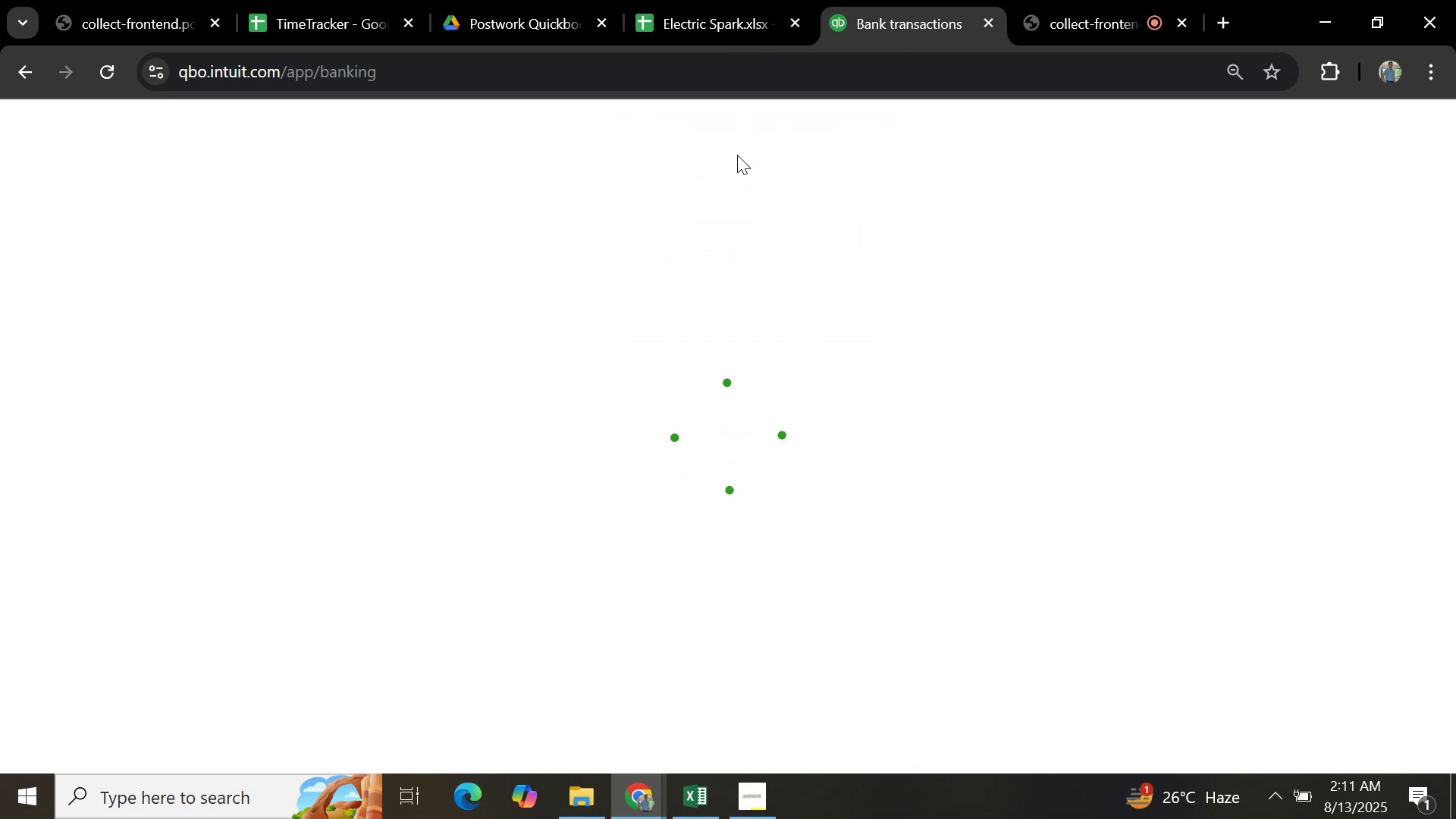 
wait(22.12)
 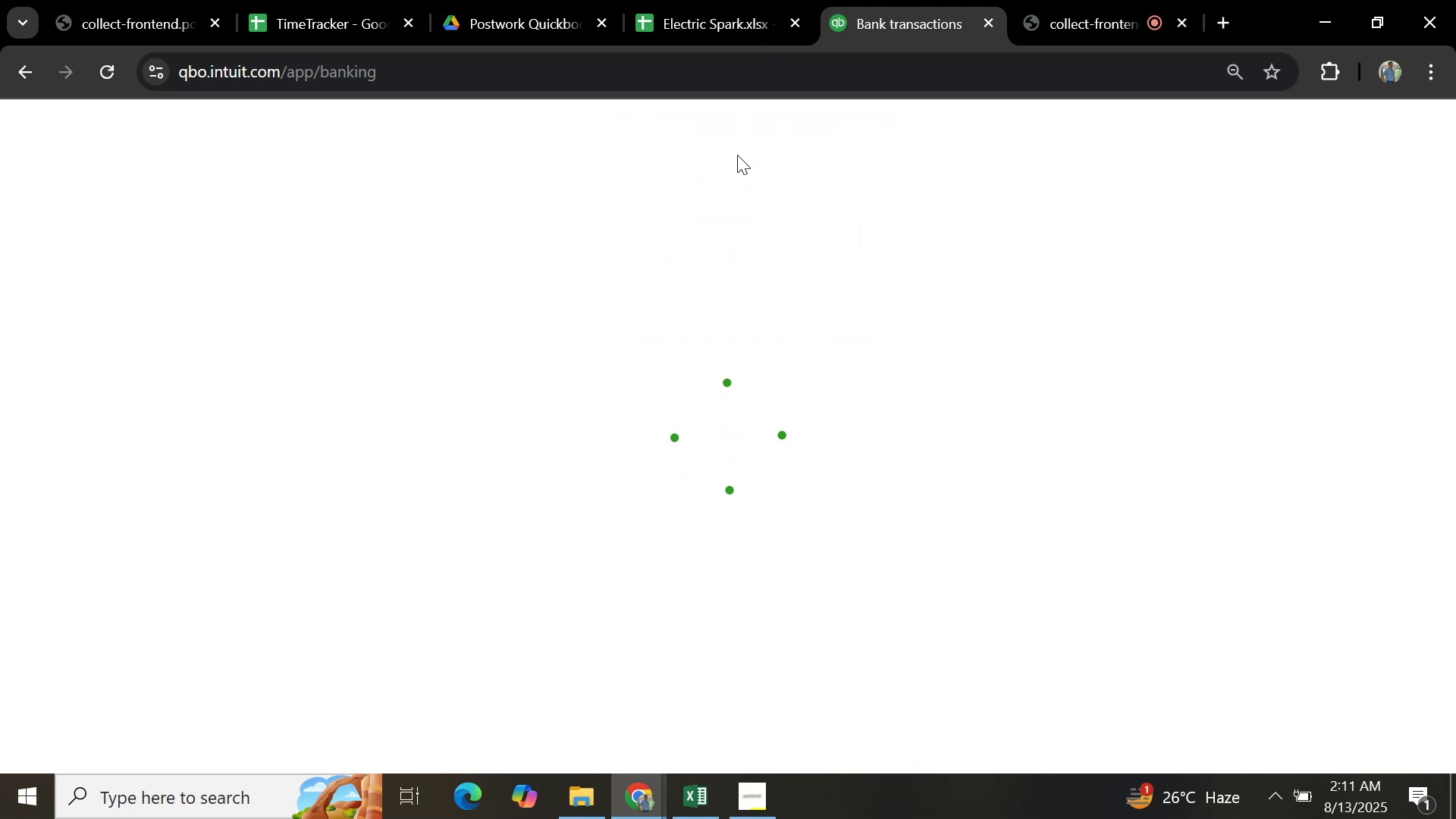 
scroll: coordinate [741, 402], scroll_direction: down, amount: 6.0
 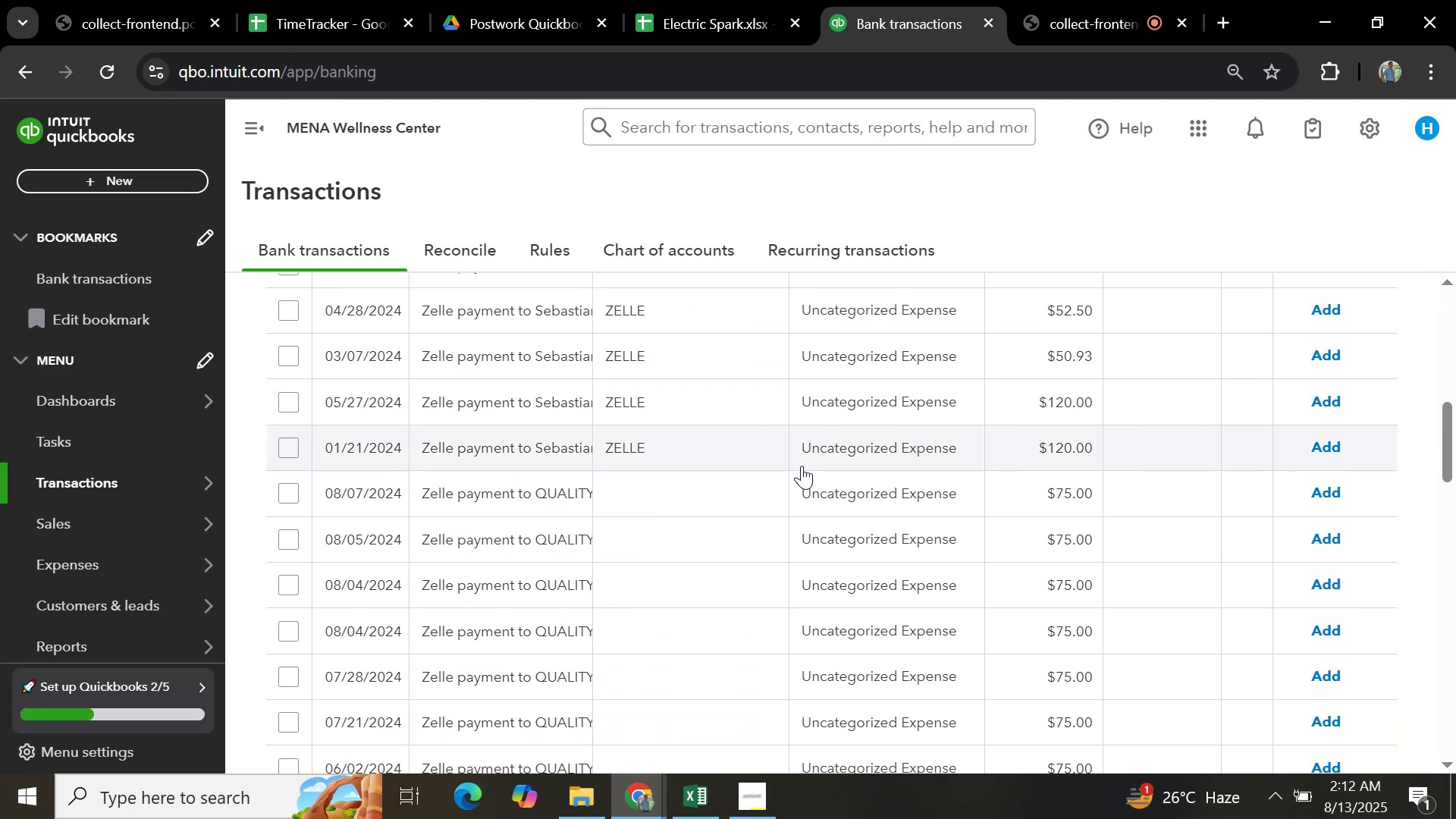 
scroll: coordinate [792, 466], scroll_direction: up, amount: 6.0
 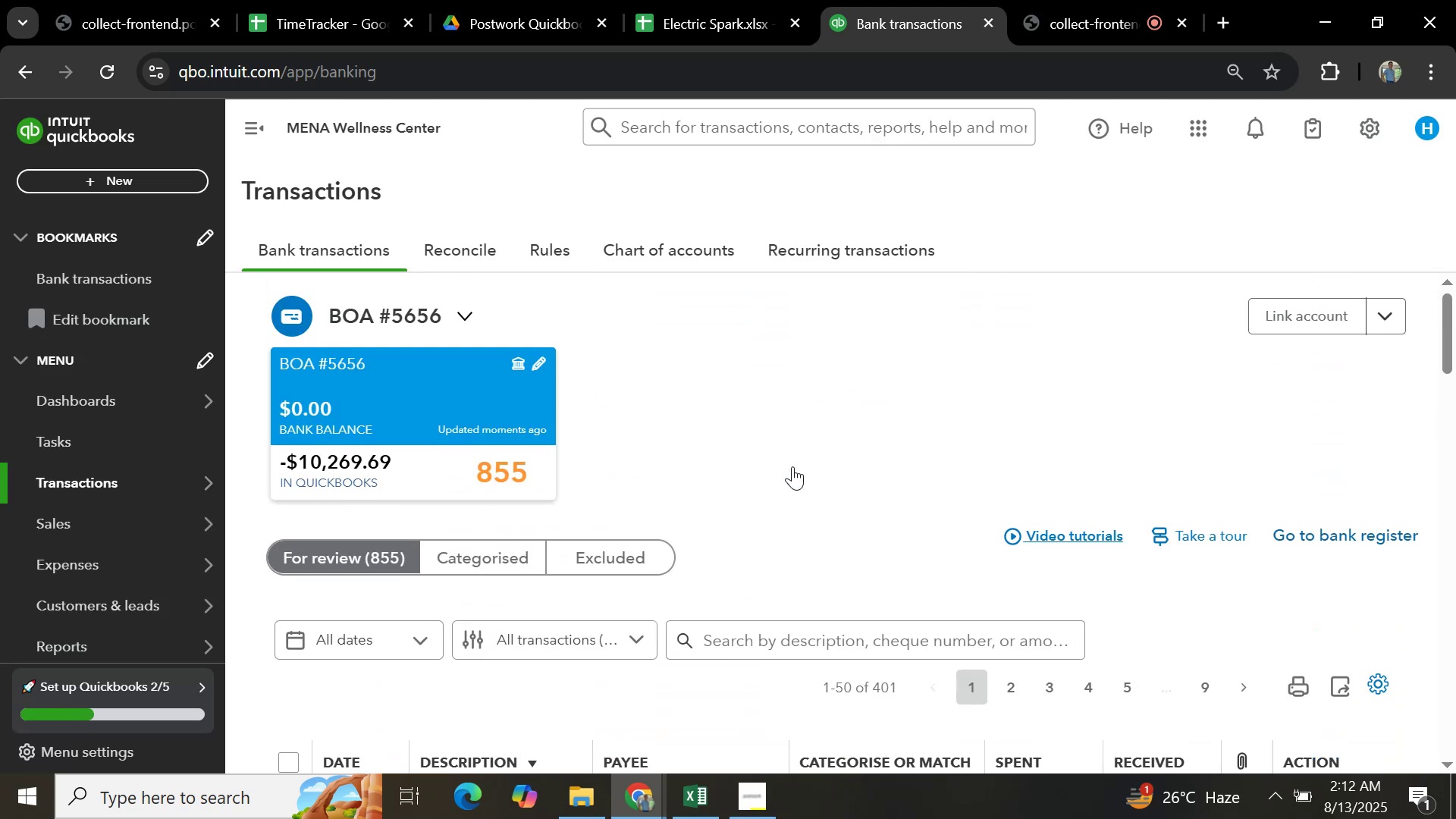 
scroll: coordinate [793, 466], scroll_direction: down, amount: 2.0
 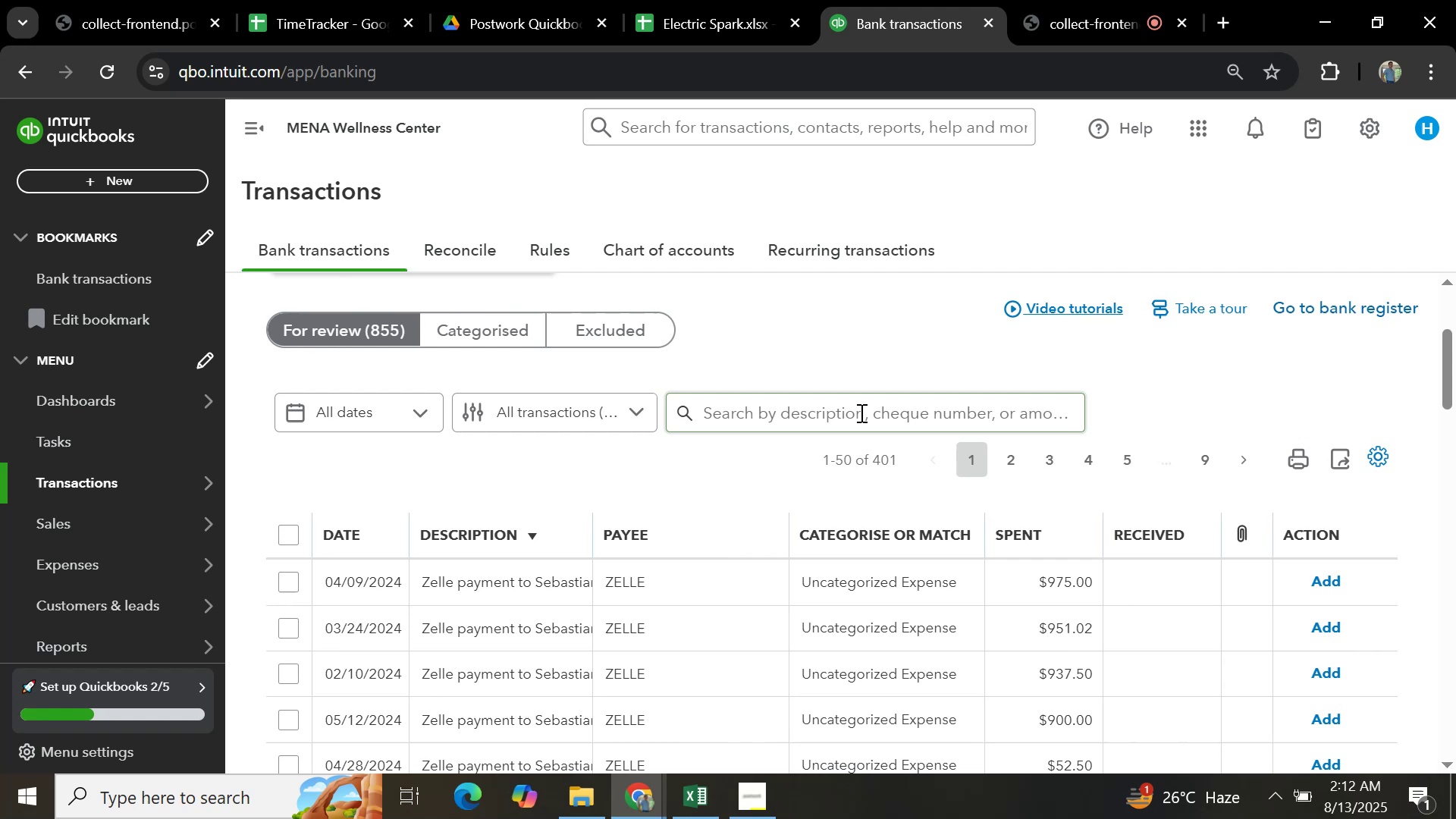 
left_click([860, 413])
 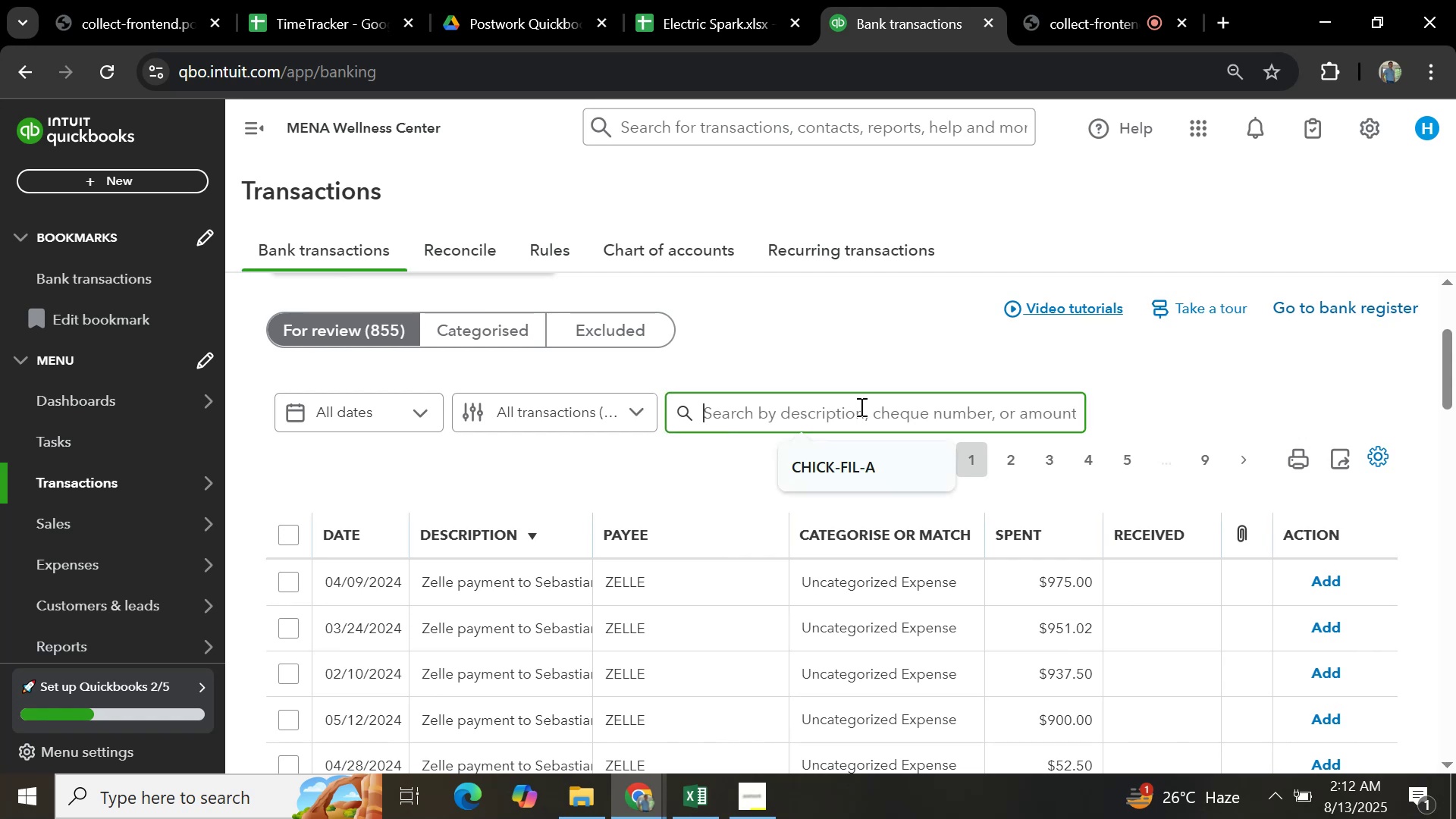 
type(zelle)
 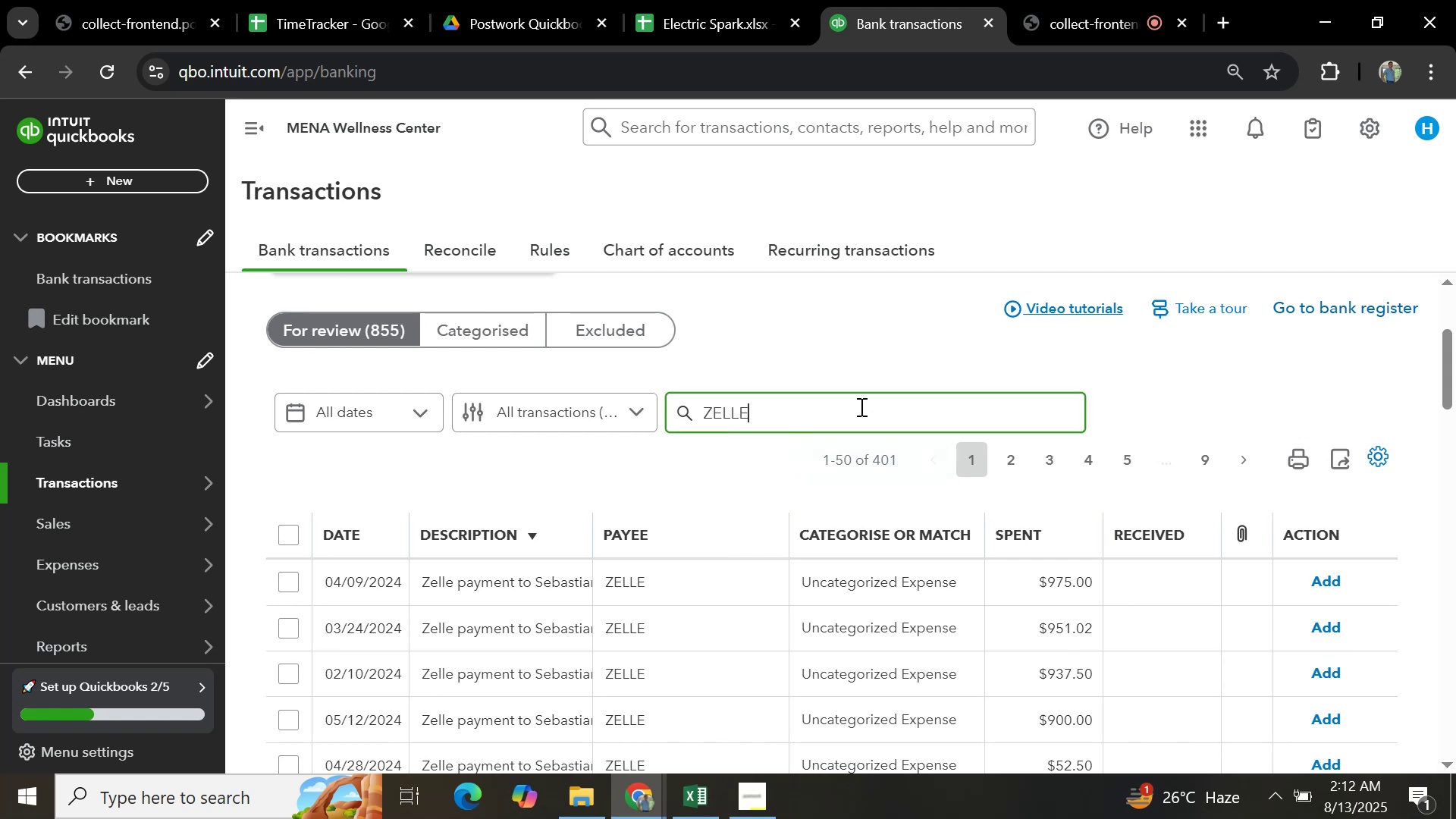 
key(Enter)
 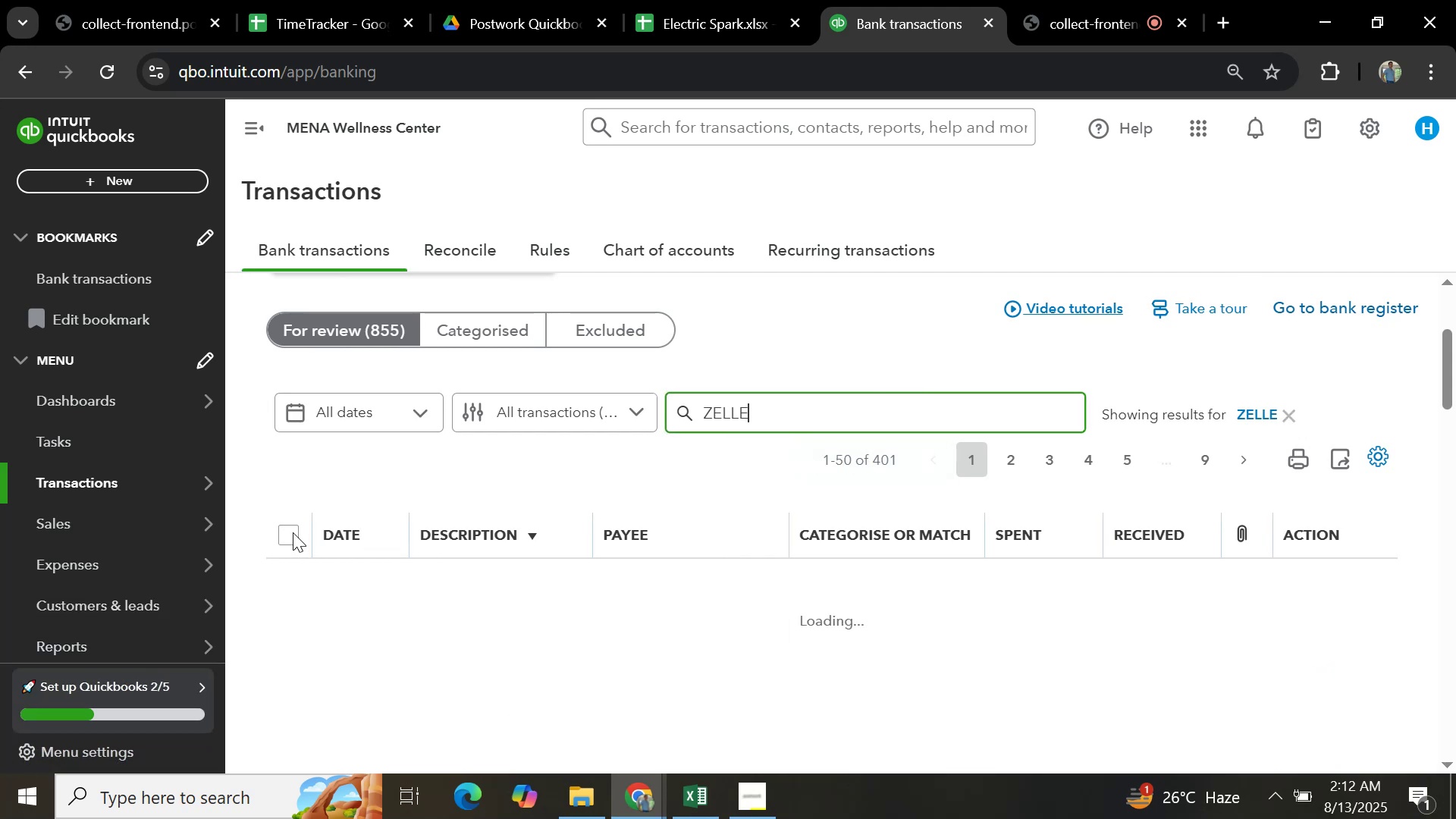 
scroll: coordinate [401, 570], scroll_direction: down, amount: 10.0
 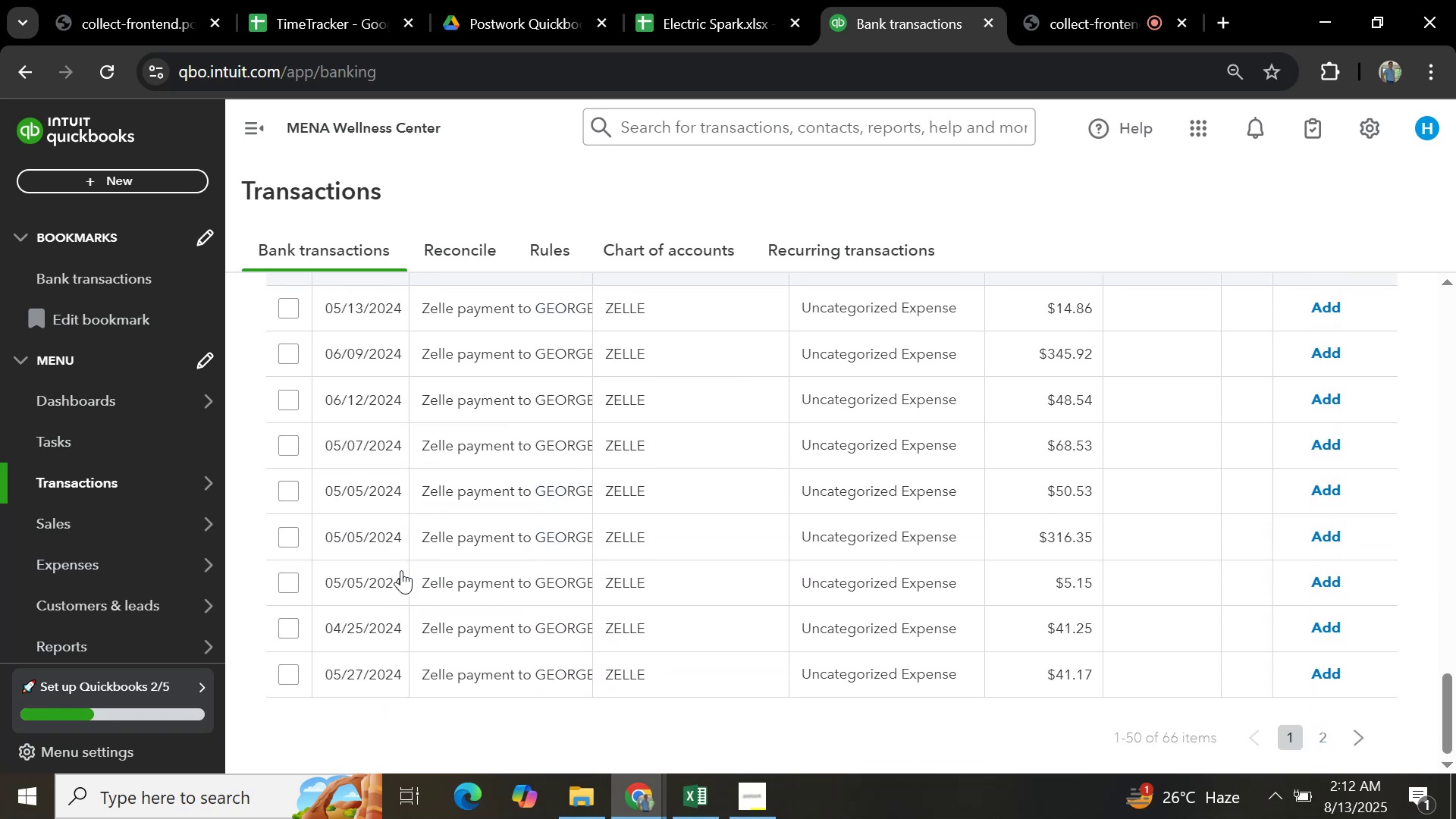 
scroll: coordinate [406, 572], scroll_direction: up, amount: 18.0
 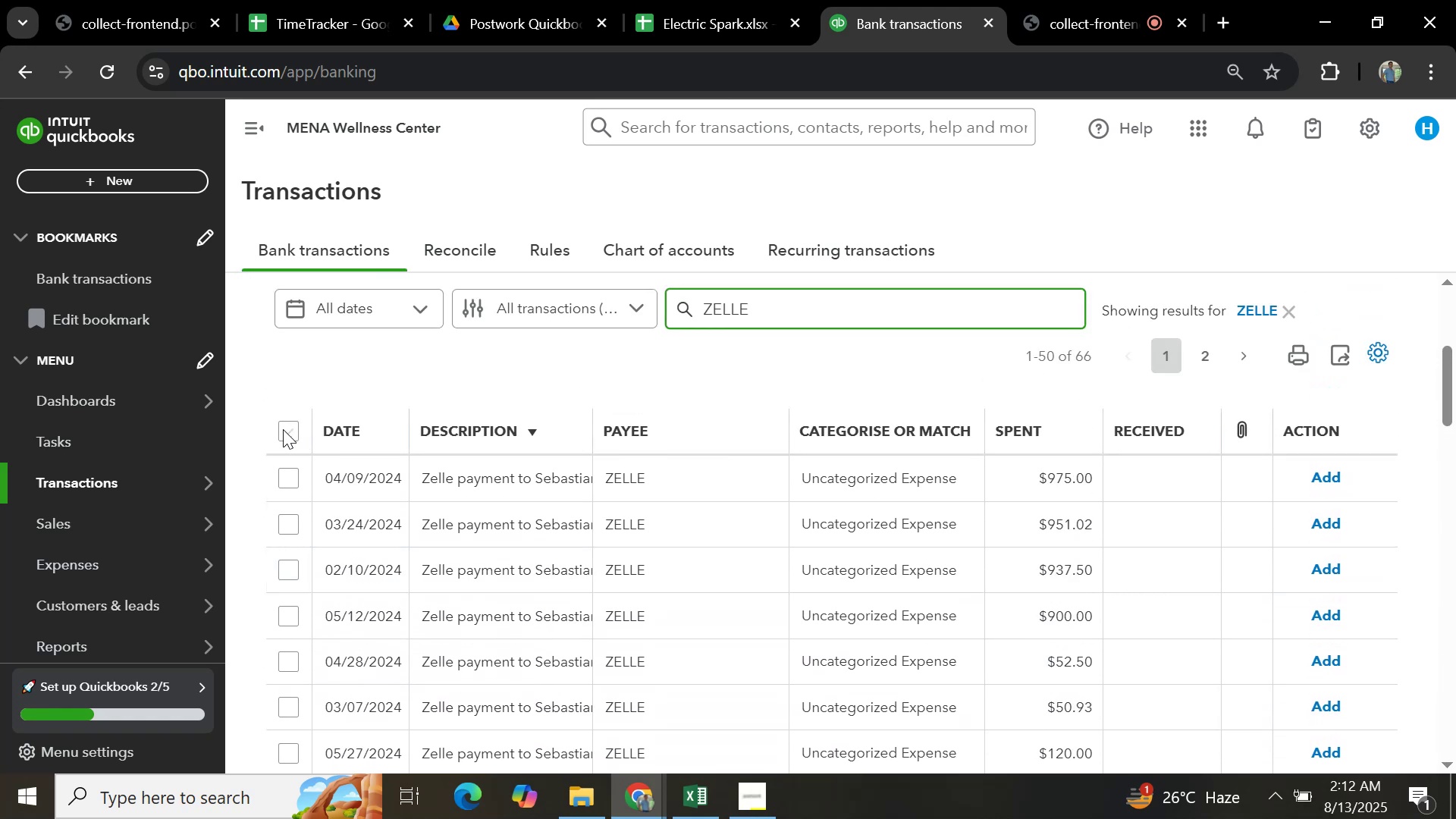 
left_click([283, 429])
 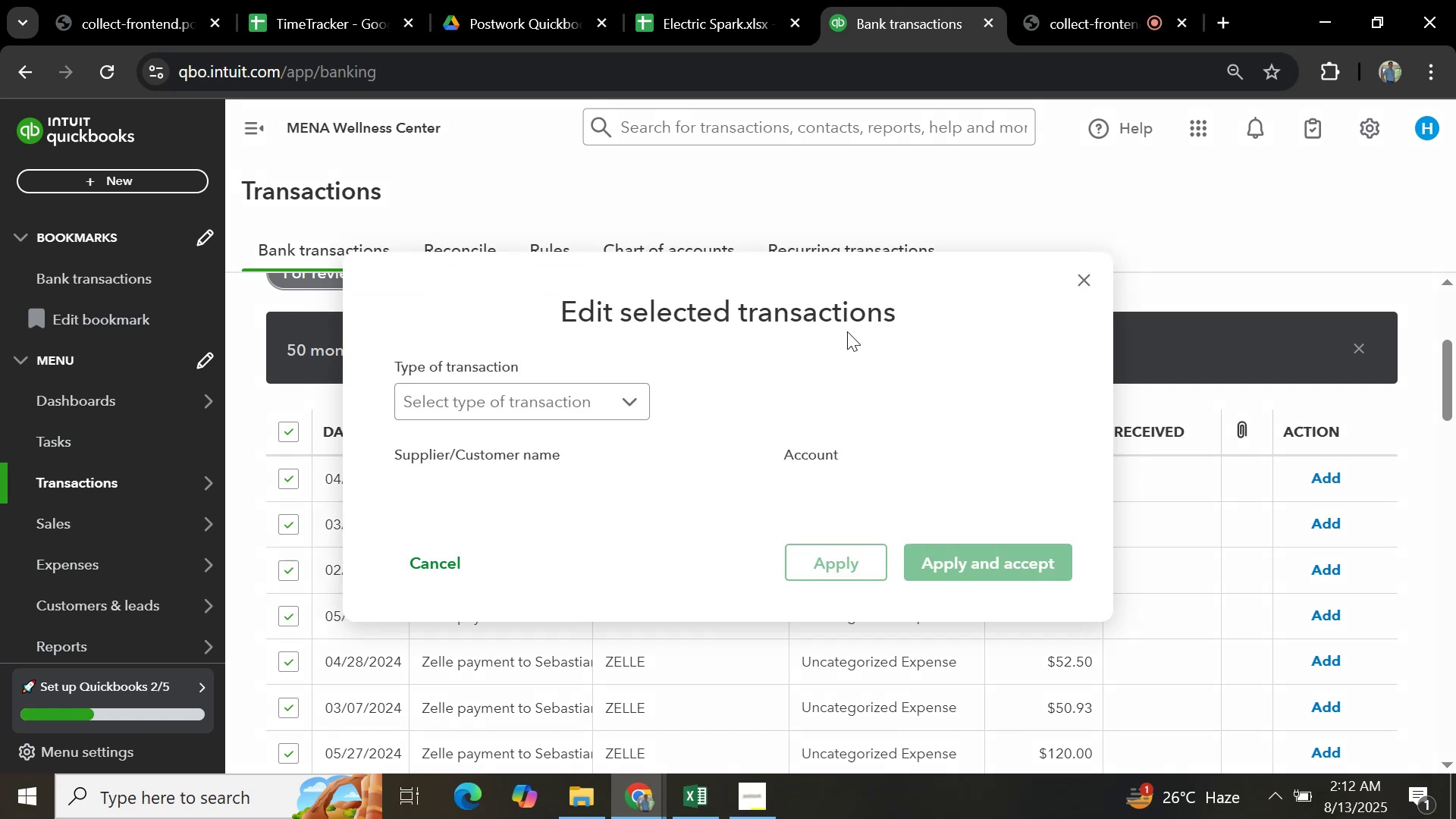 
wait(6.12)
 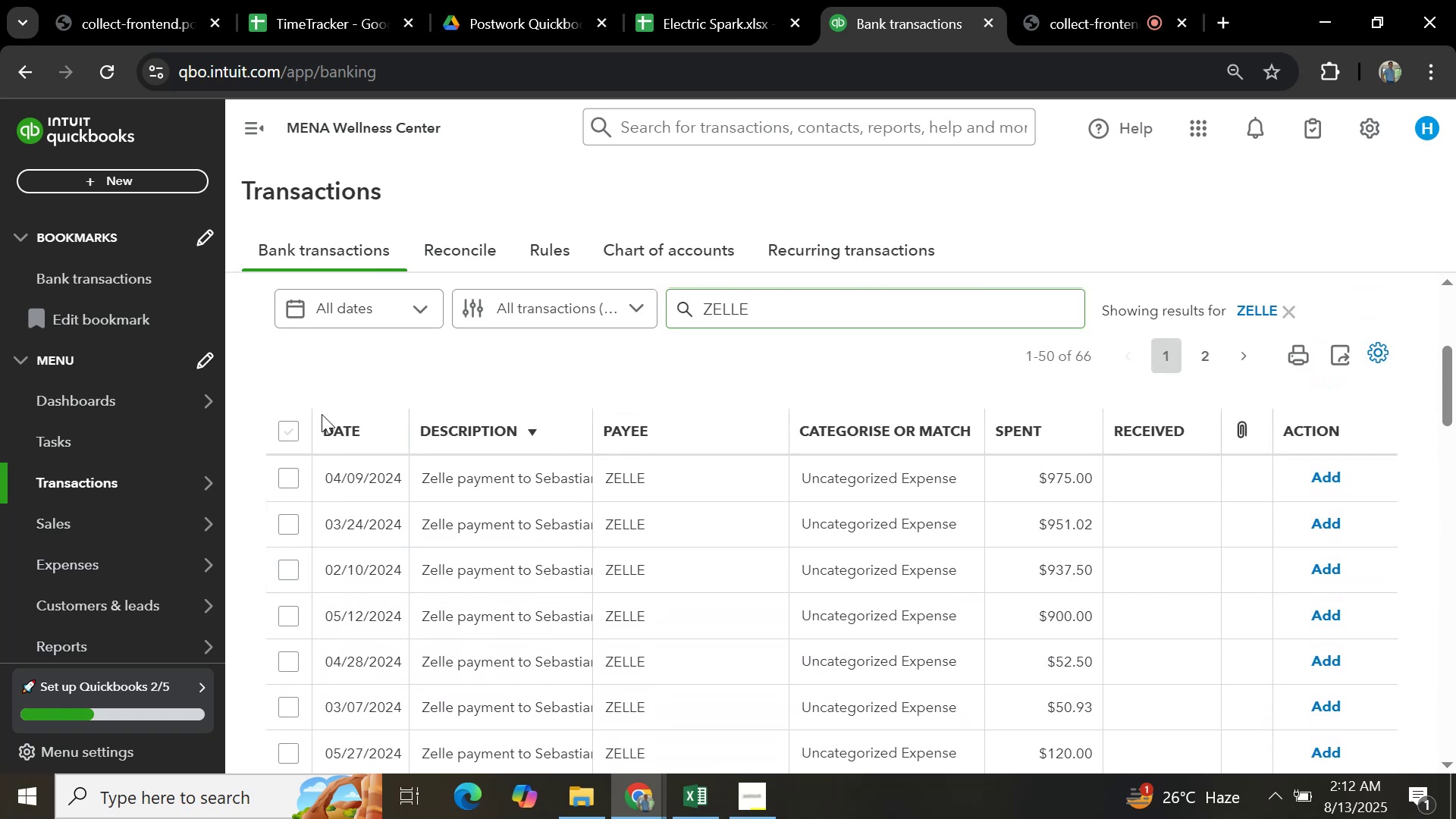 
left_click([593, 391])
 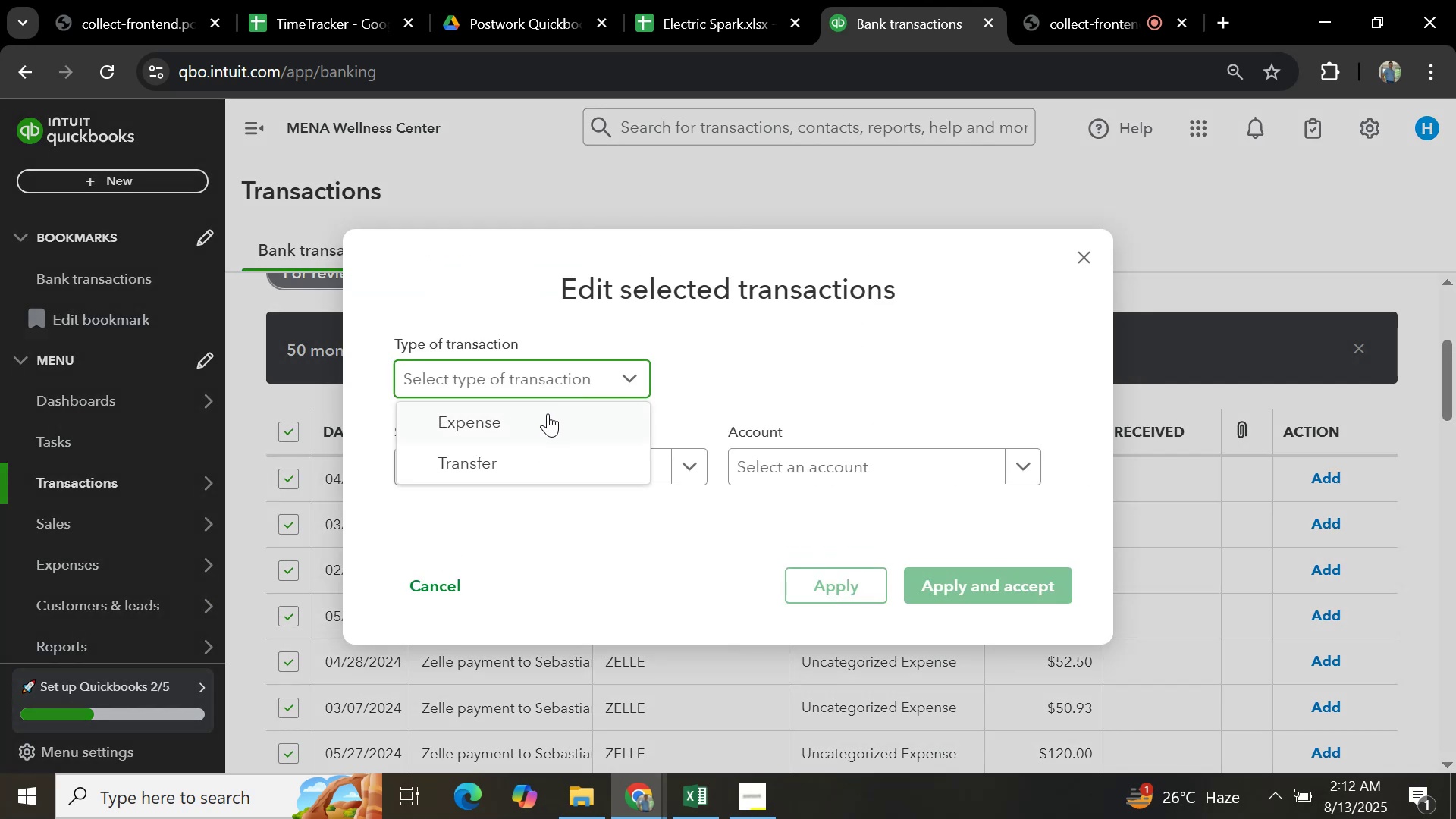 
left_click([546, 416])
 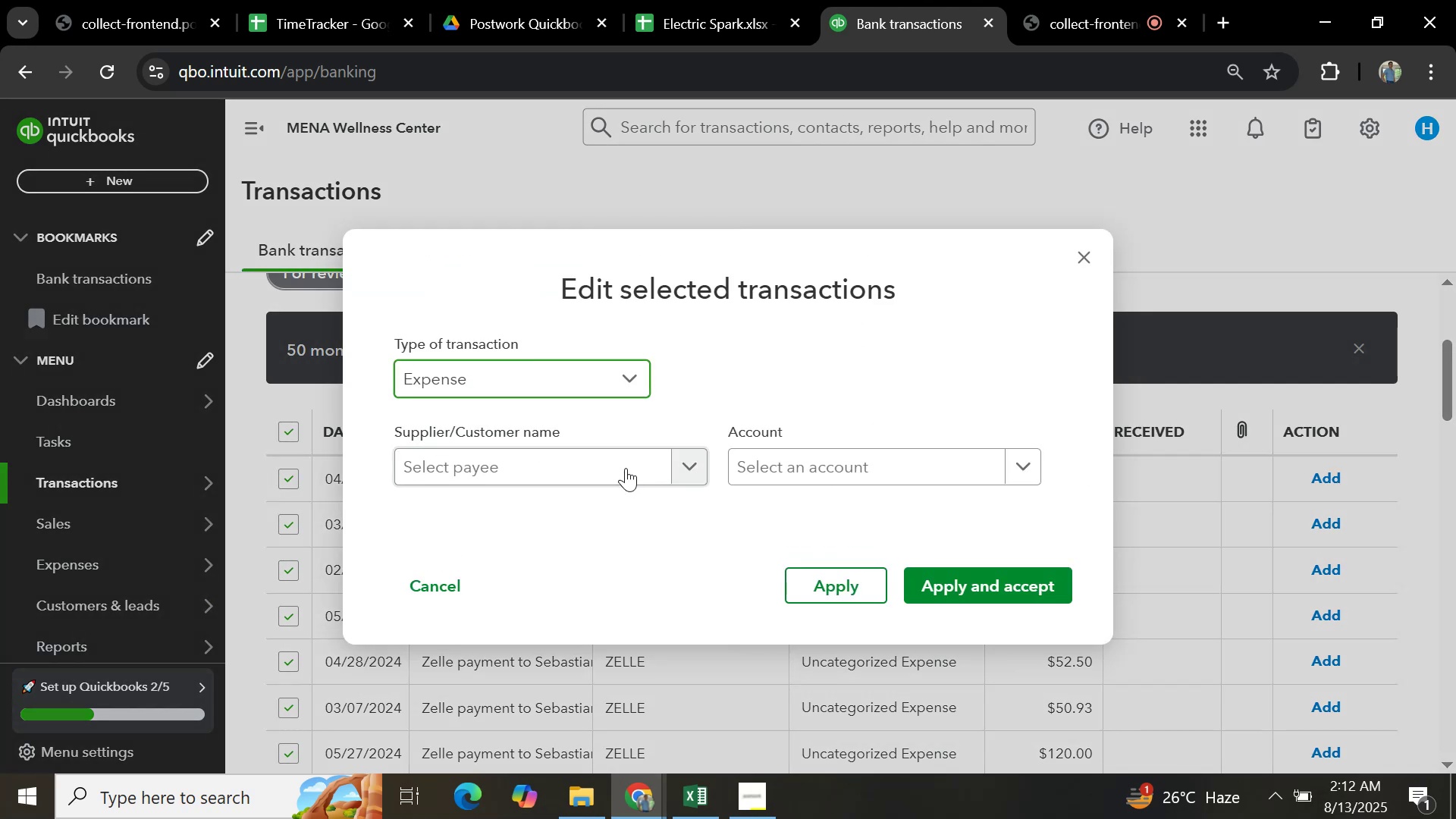 
left_click([626, 466])
 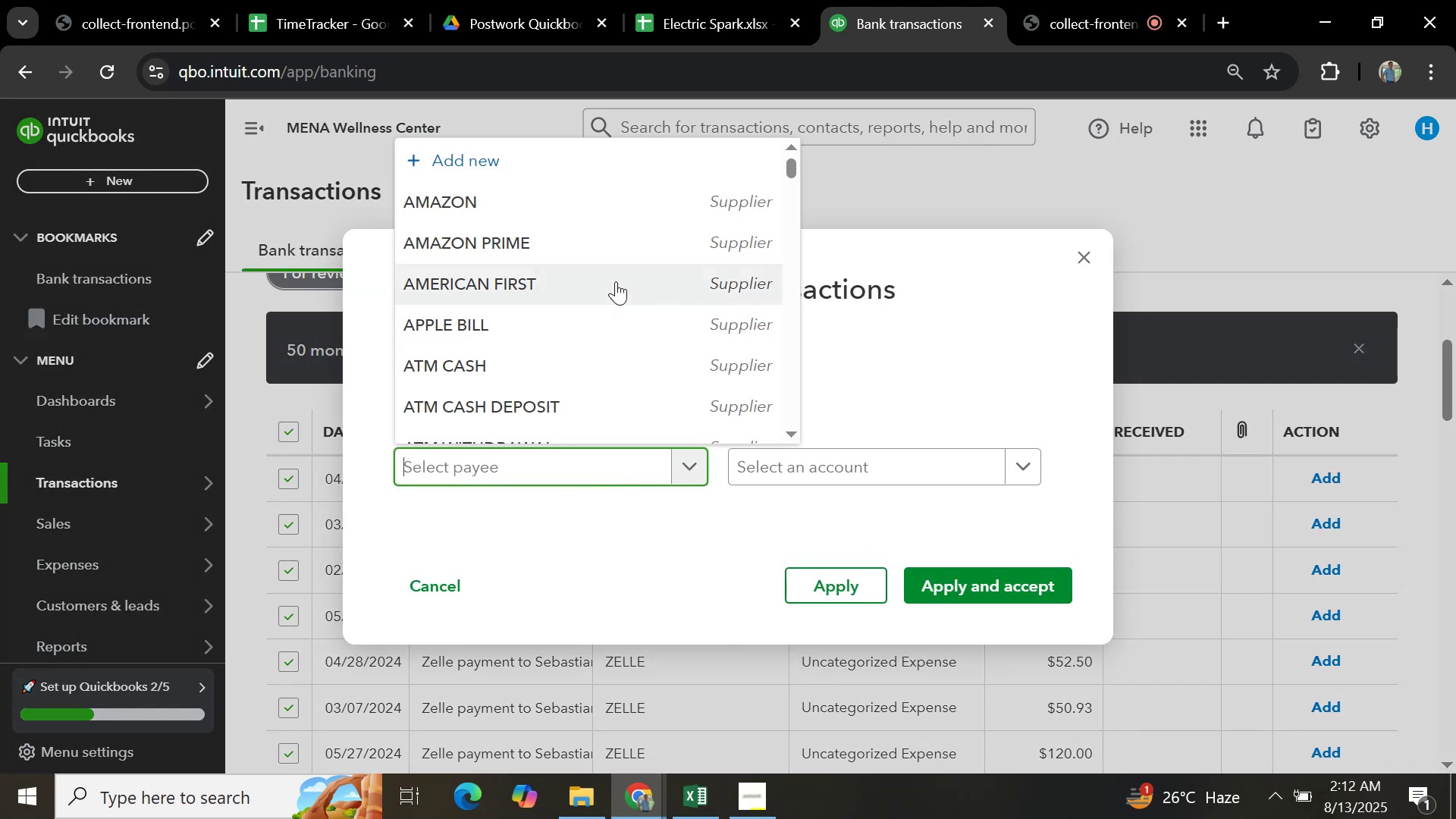 
scroll: coordinate [522, 374], scroll_direction: down, amount: 12.0
 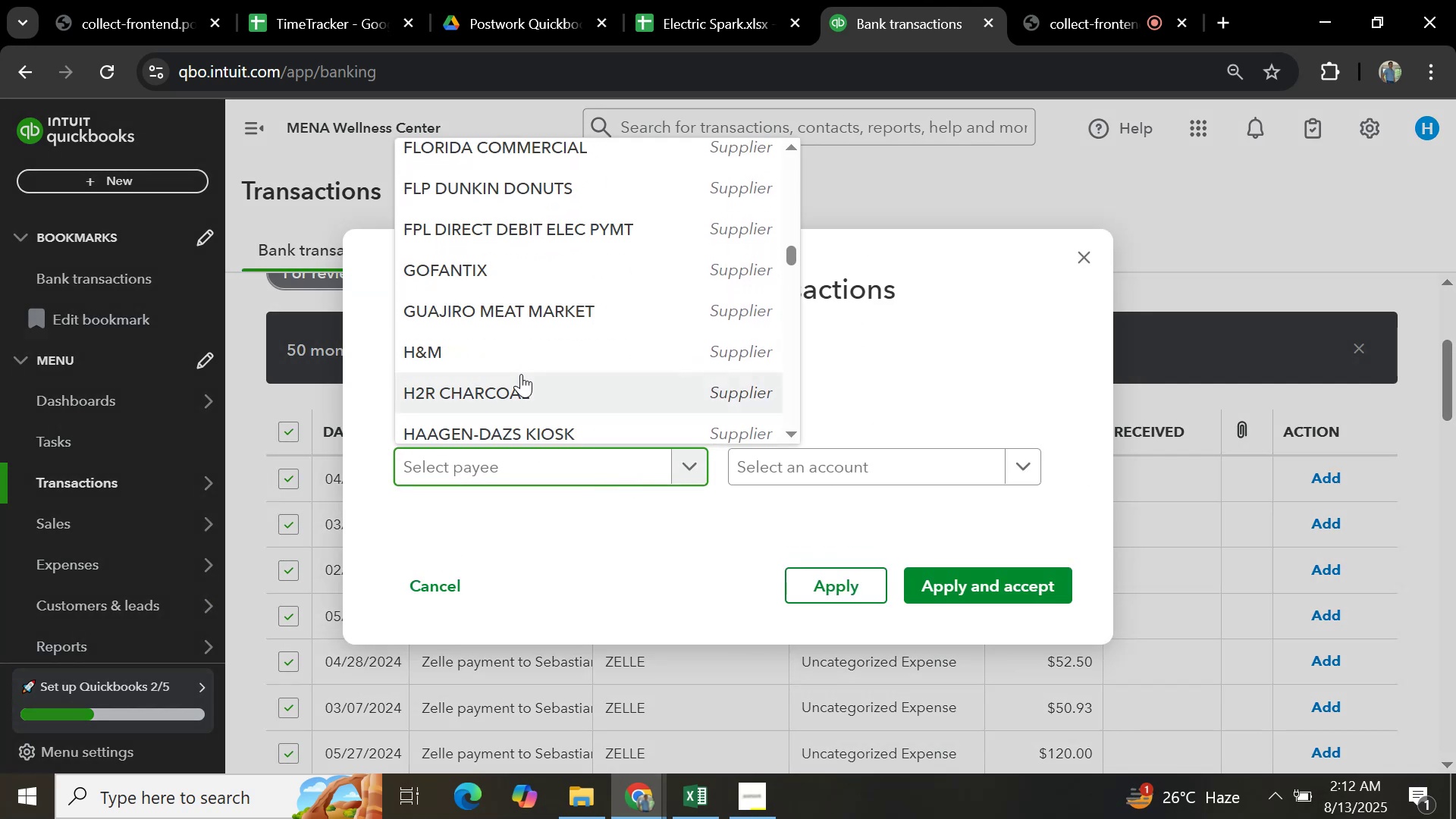 
type(ze)
 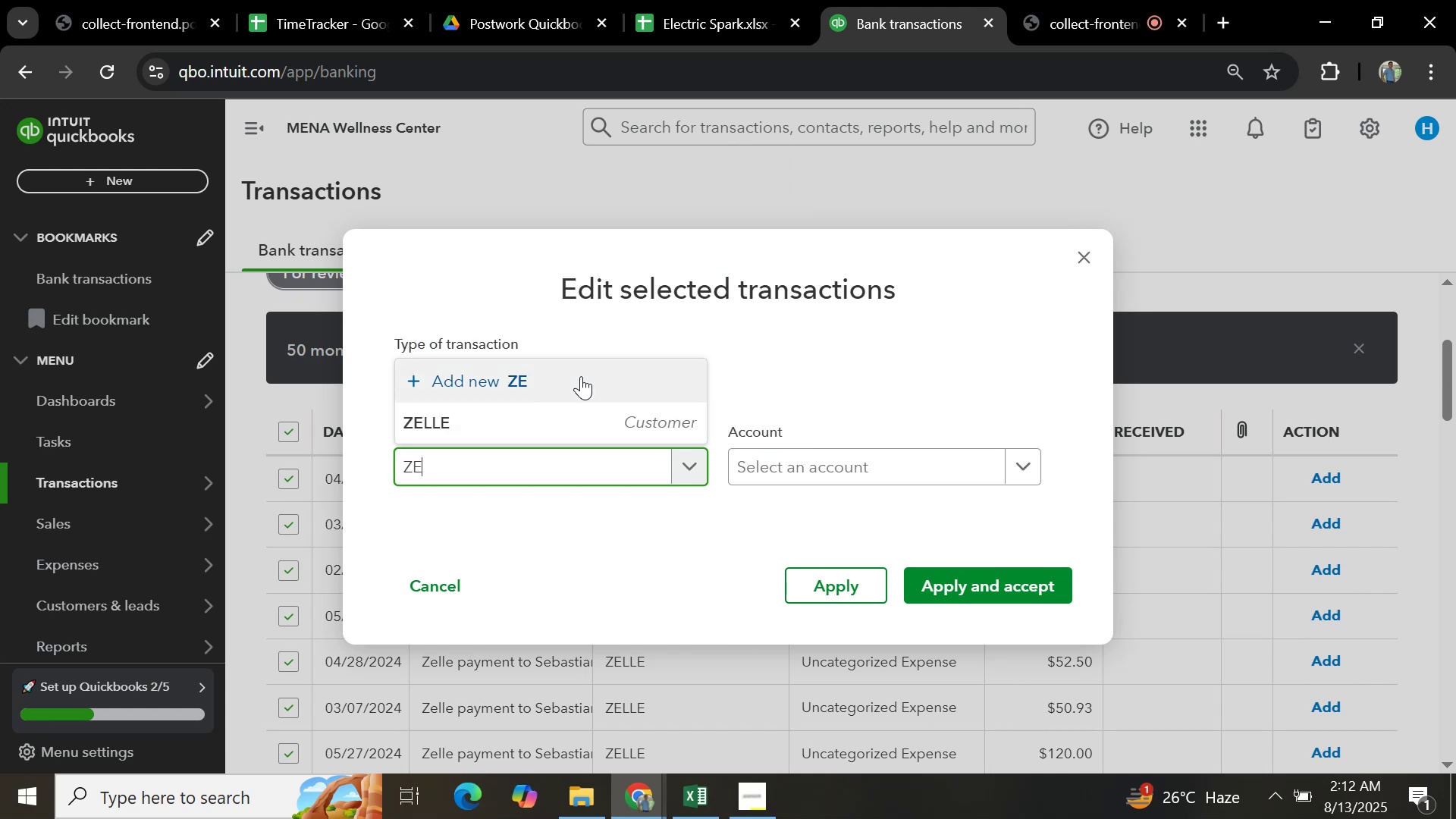 
left_click([533, 419])
 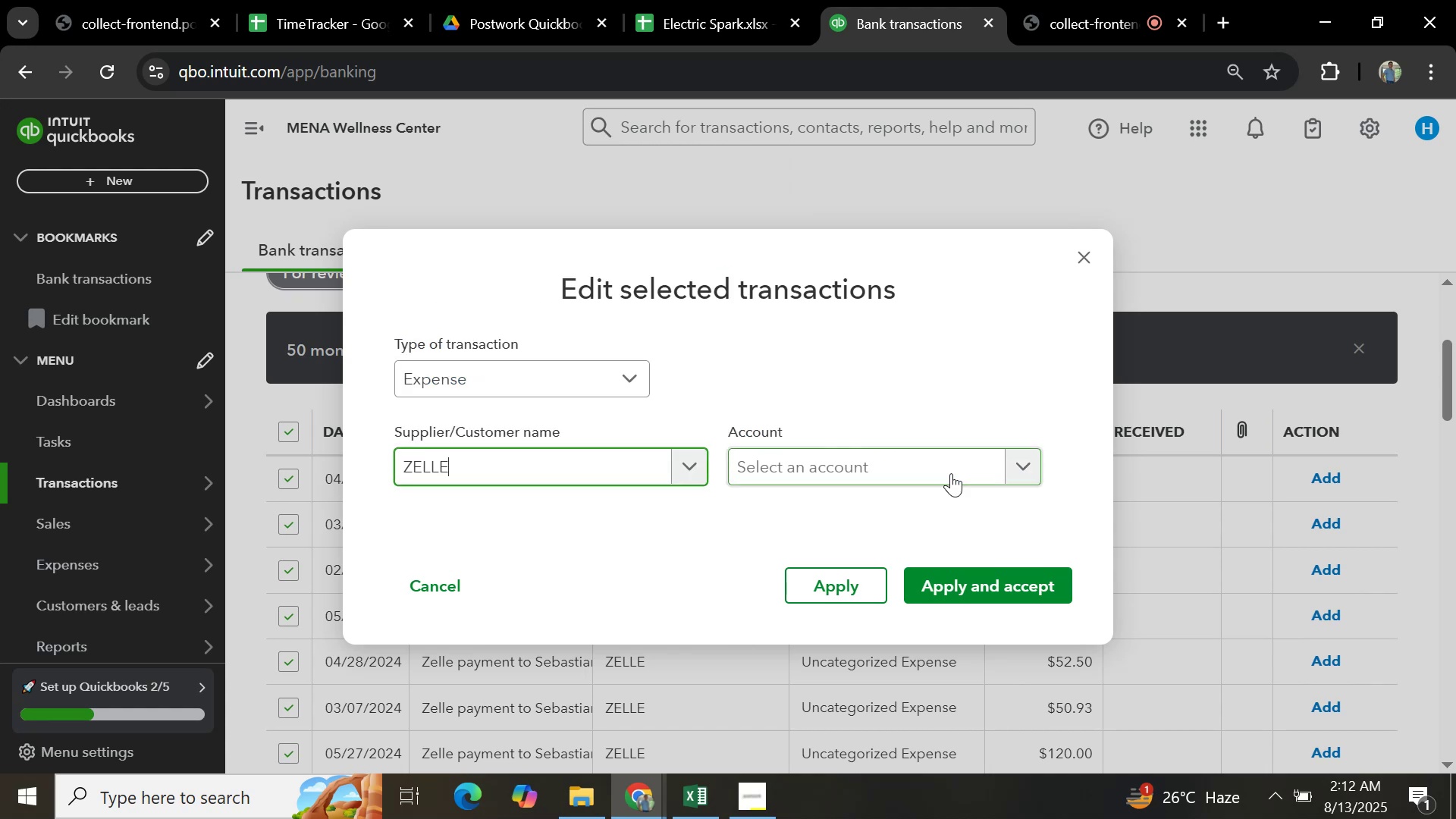 
left_click([910, 466])
 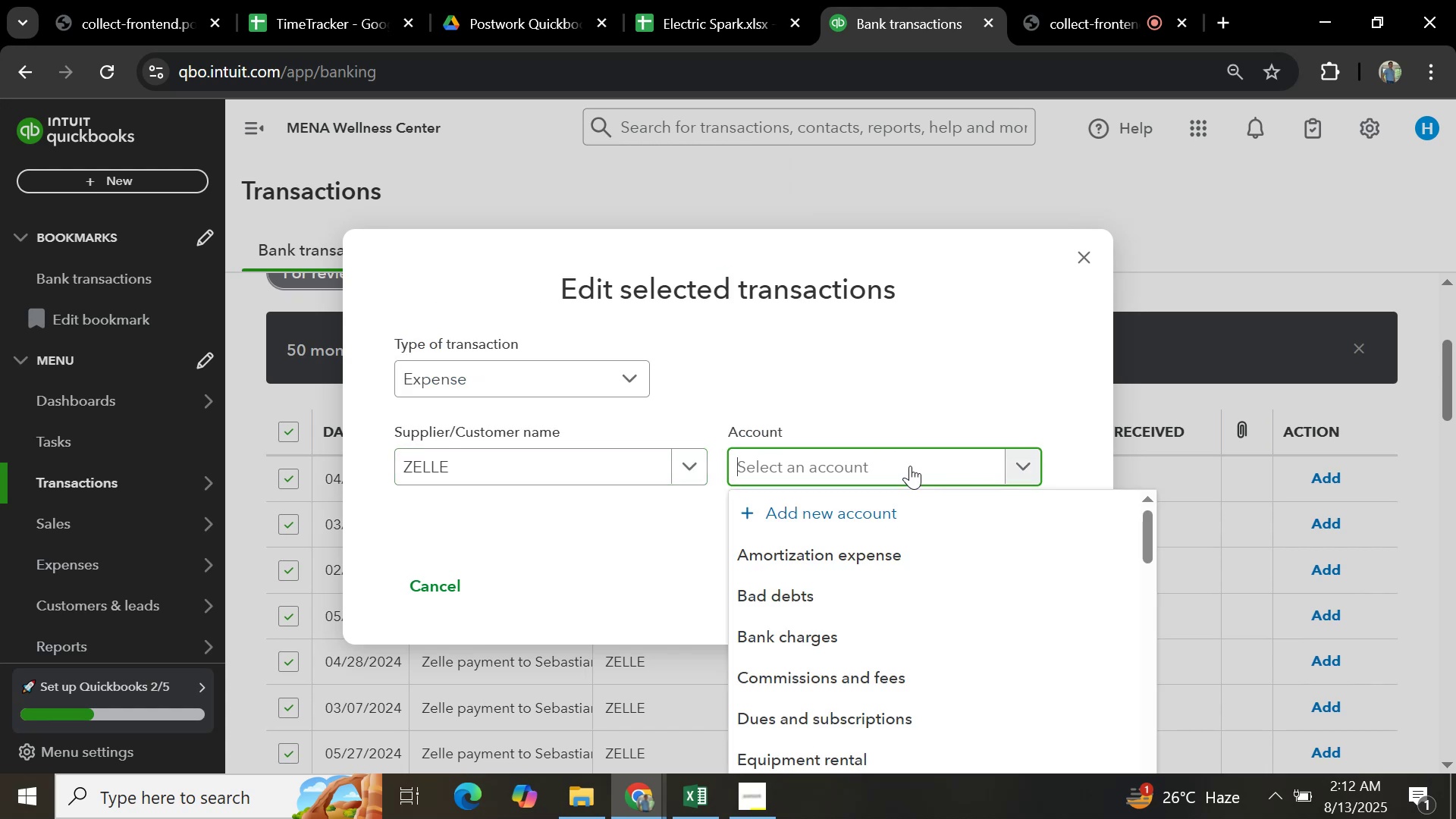 
type(general)
 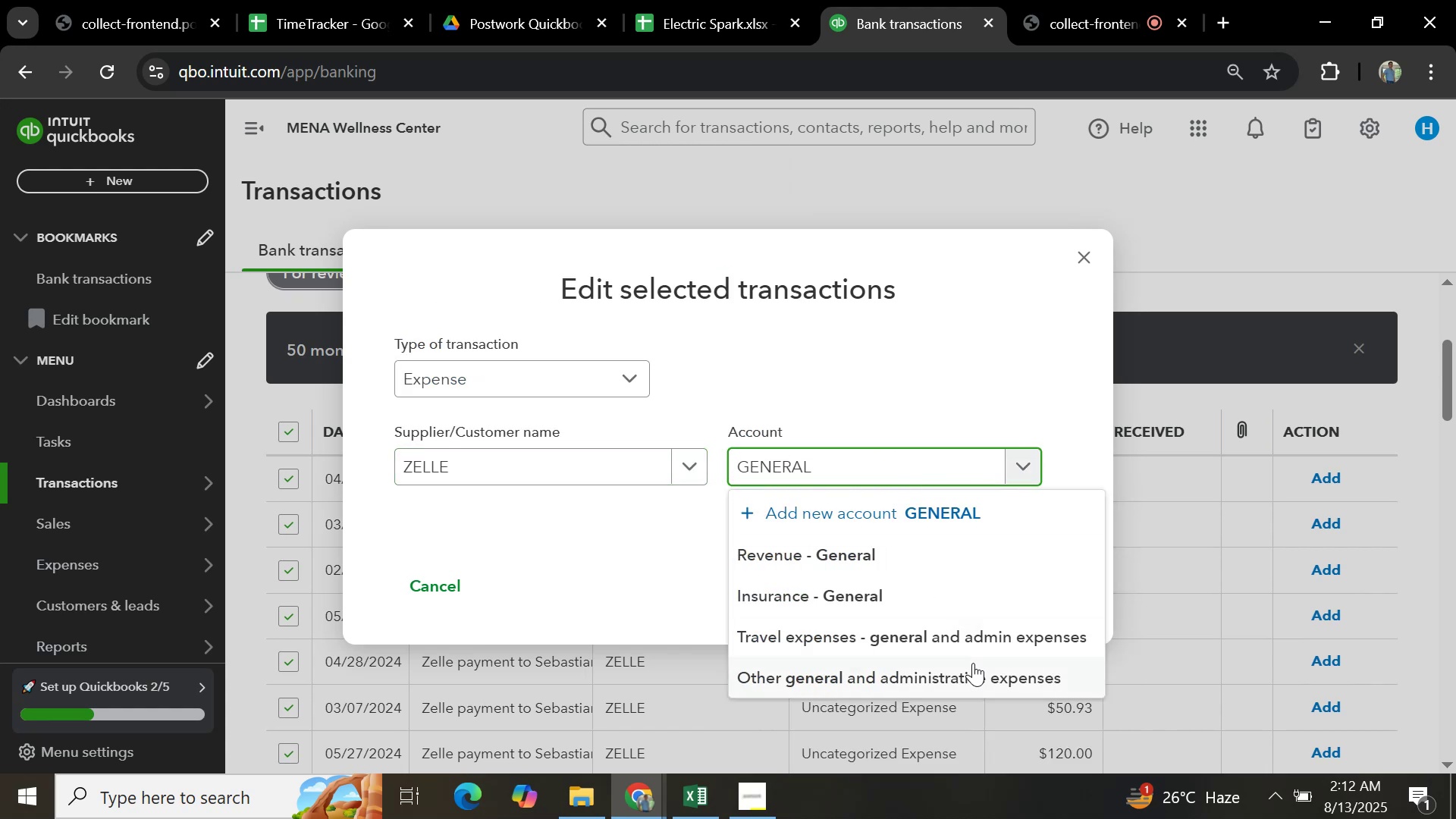 
left_click([970, 667])
 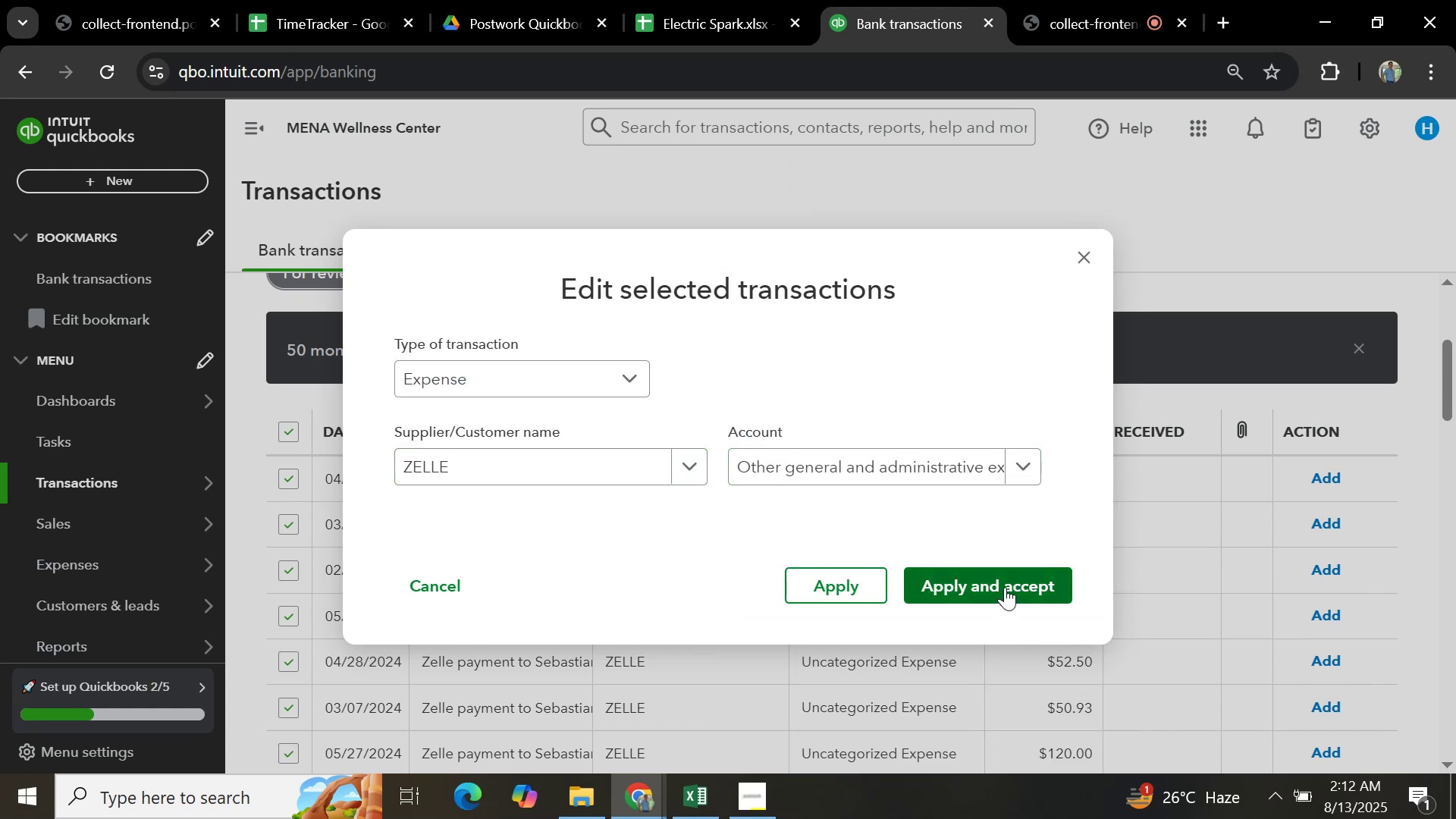 
left_click([1005, 587])
 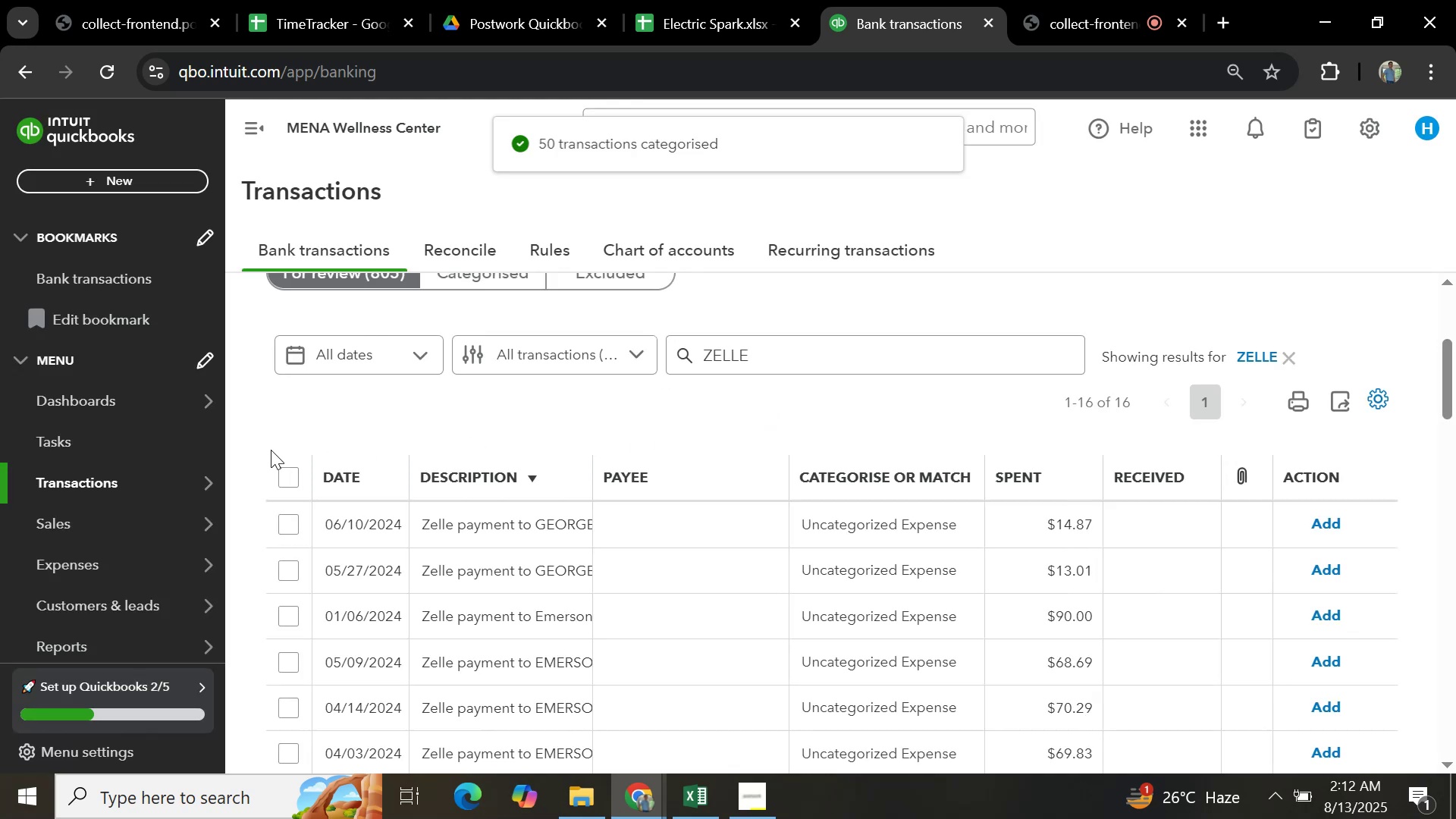 
wait(20.85)
 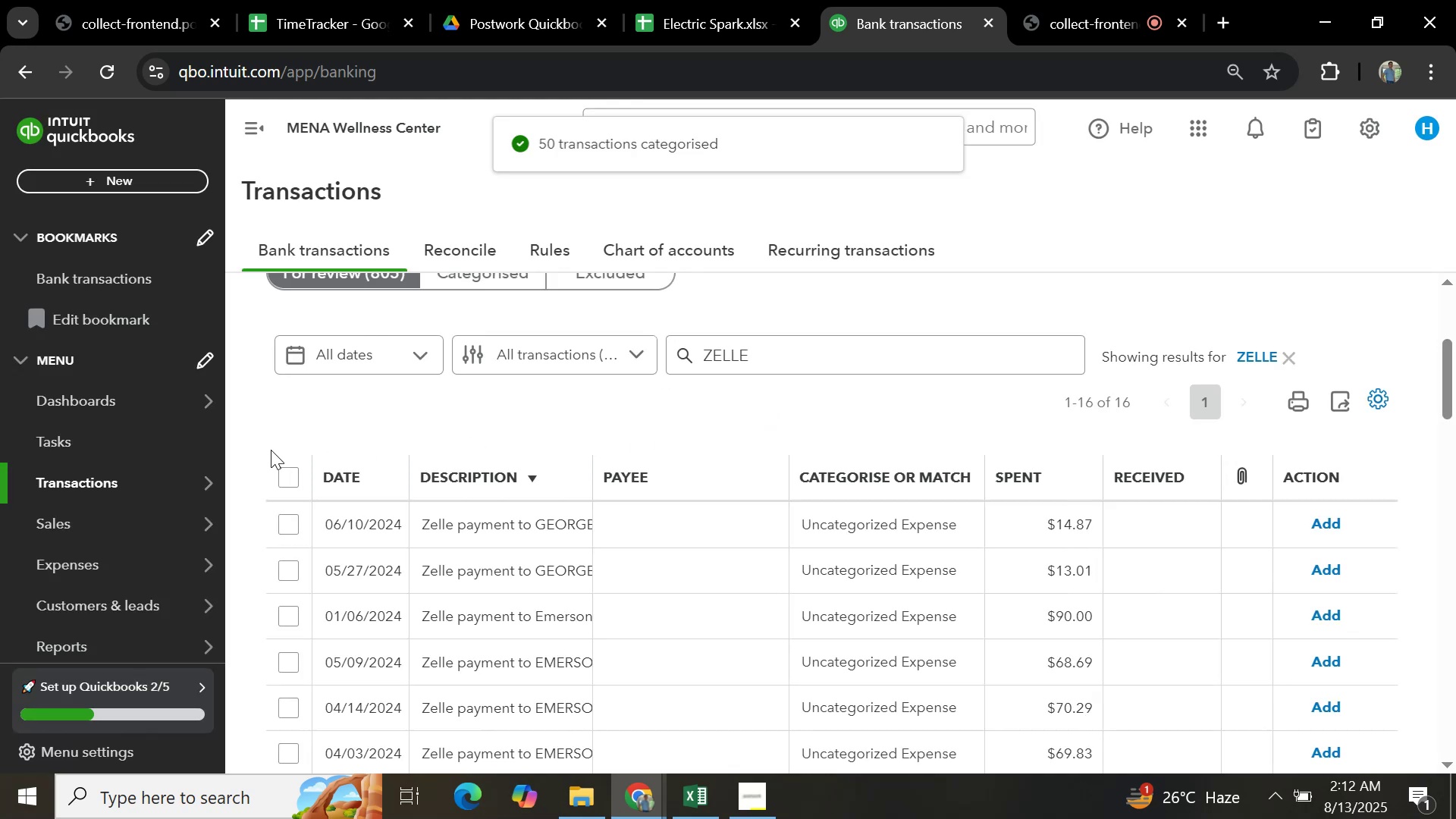 
scroll: coordinate [313, 521], scroll_direction: down, amount: 4.0
 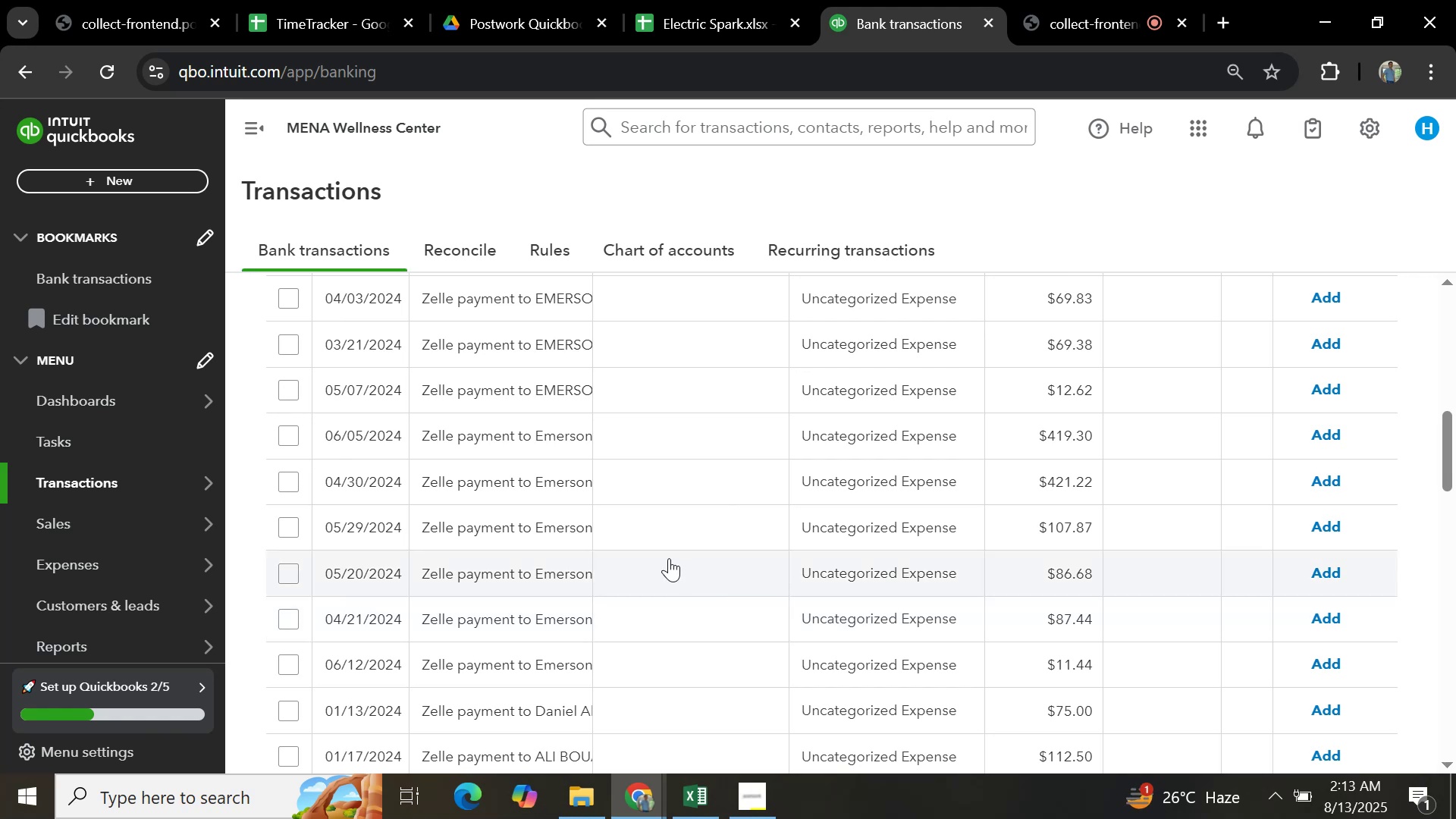 
scroll: coordinate [664, 501], scroll_direction: up, amount: 3.0
 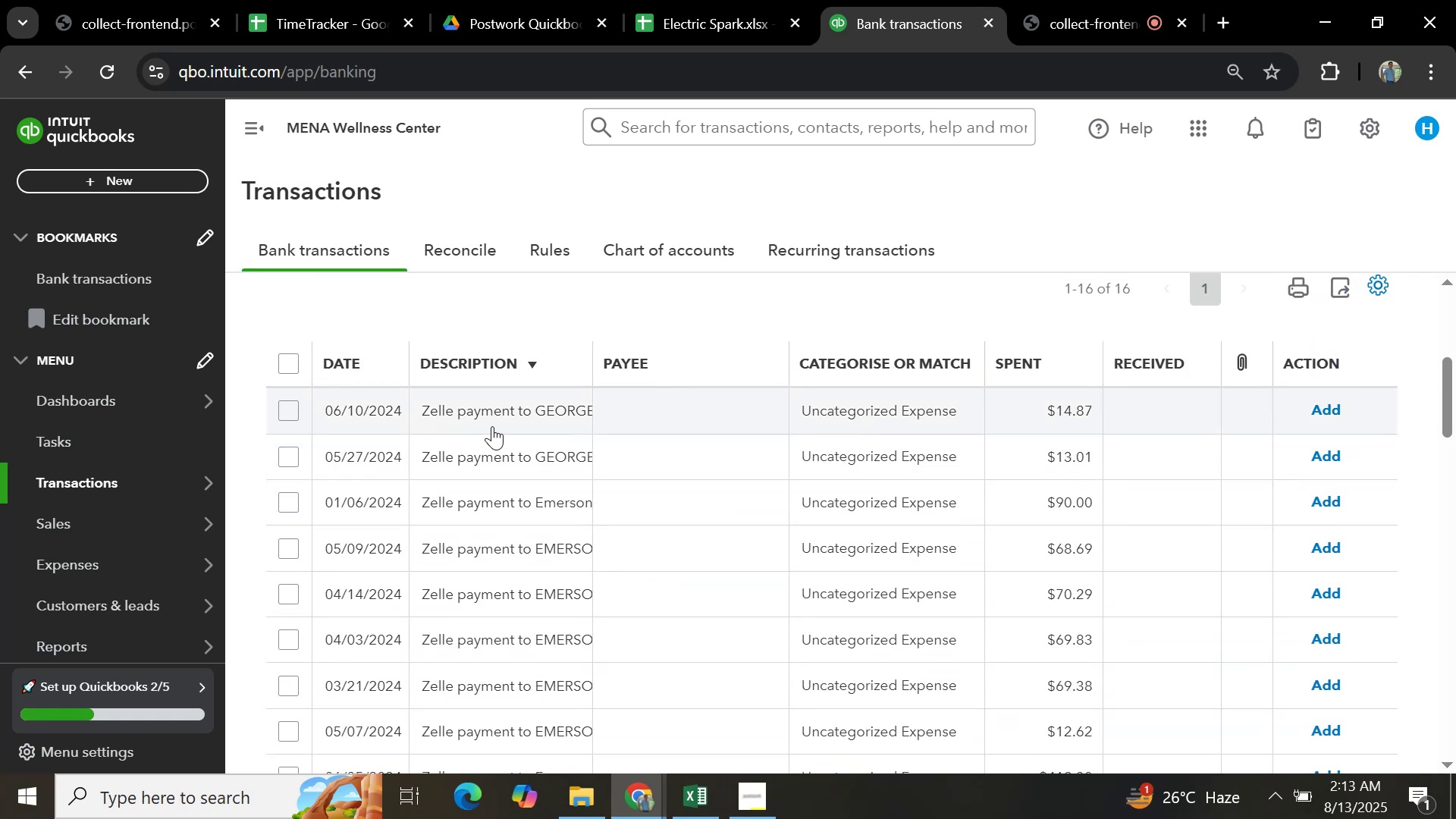 
left_click([519, 410])
 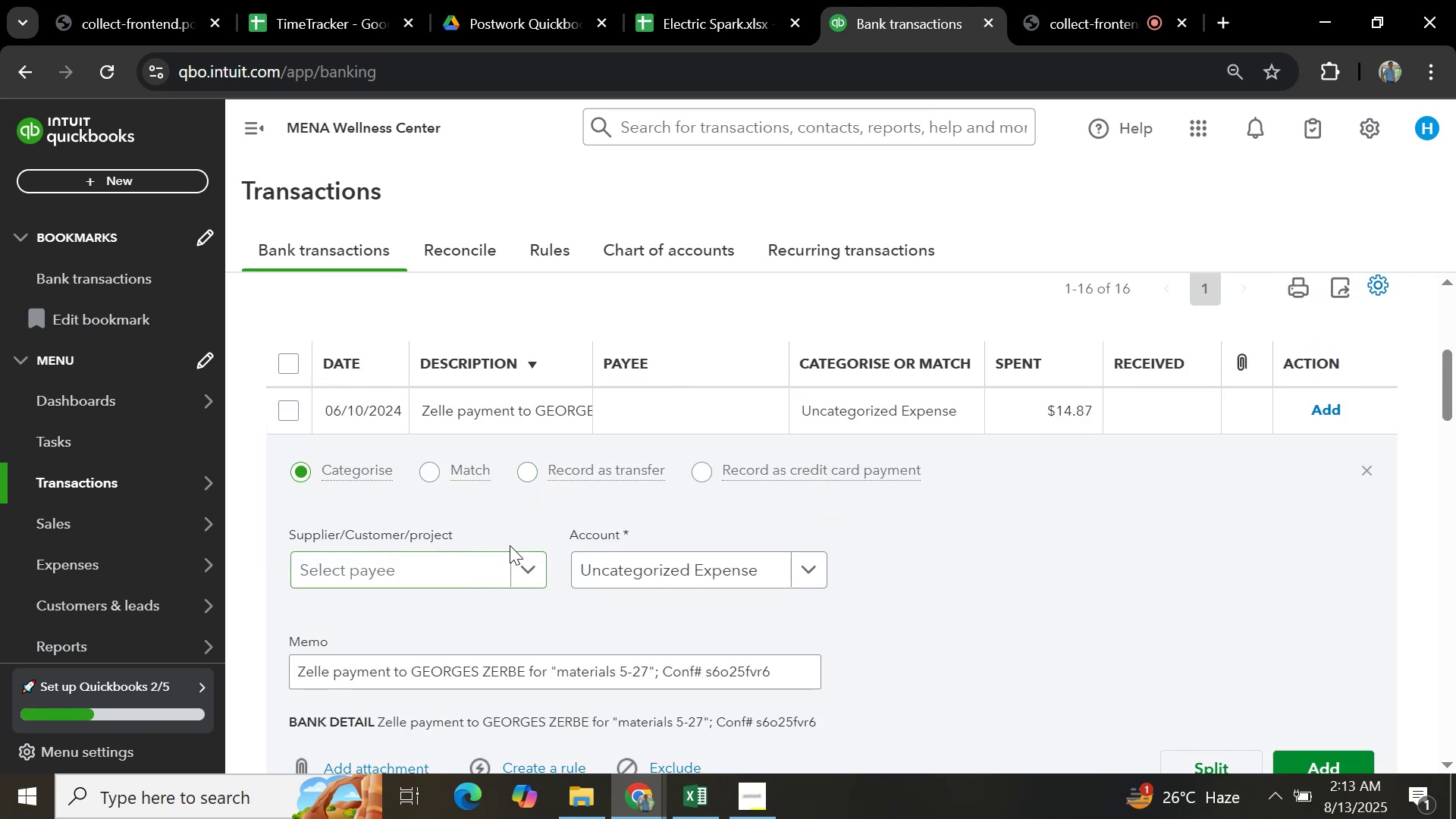 
scroll: coordinate [613, 543], scroll_direction: down, amount: 1.0
 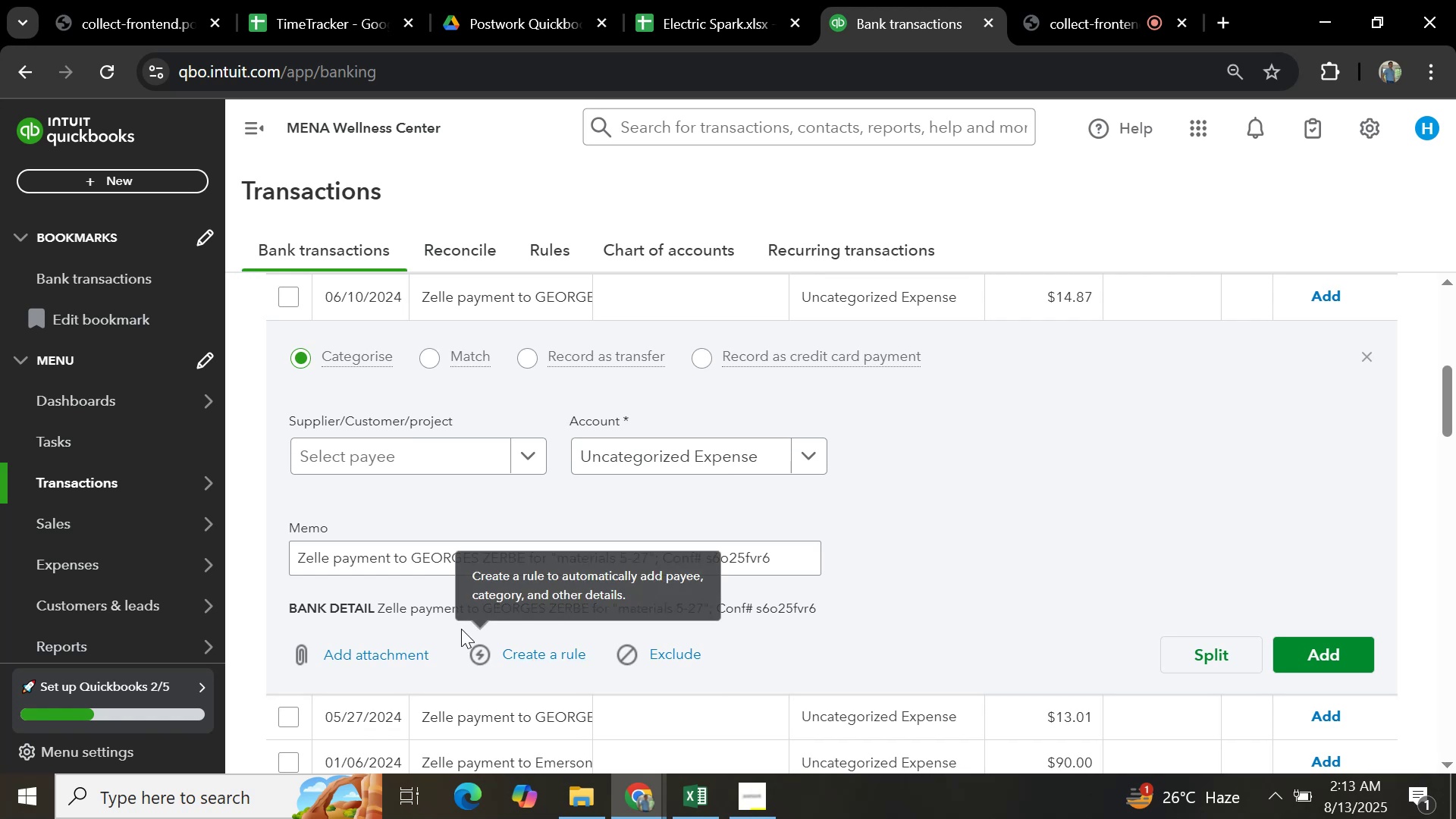 
mouse_move([661, 357])
 